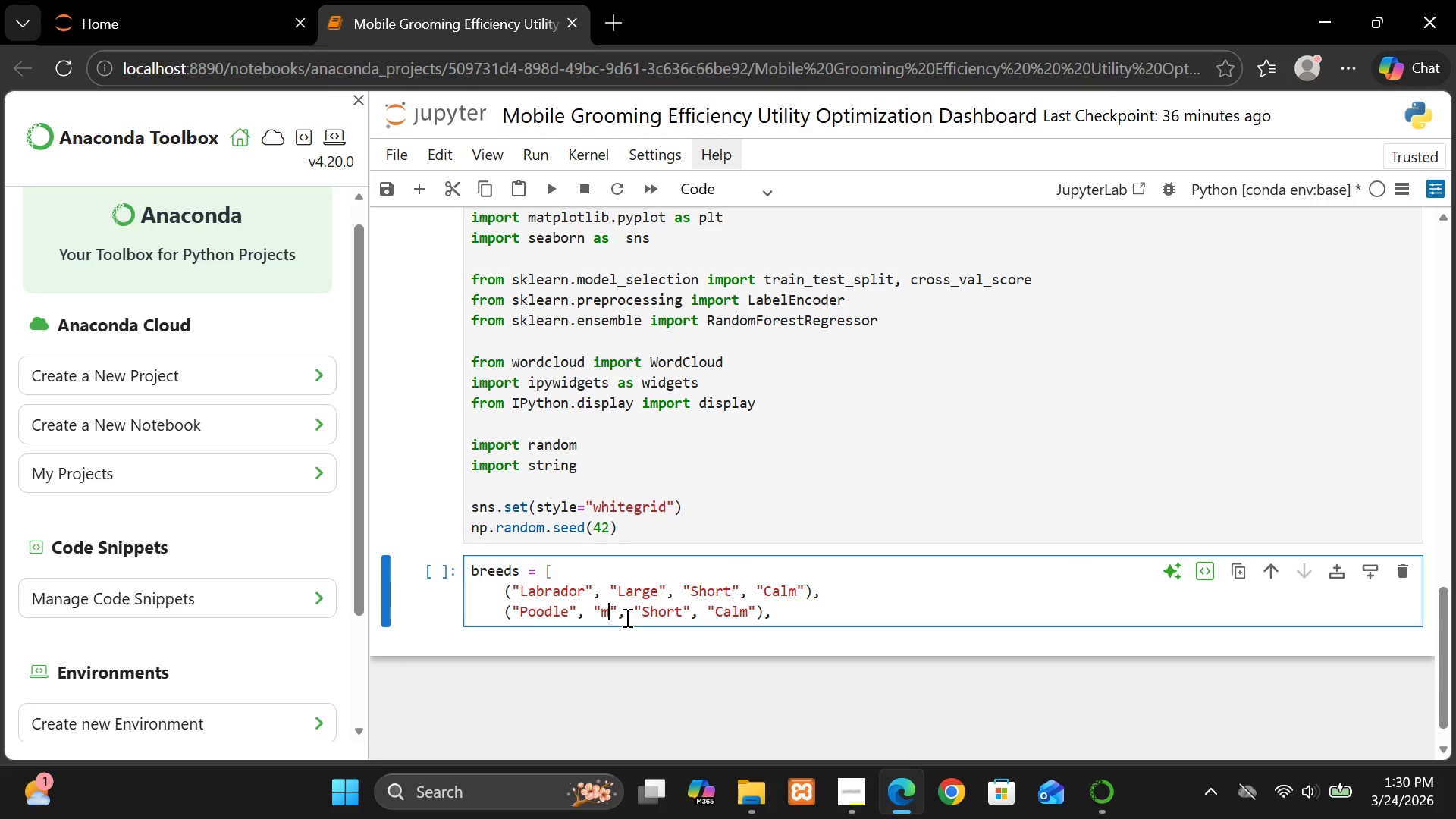 
type(m)
key(Backspace)
type(Medium)
 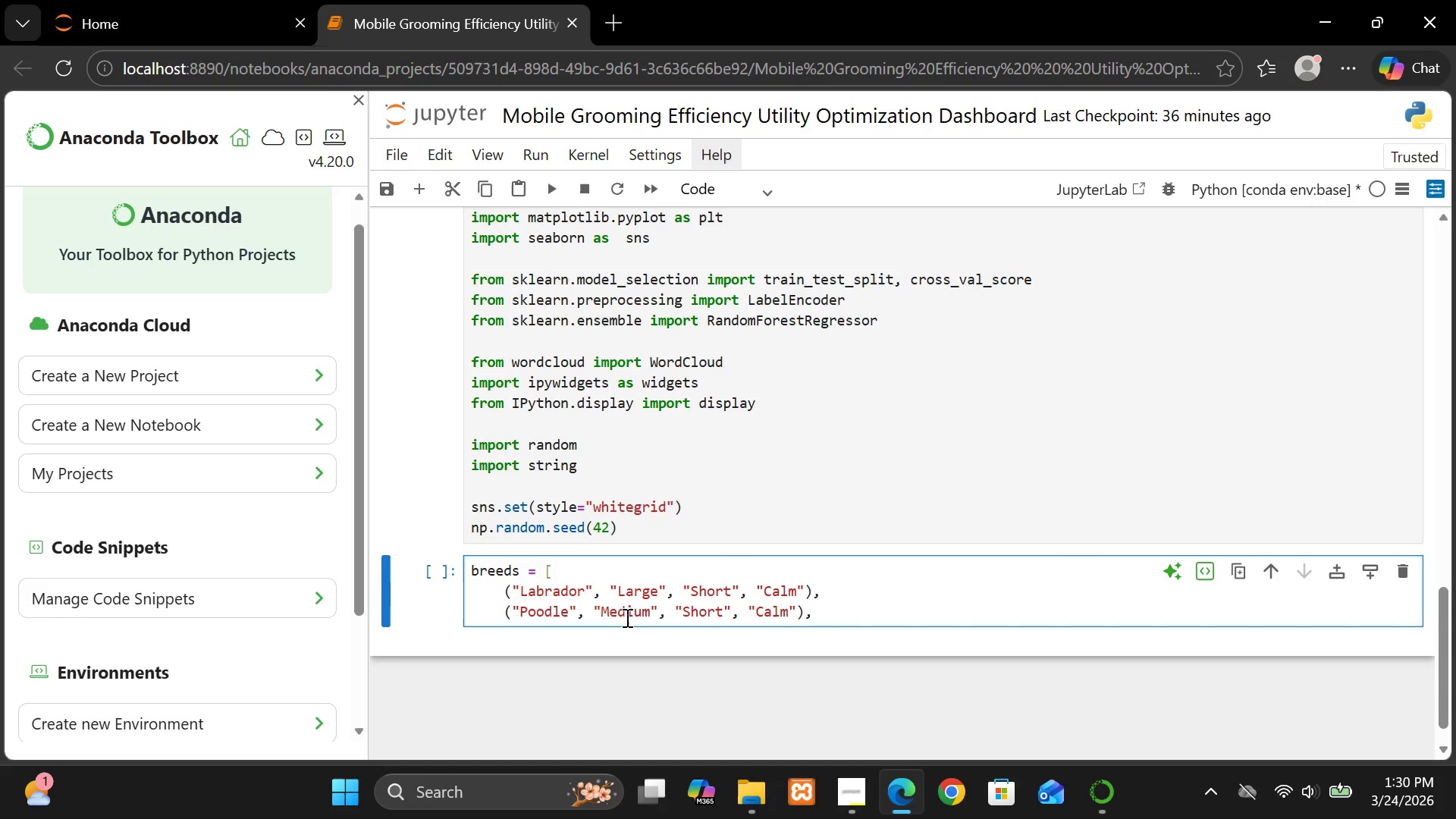 
double_click([712, 614])
 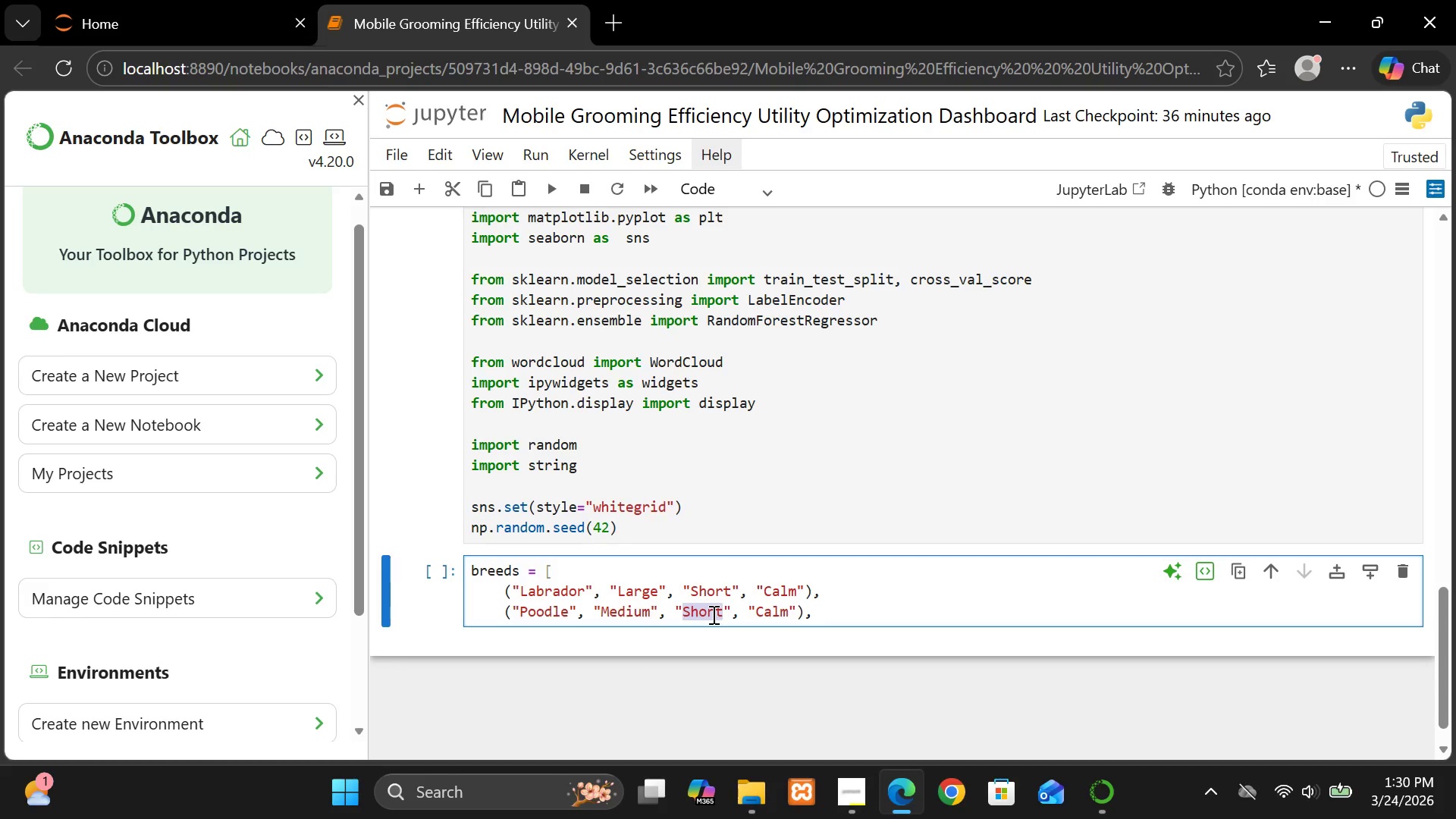 
type(Curly)
 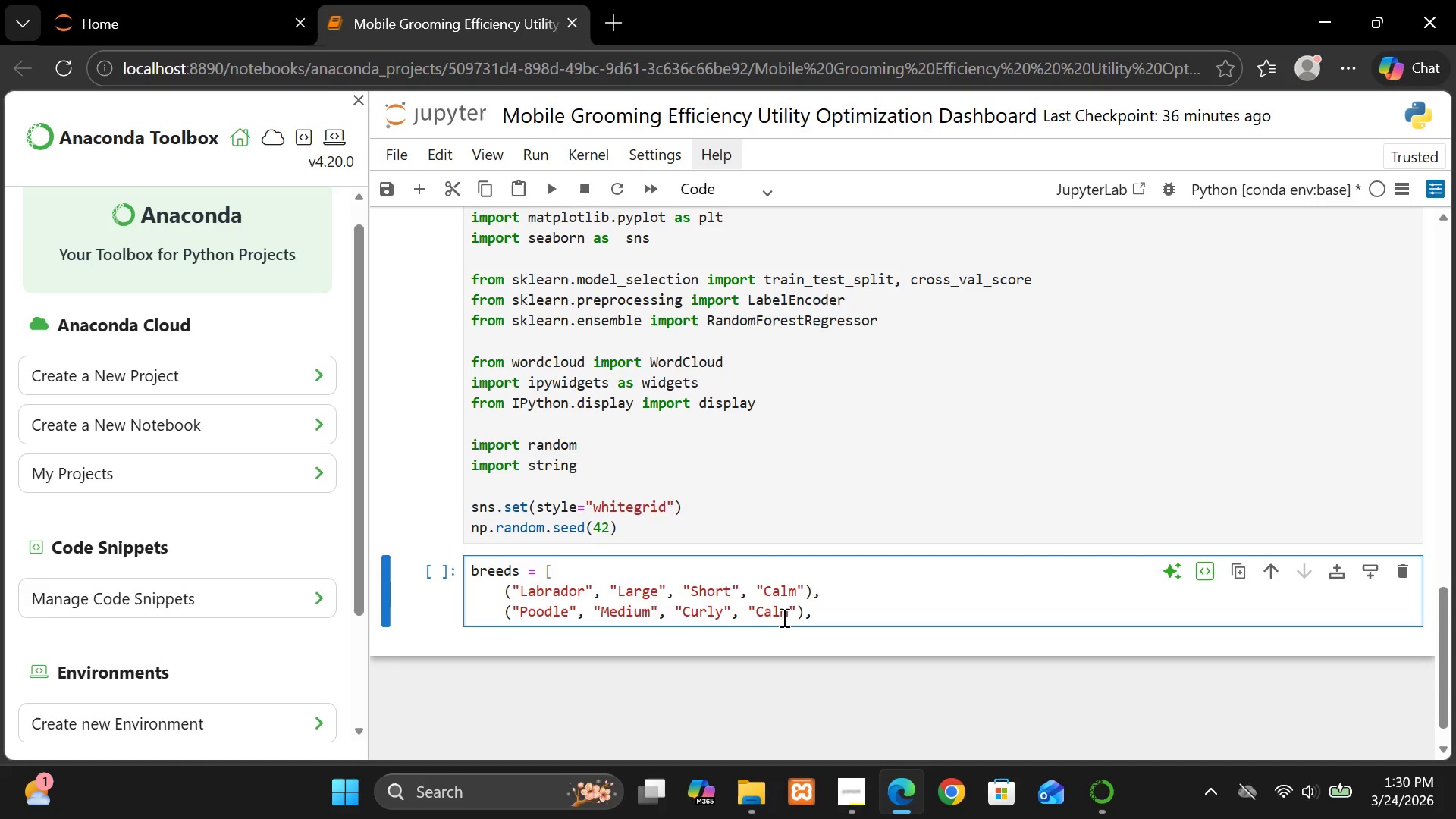 
double_click([783, 617])
 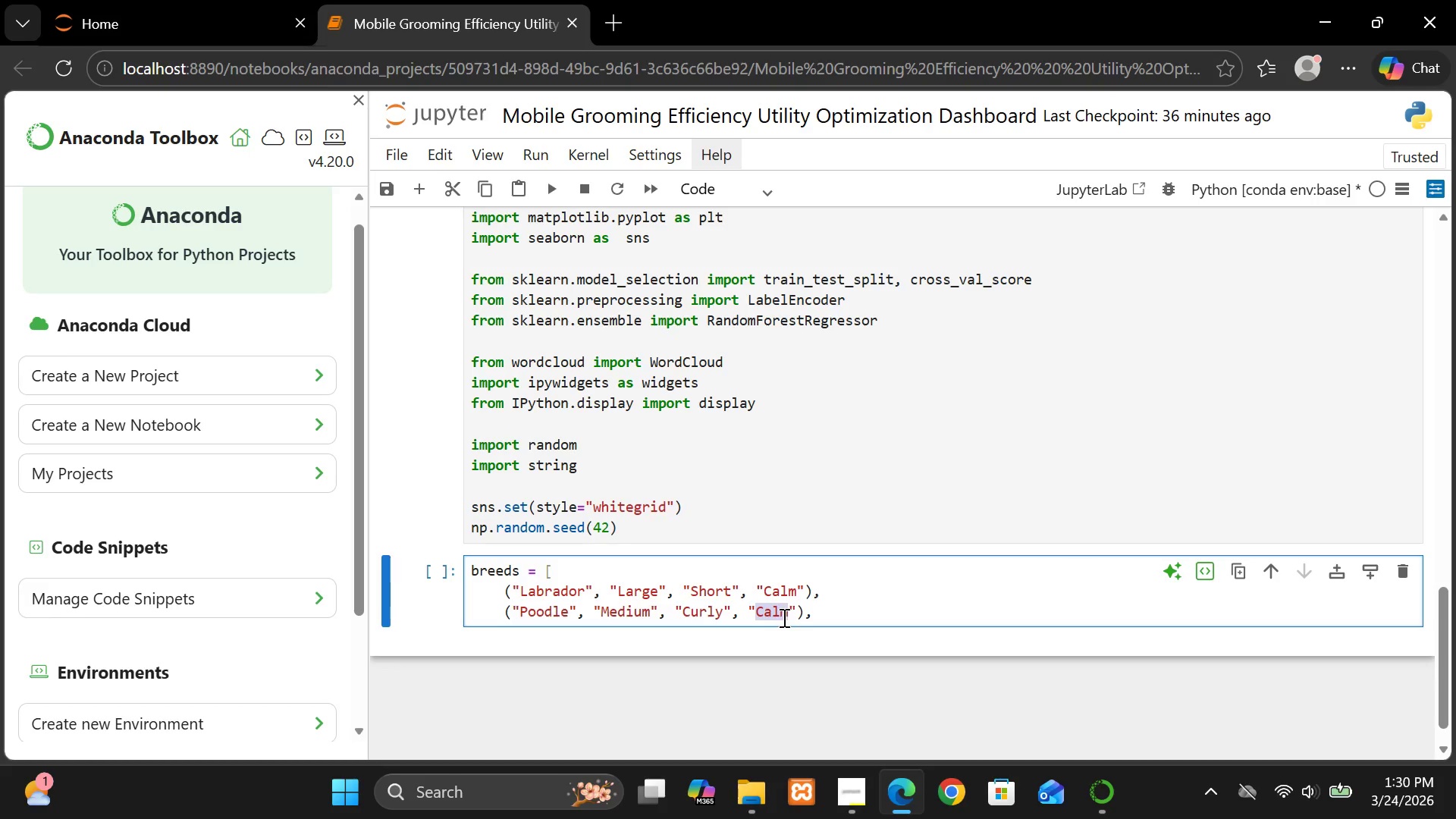 
type(Active)
 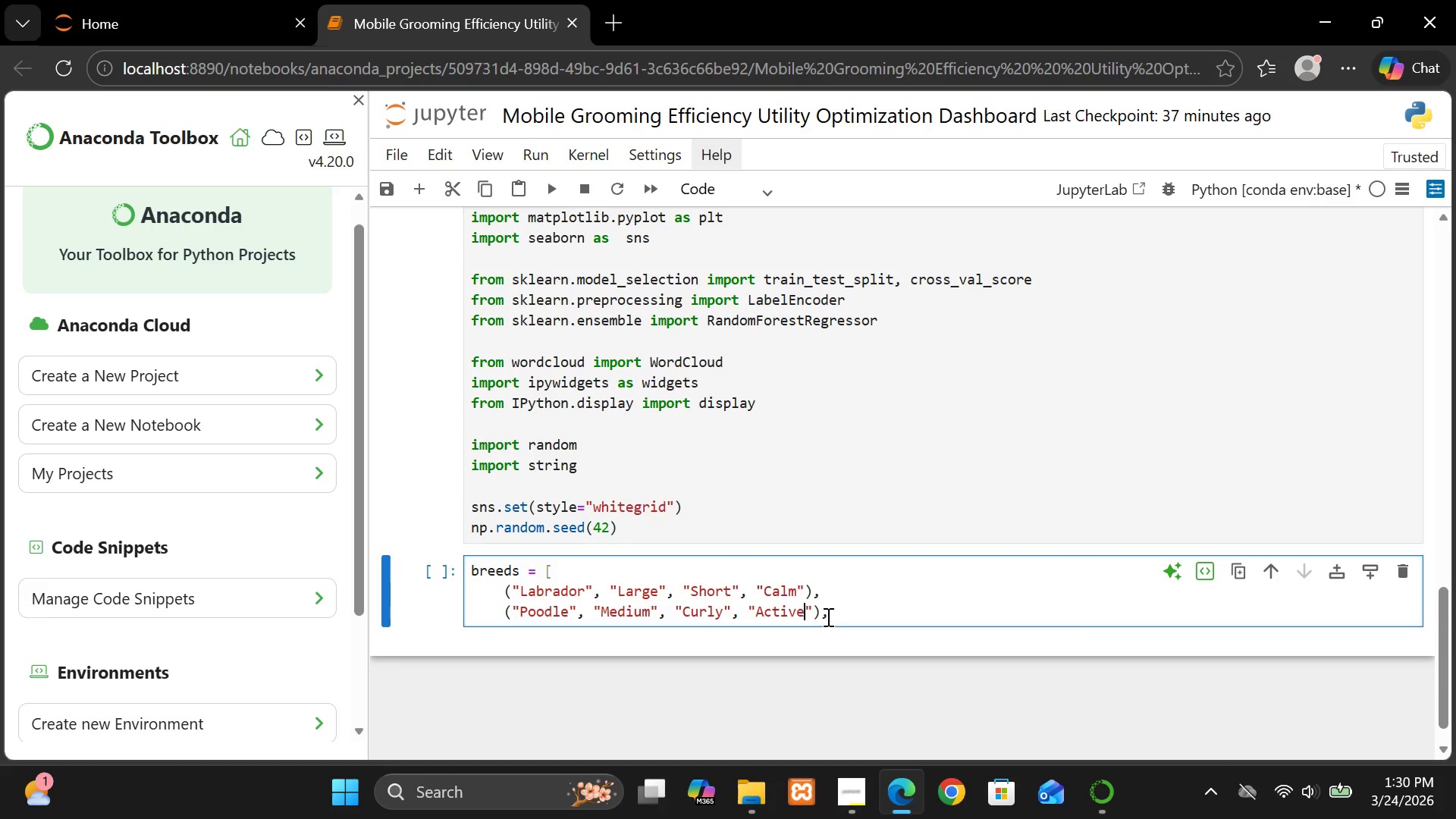 
left_click_drag(start_coordinate=[827, 617], to_coordinate=[506, 613])
 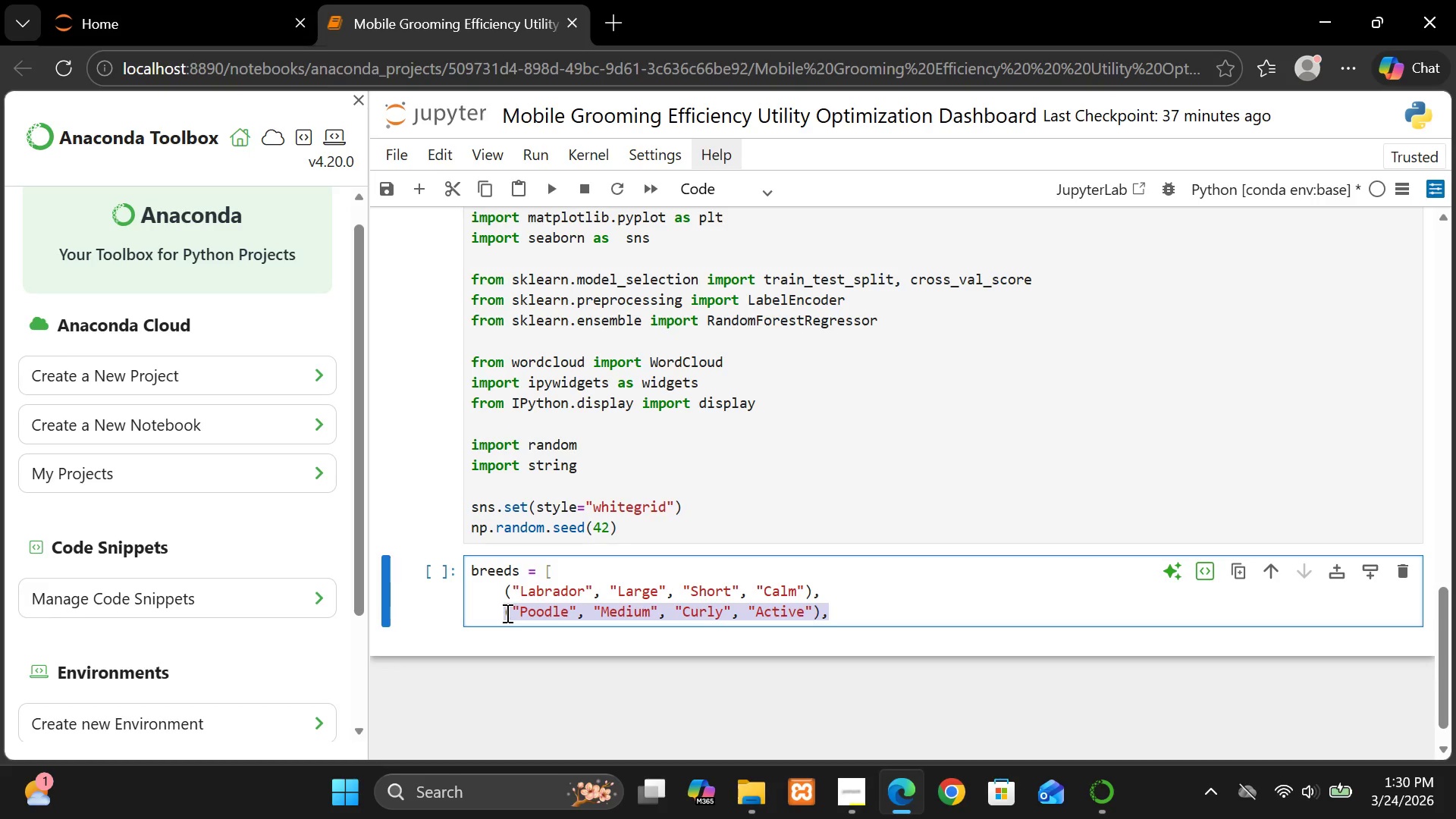 
key(Control+C)
 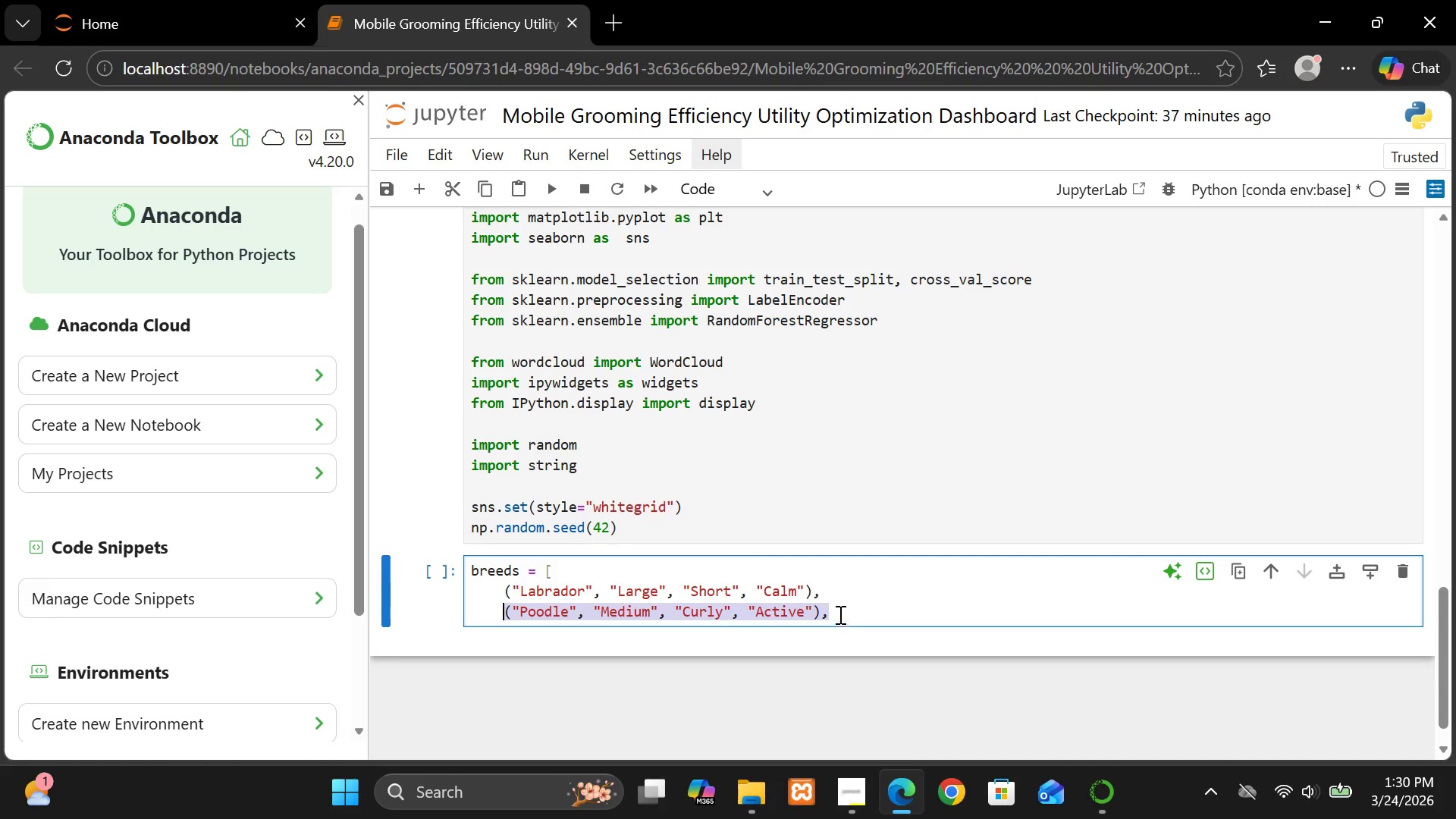 
left_click([839, 614])
 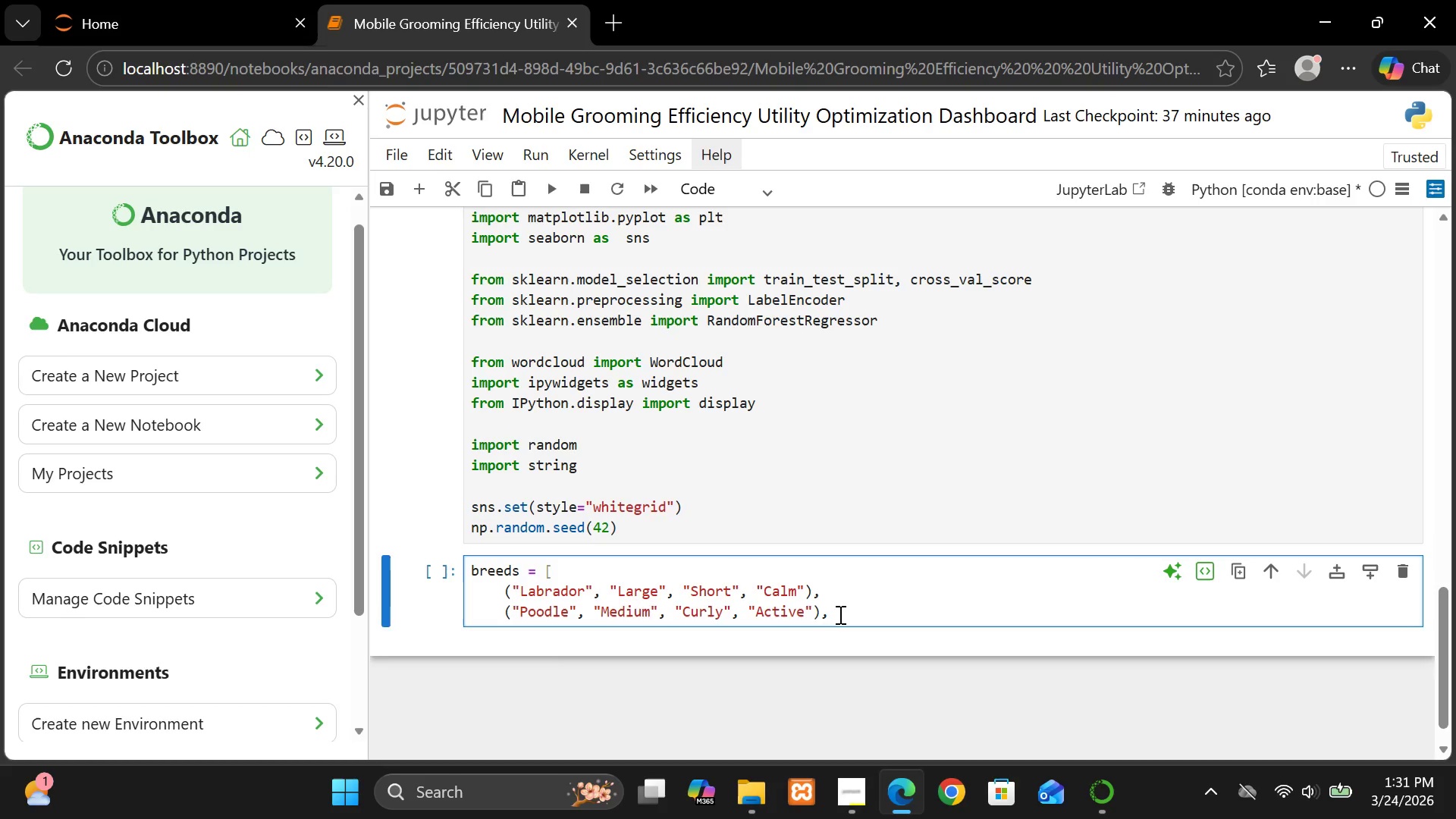 
key(Enter)
 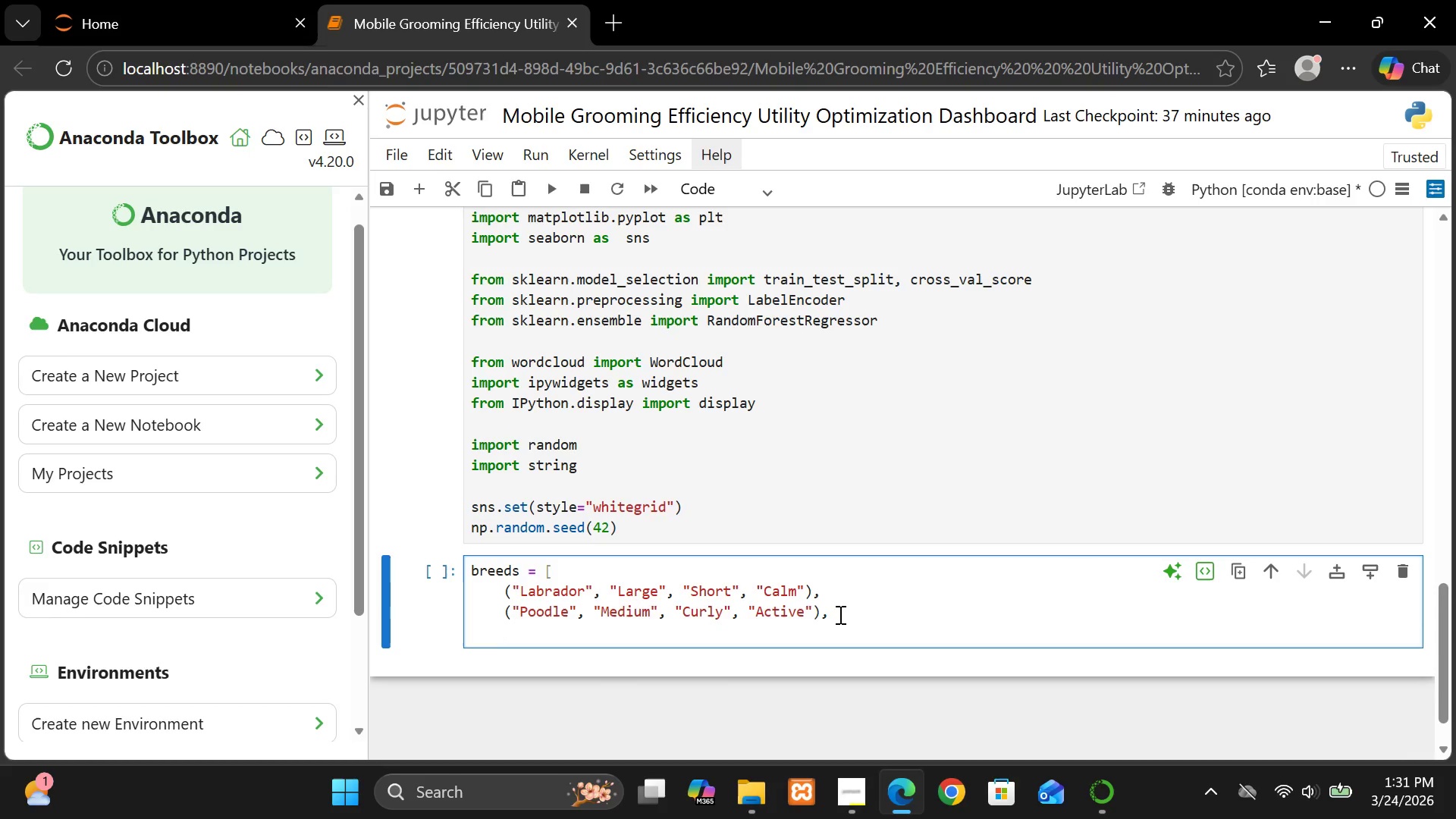 
key(Control+V)
 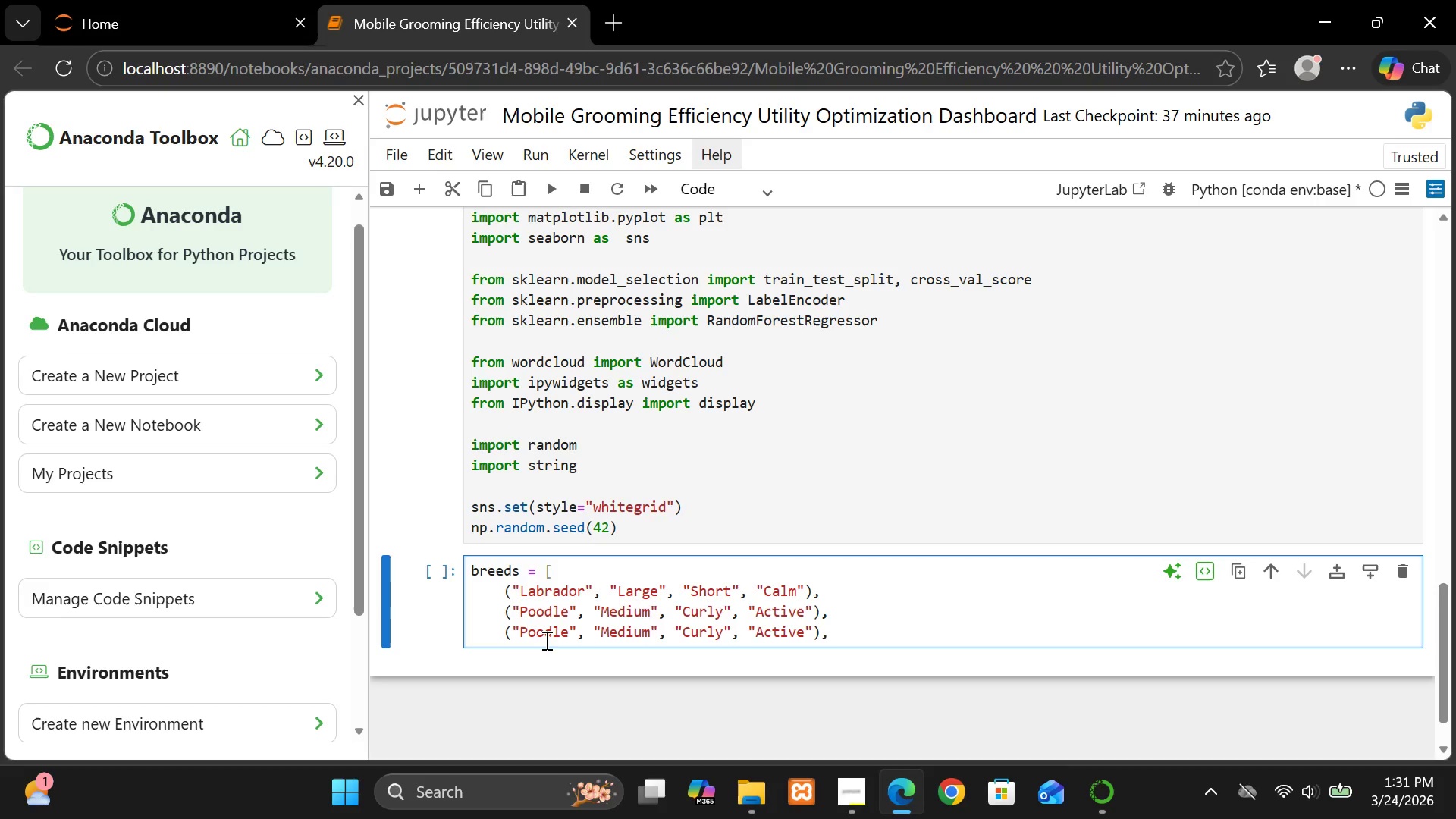 
double_click([542, 632])
 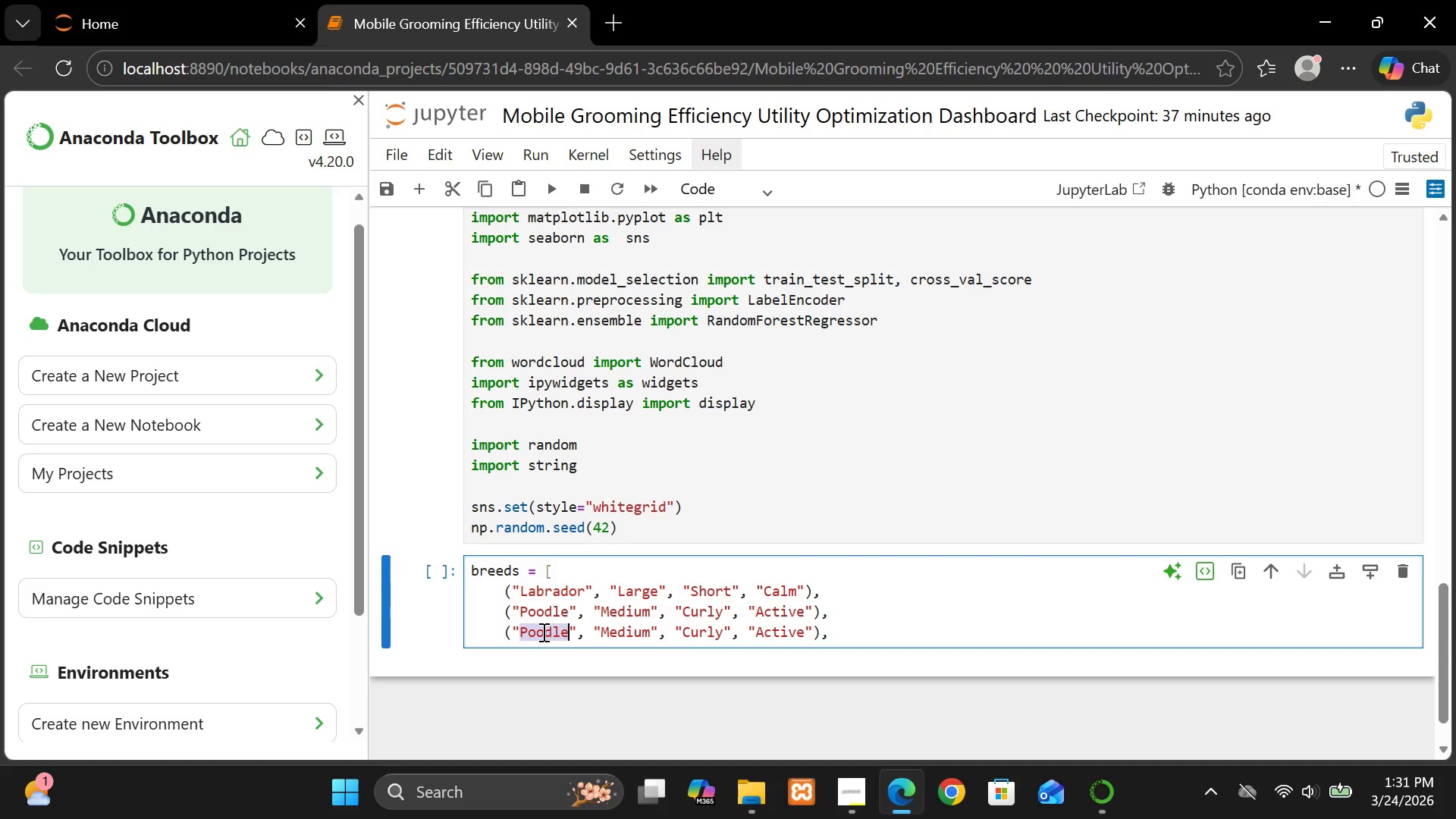 
type(German Shepherd)
 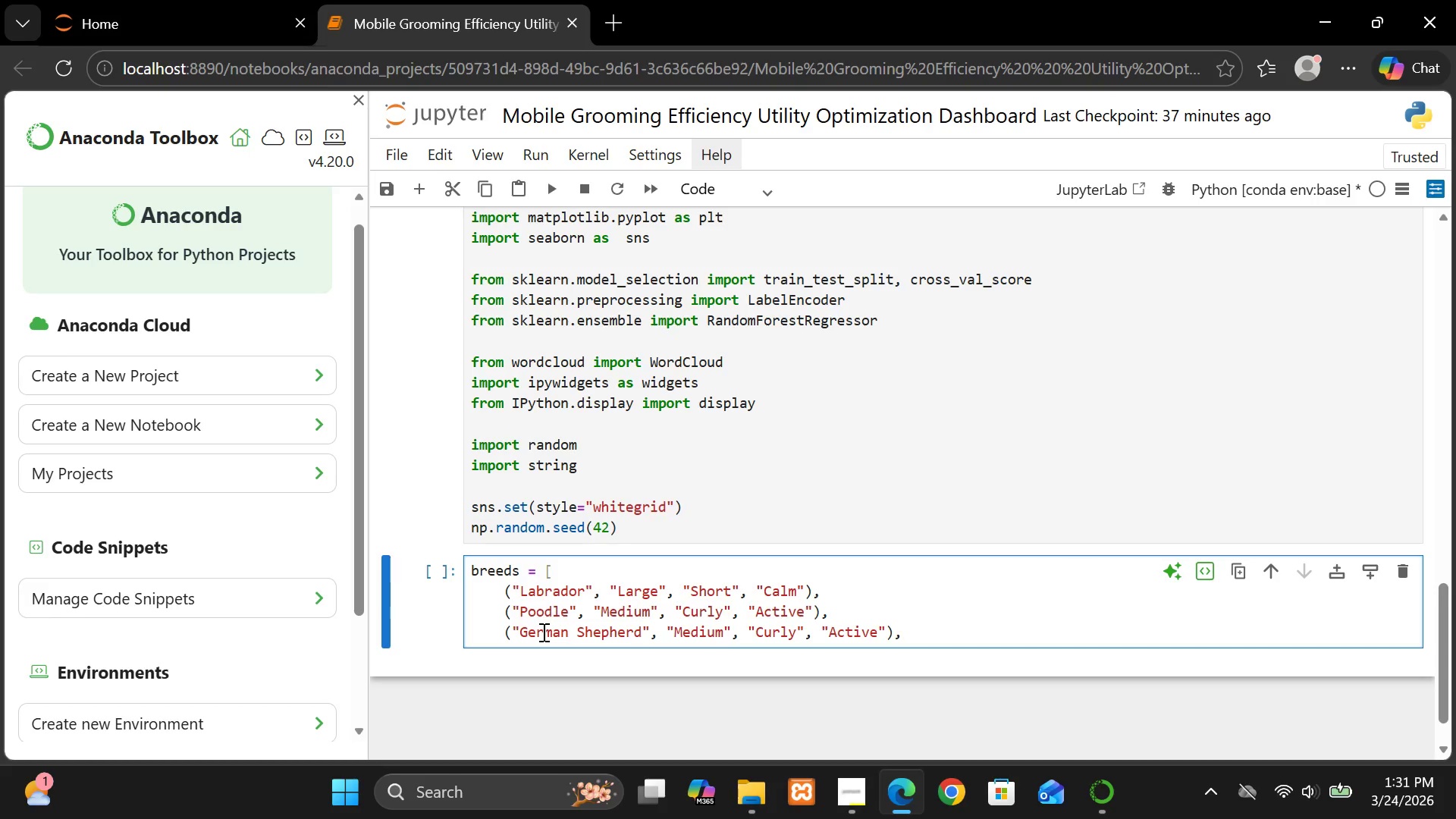 
double_click([695, 632])
 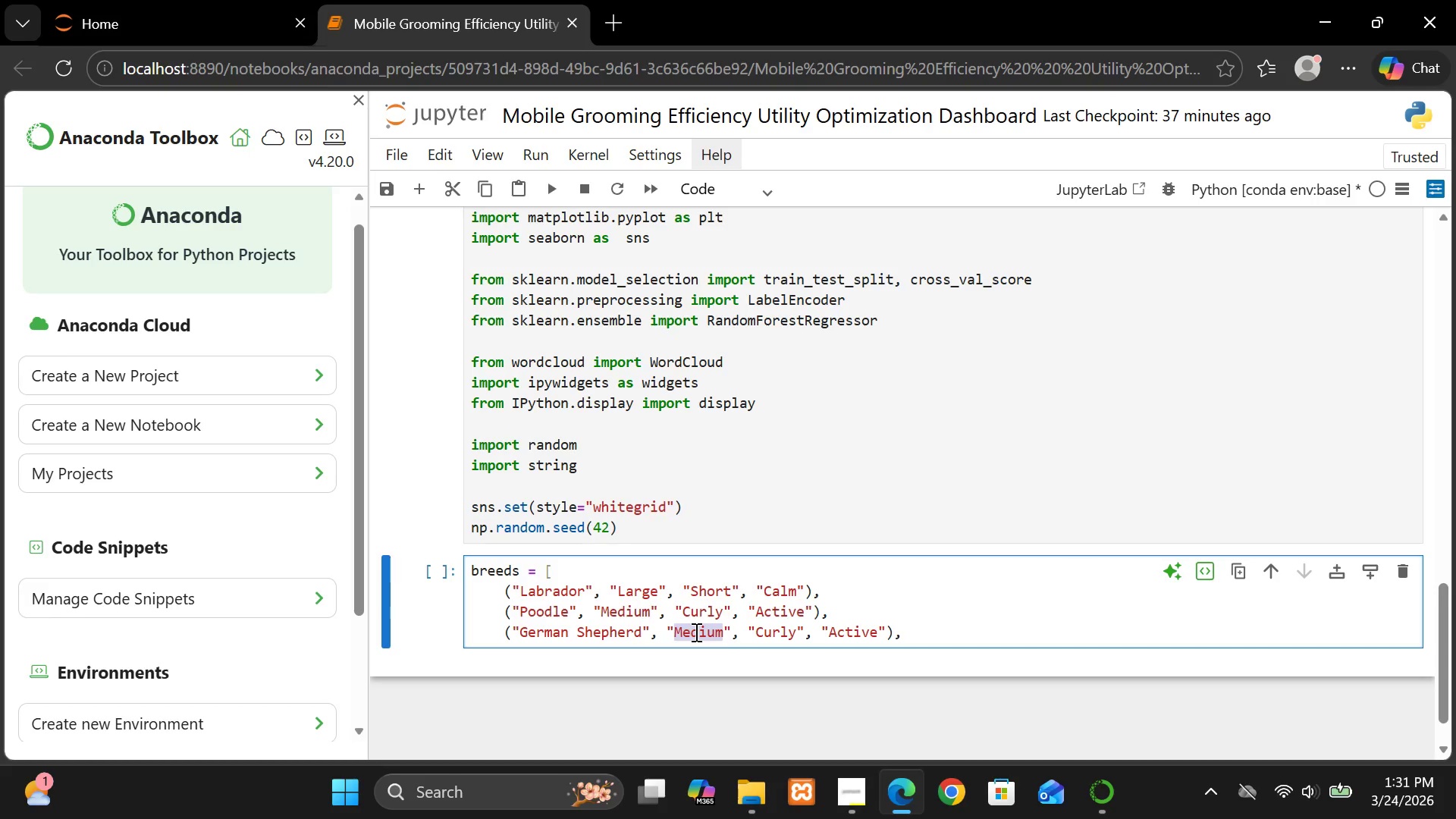 
type(Large)
 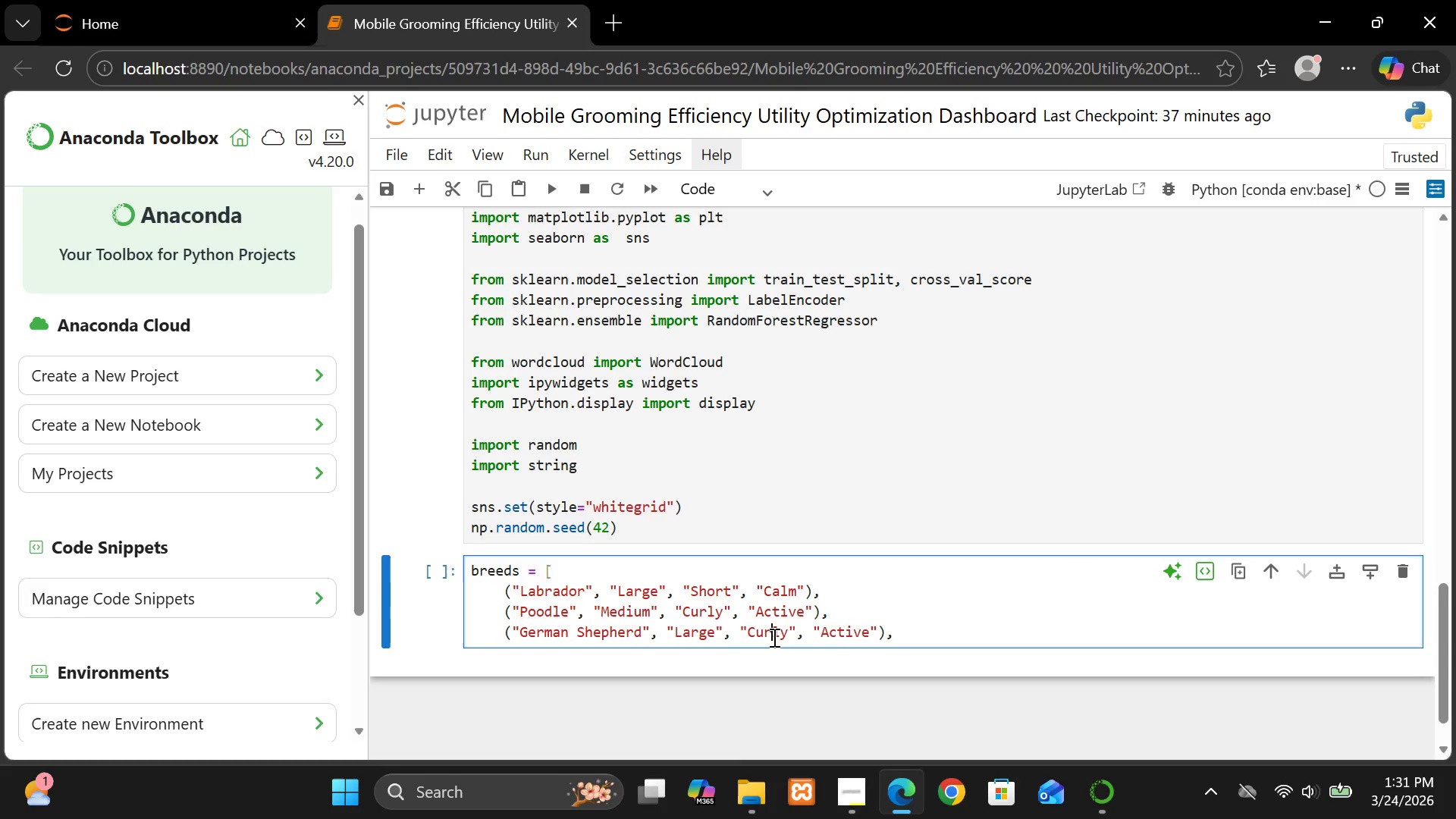 
double_click([773, 637])
 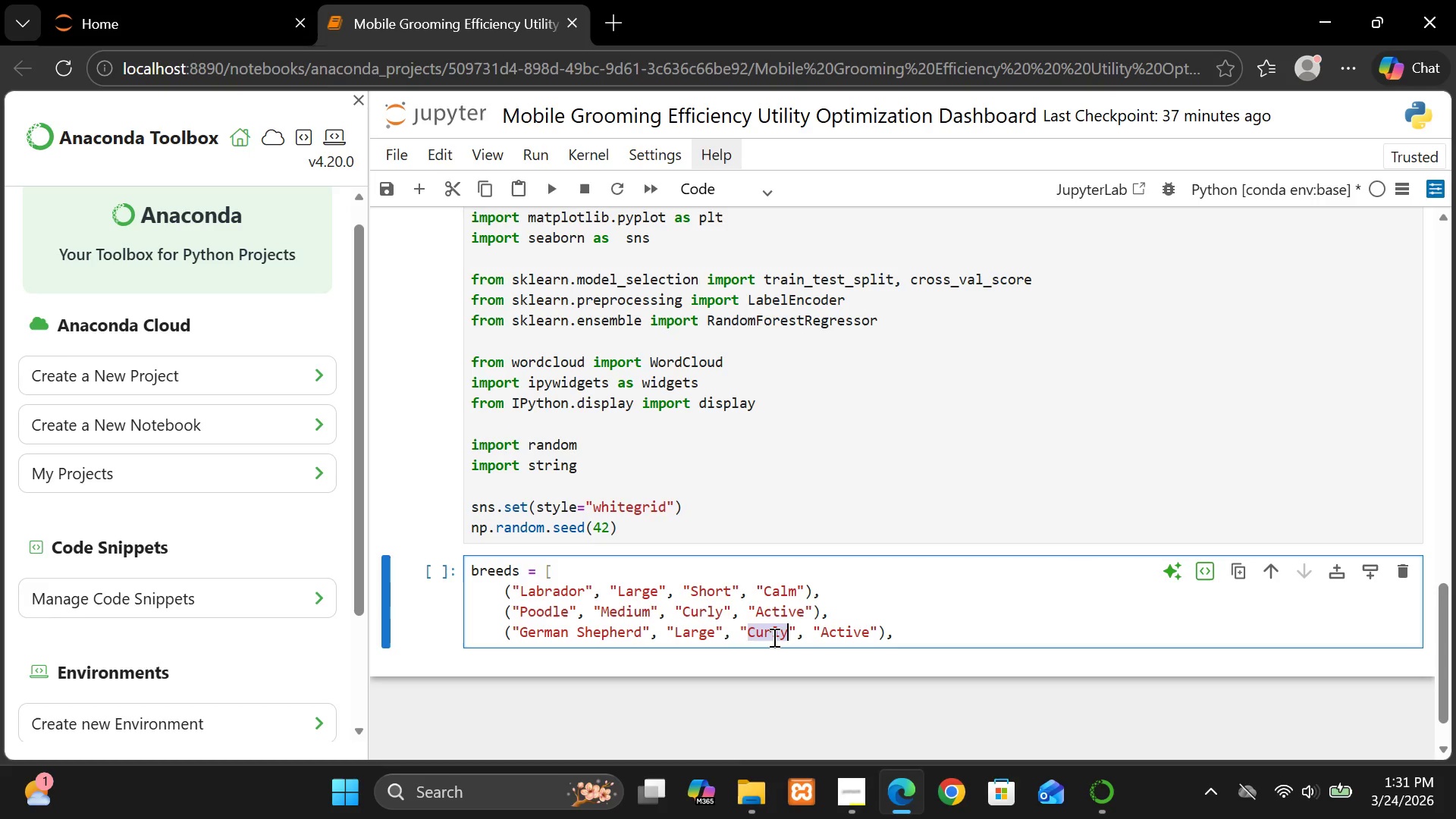 
type(Double)
 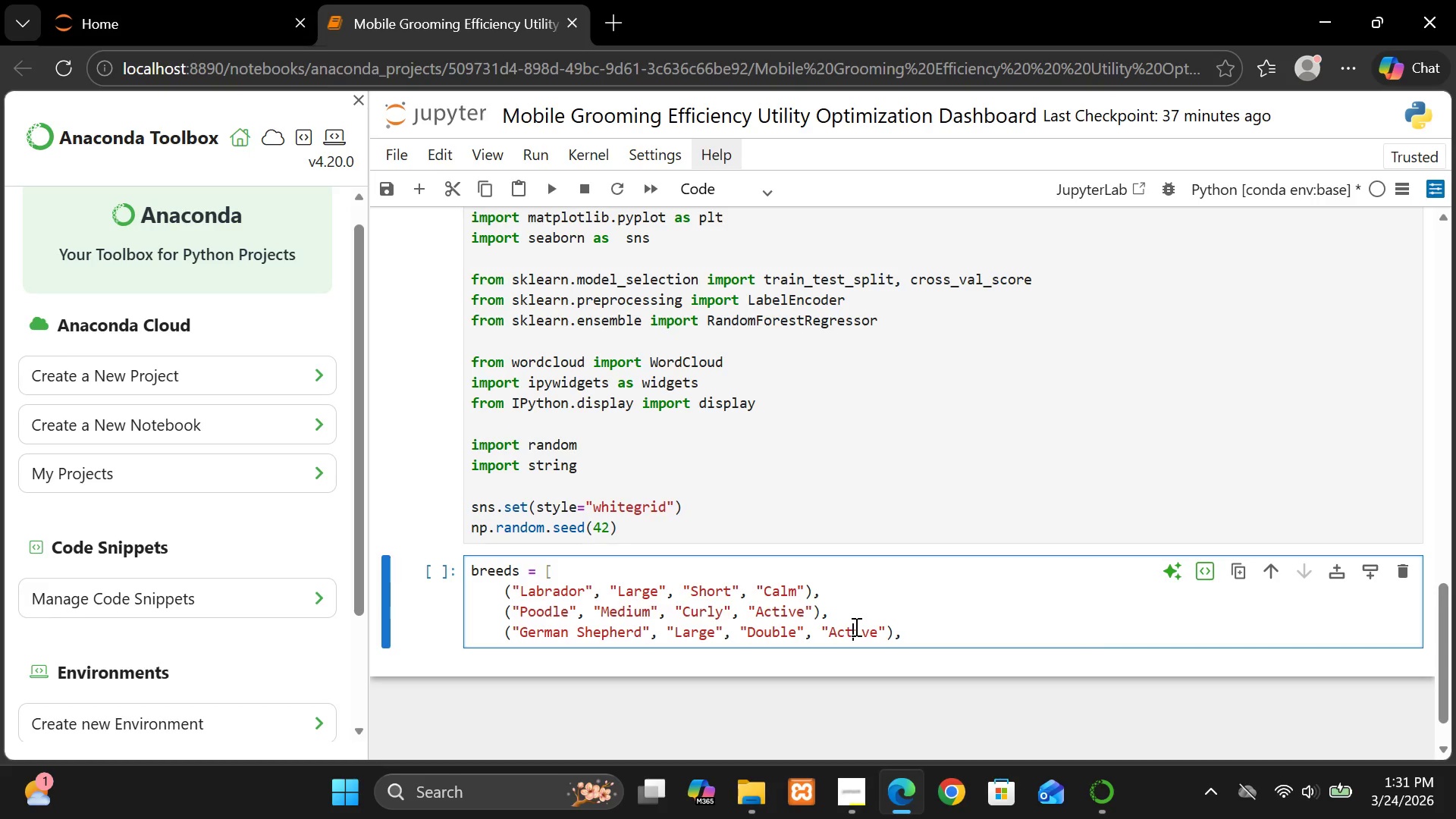 
double_click([855, 626])
 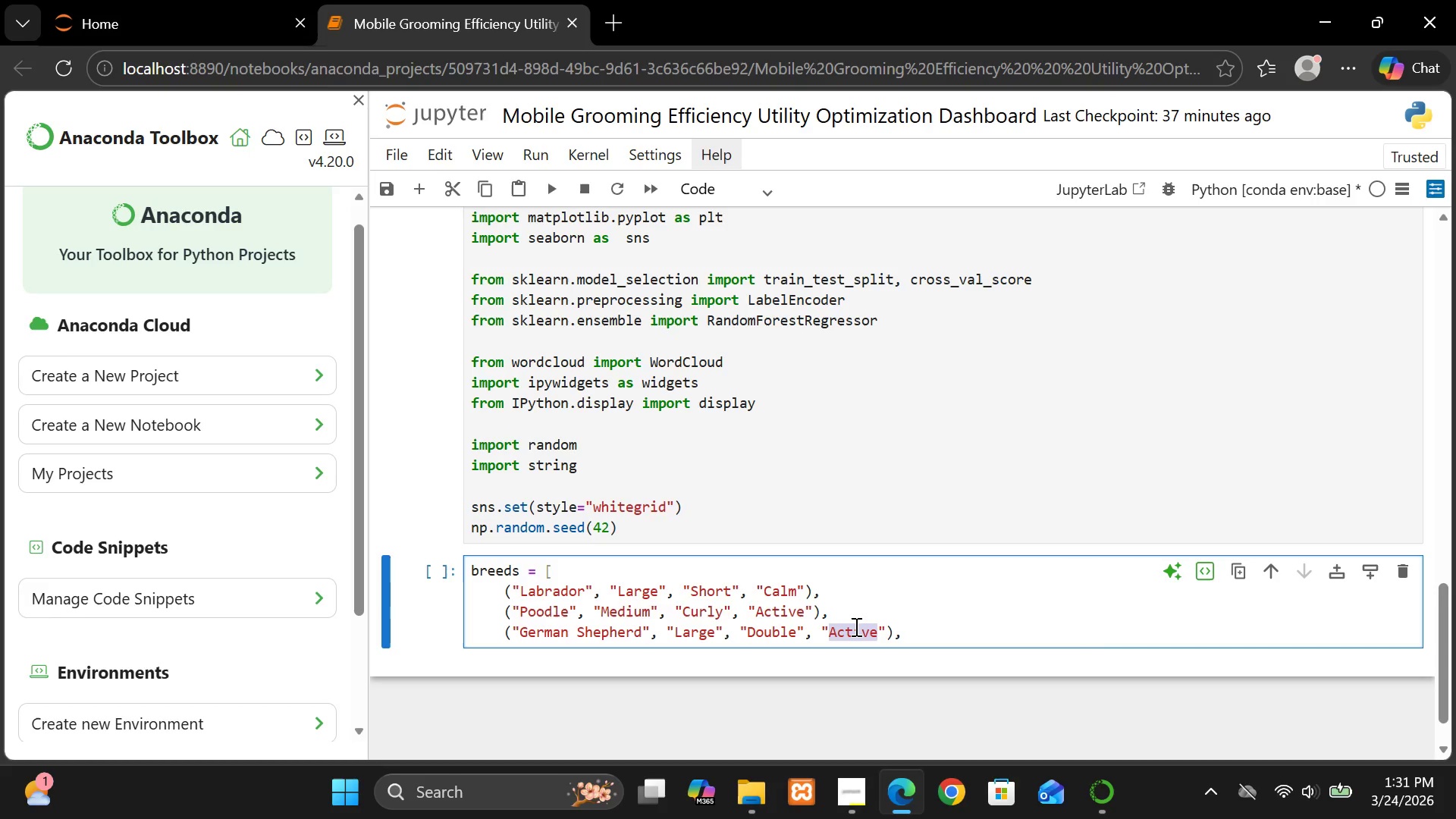 
type(Alert)
 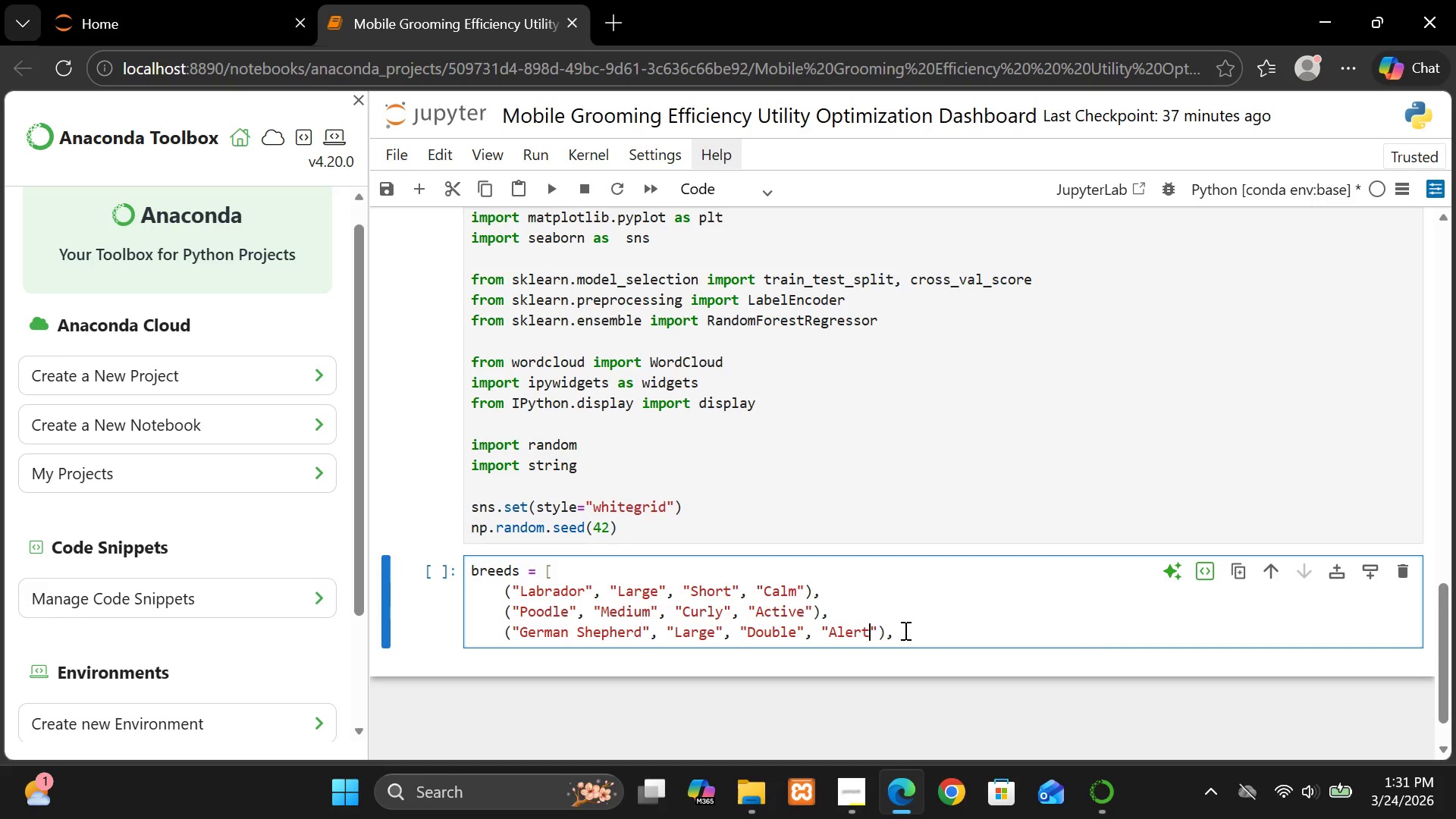 
left_click([904, 630])
 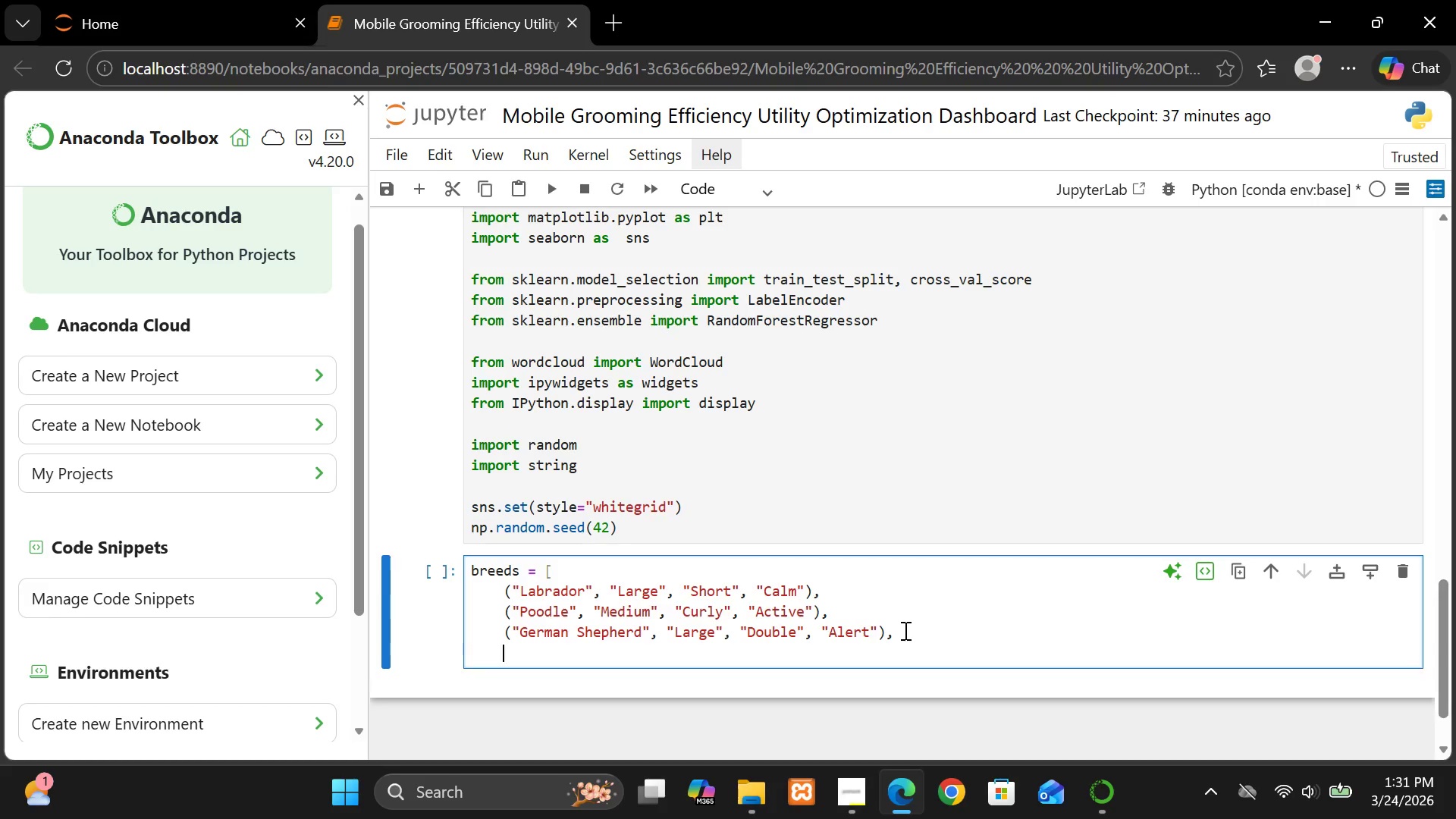 
key(Enter)
 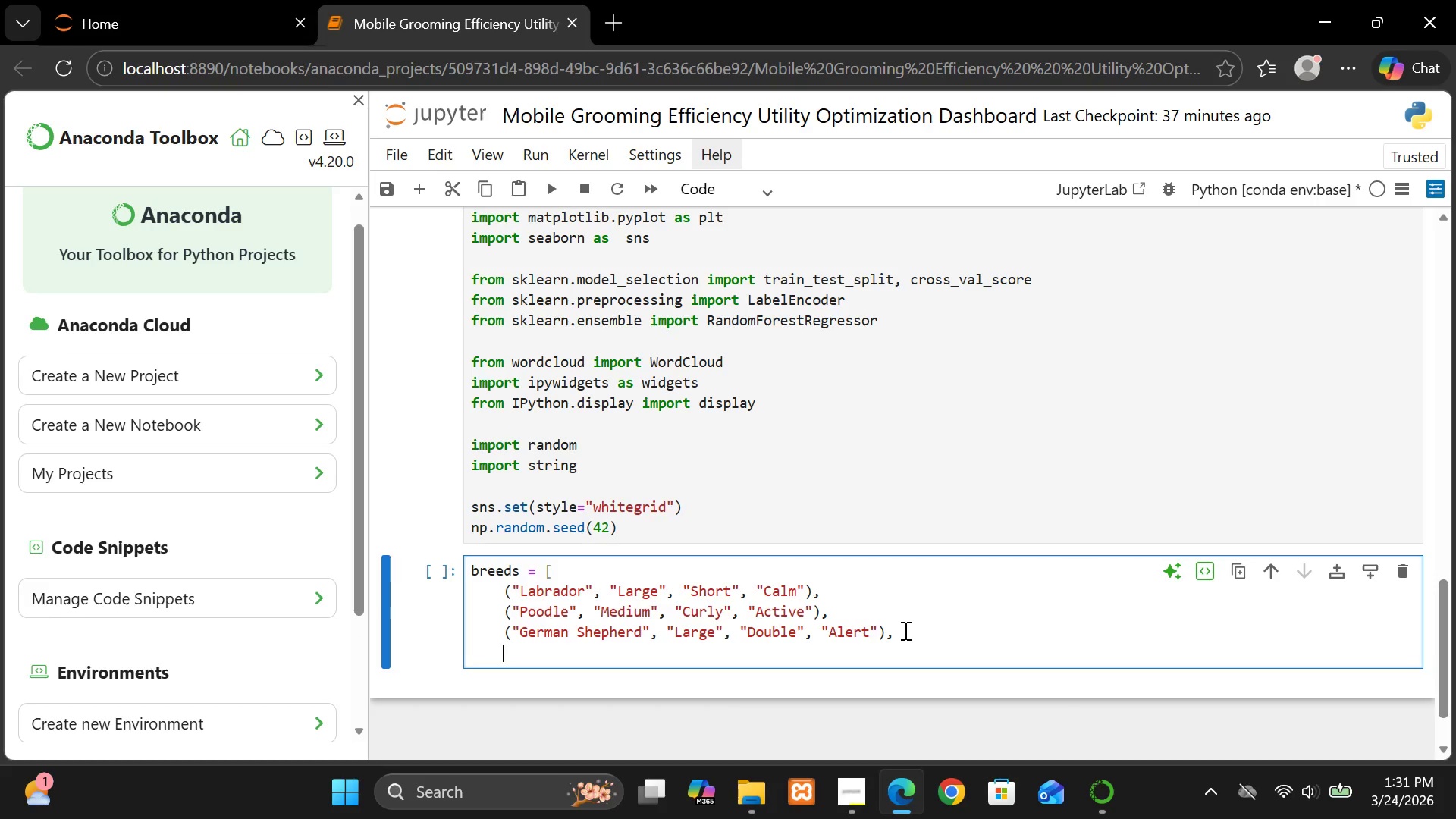 
key(Control+V)
 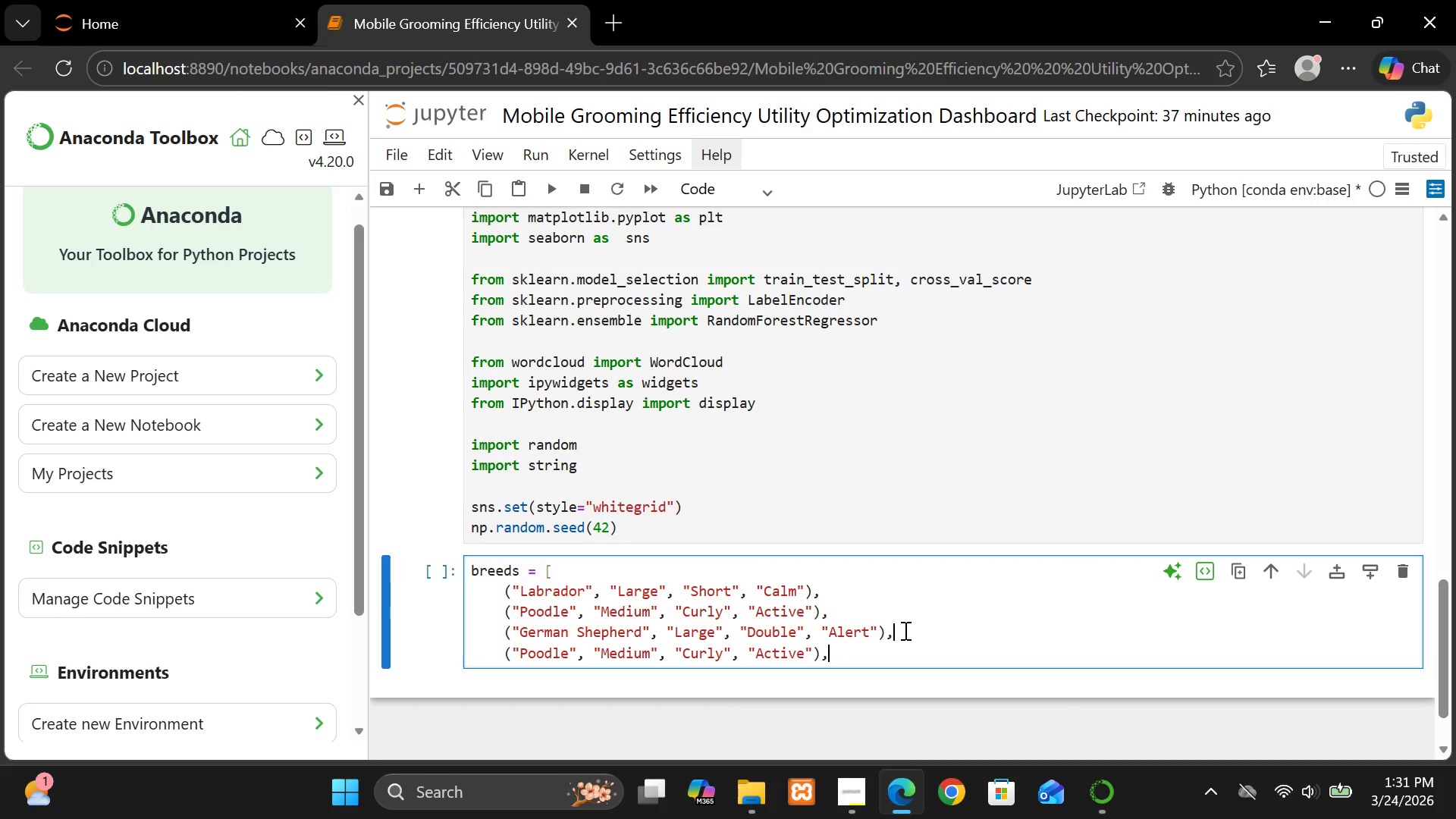 
left_click([904, 630])
 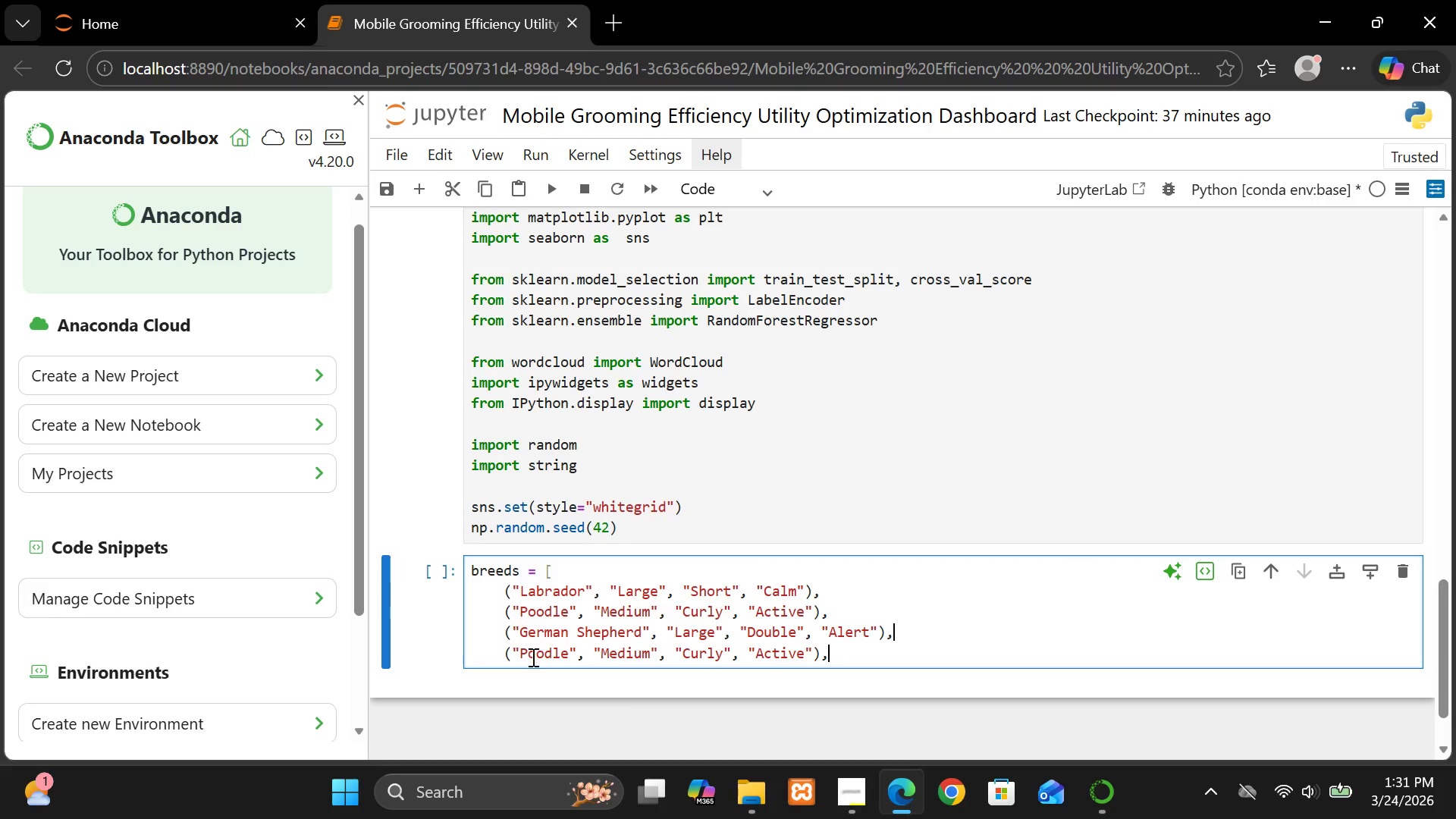 
double_click([532, 656])
 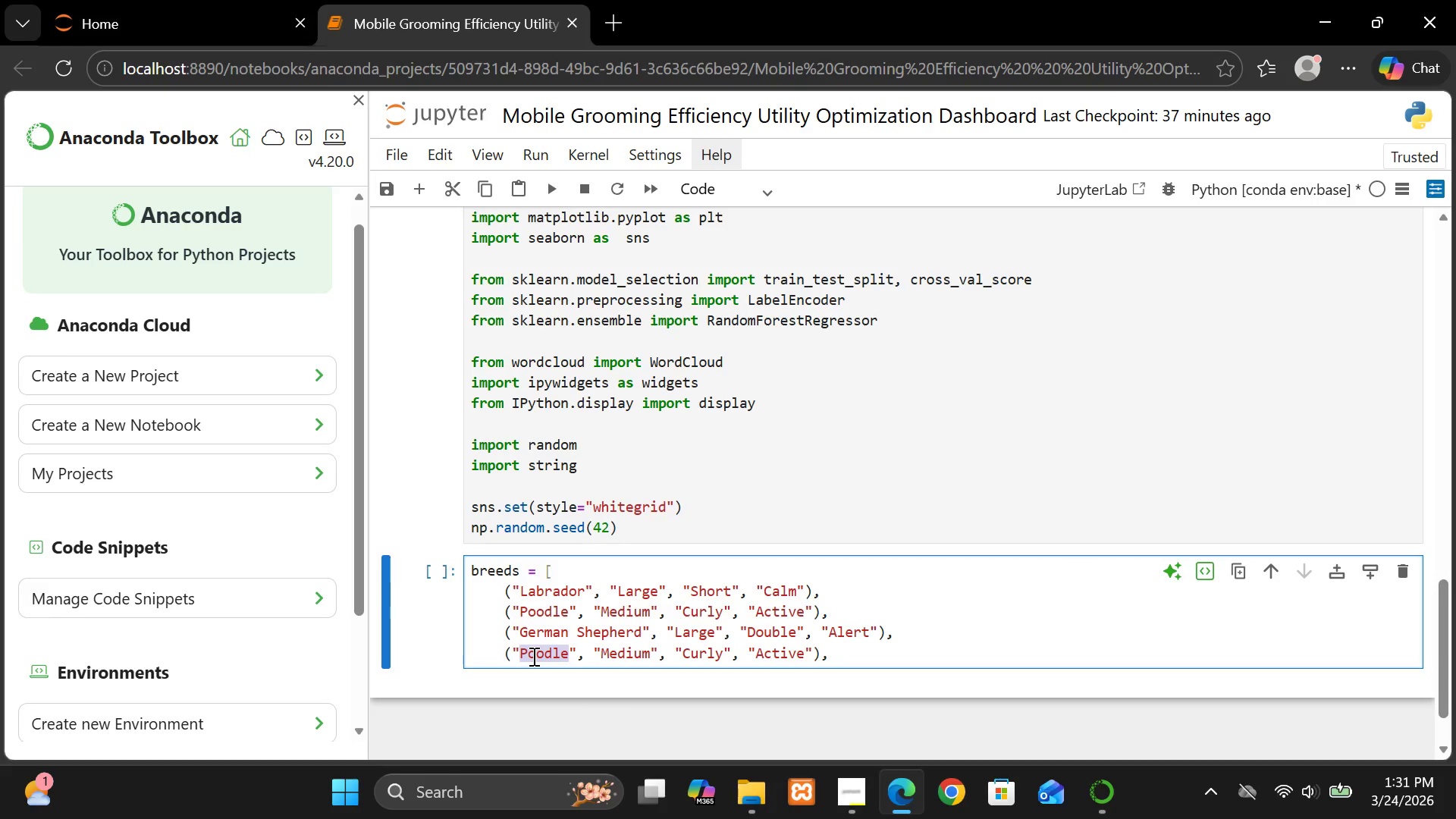 
type(Chi)
 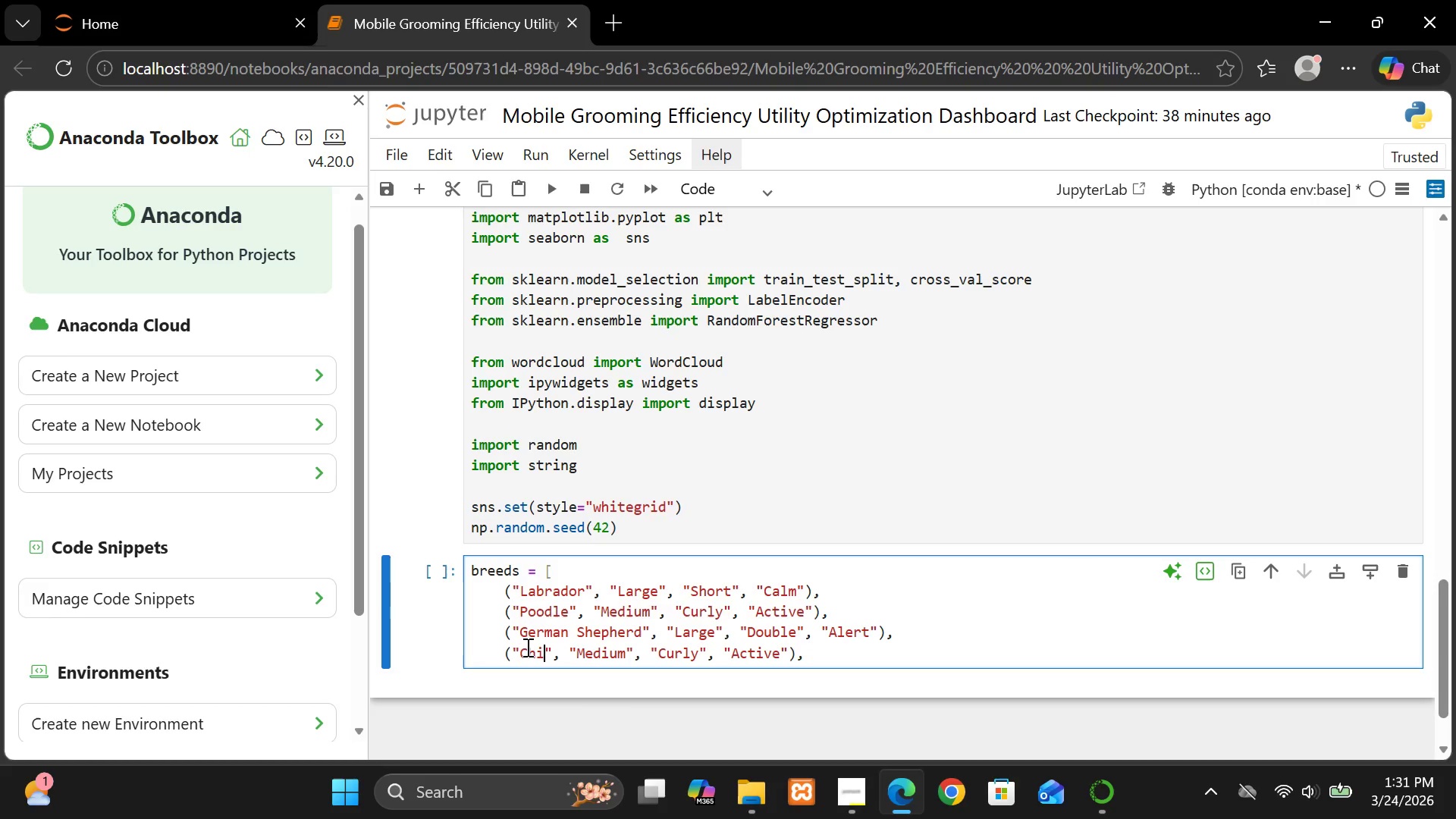 
key(H)
 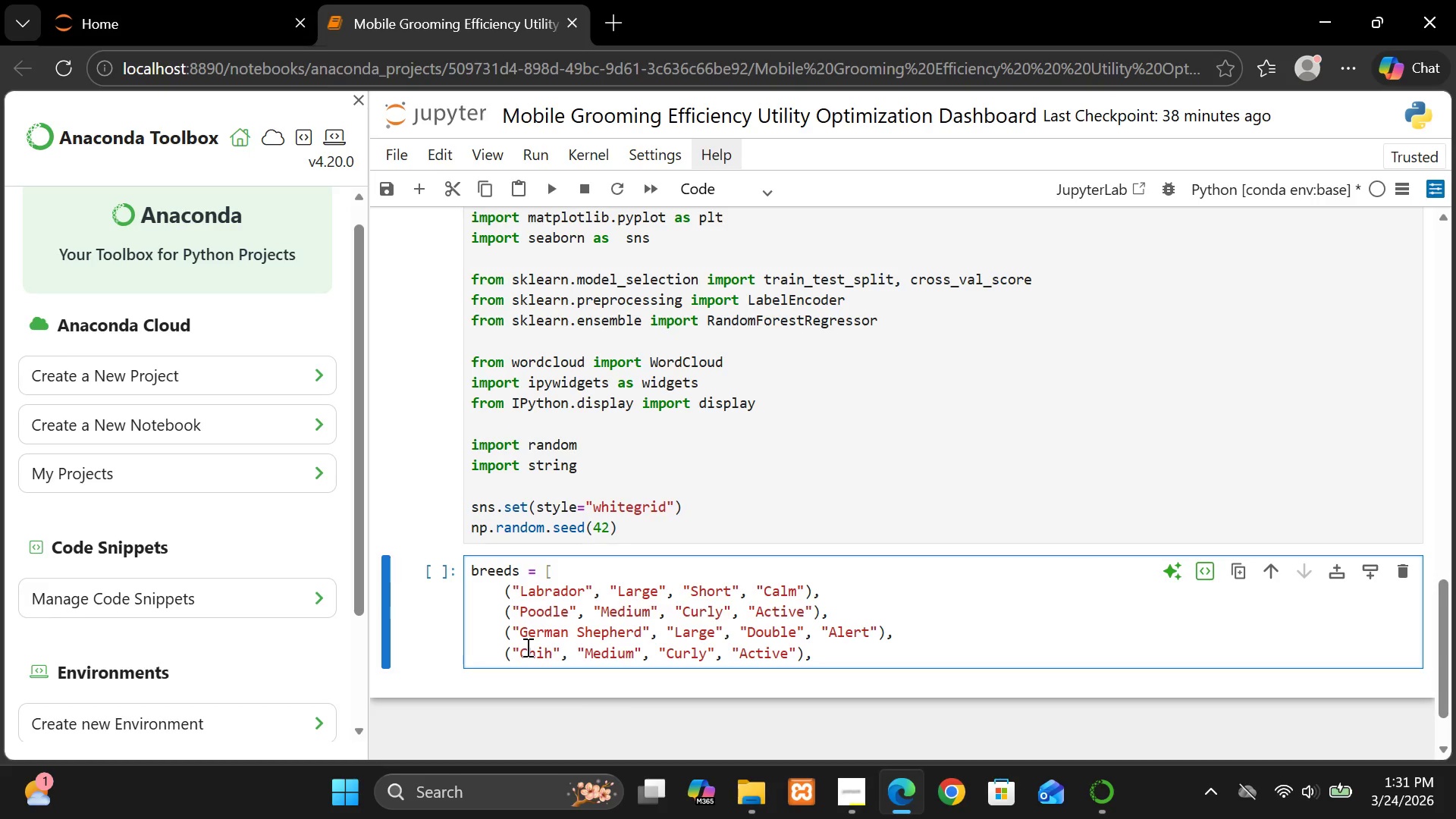 
type(uahua)
 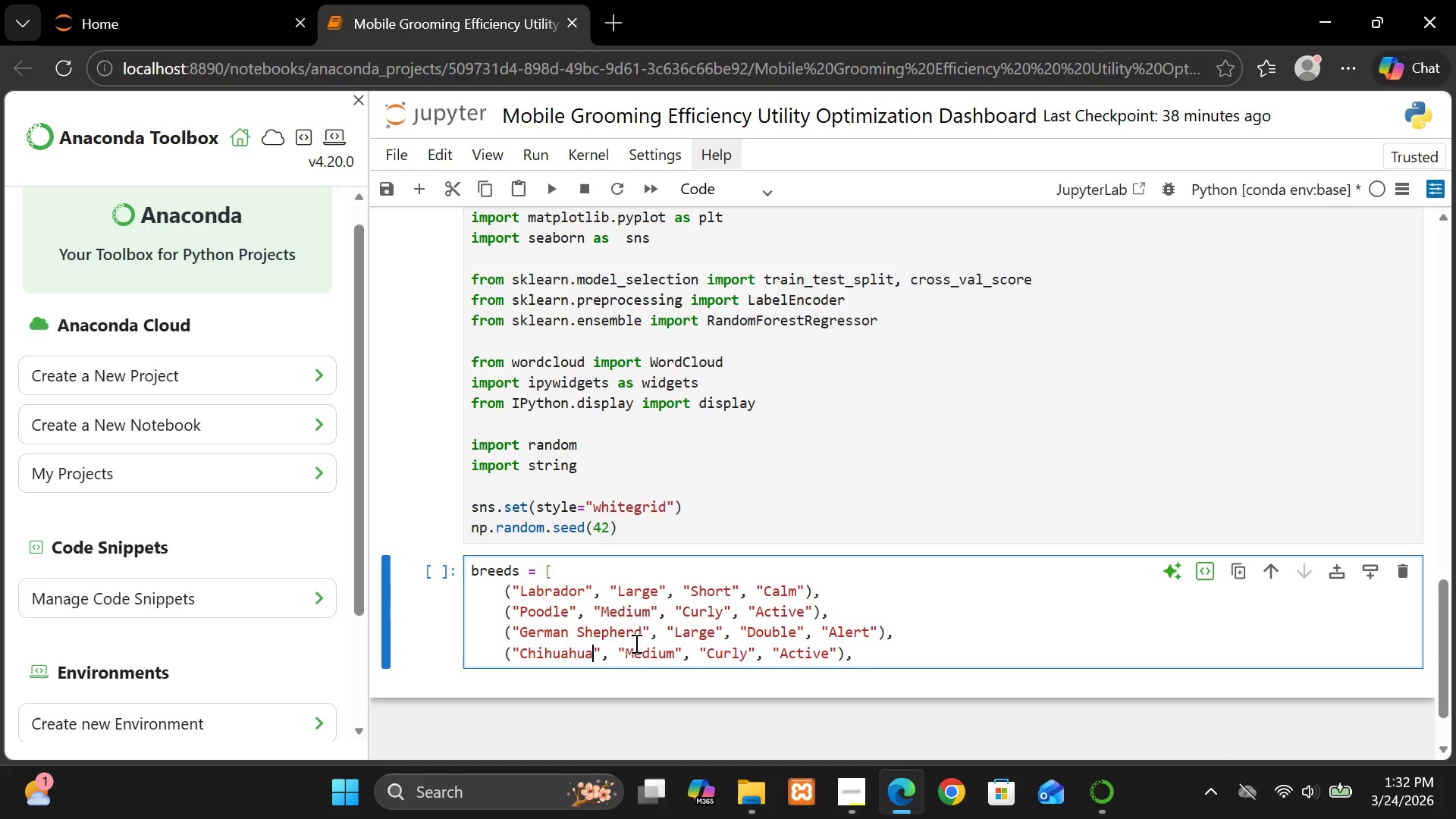 
double_click([644, 653])
 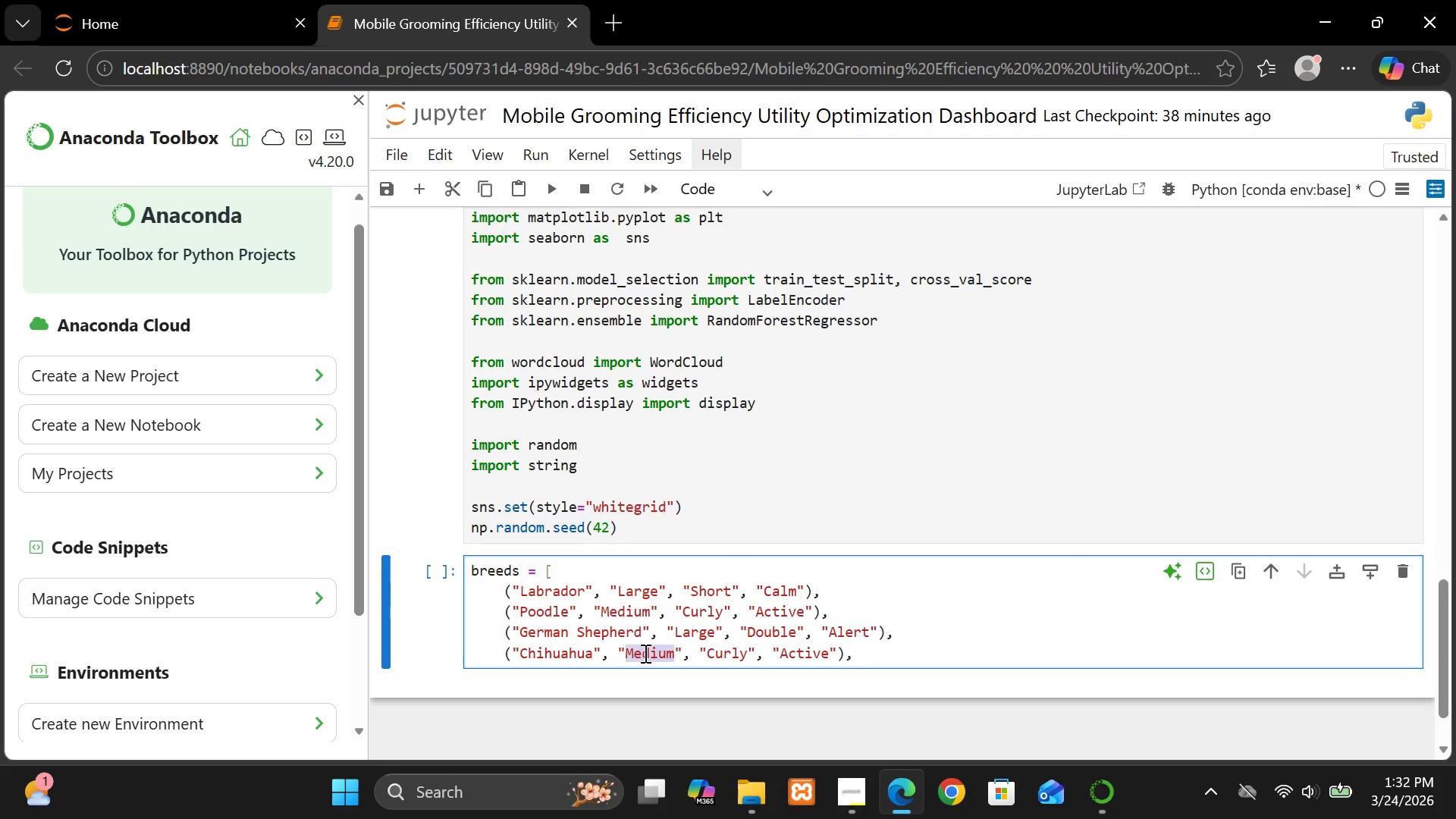 
type(Small)
 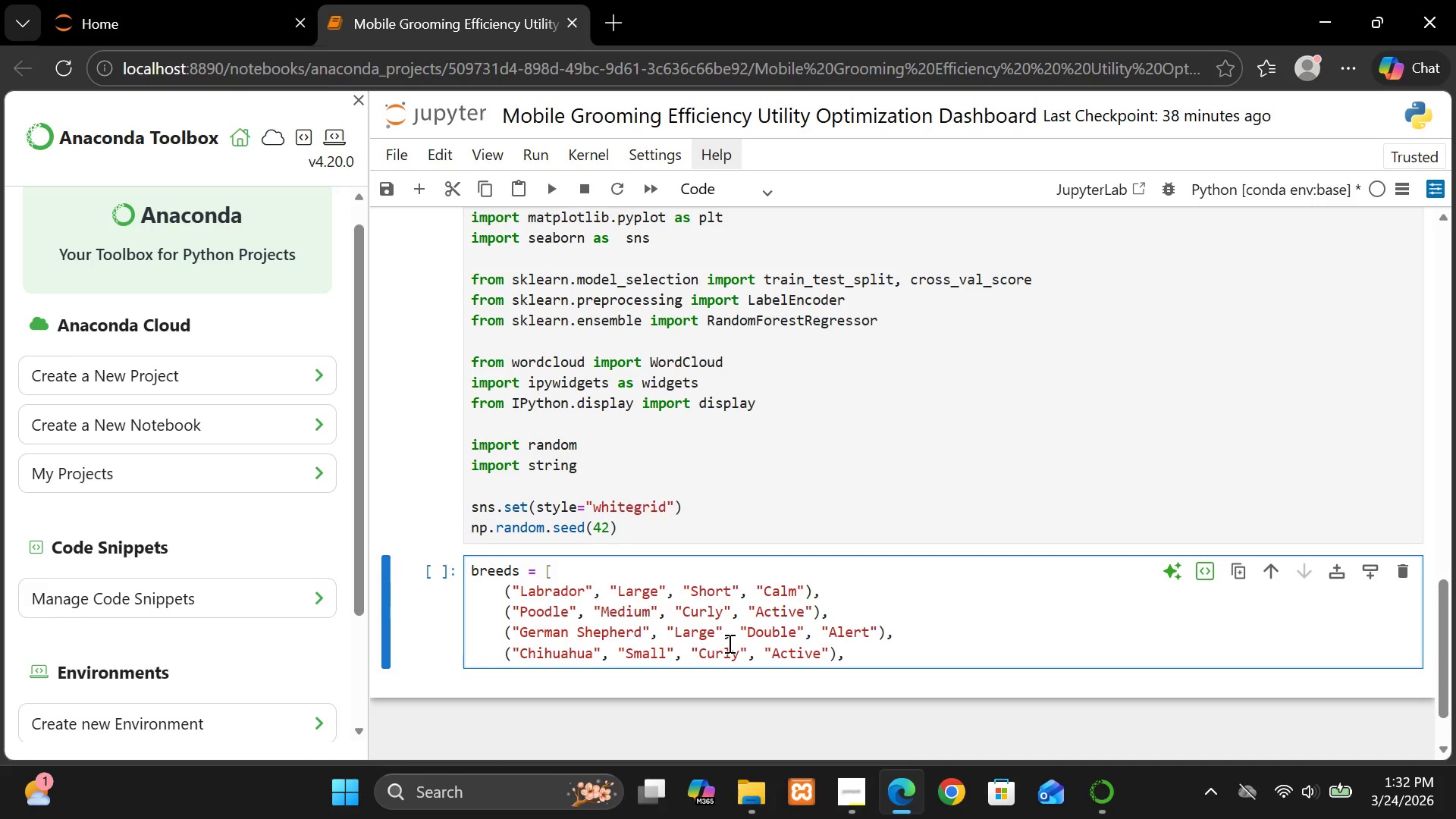 
double_click([728, 643])
 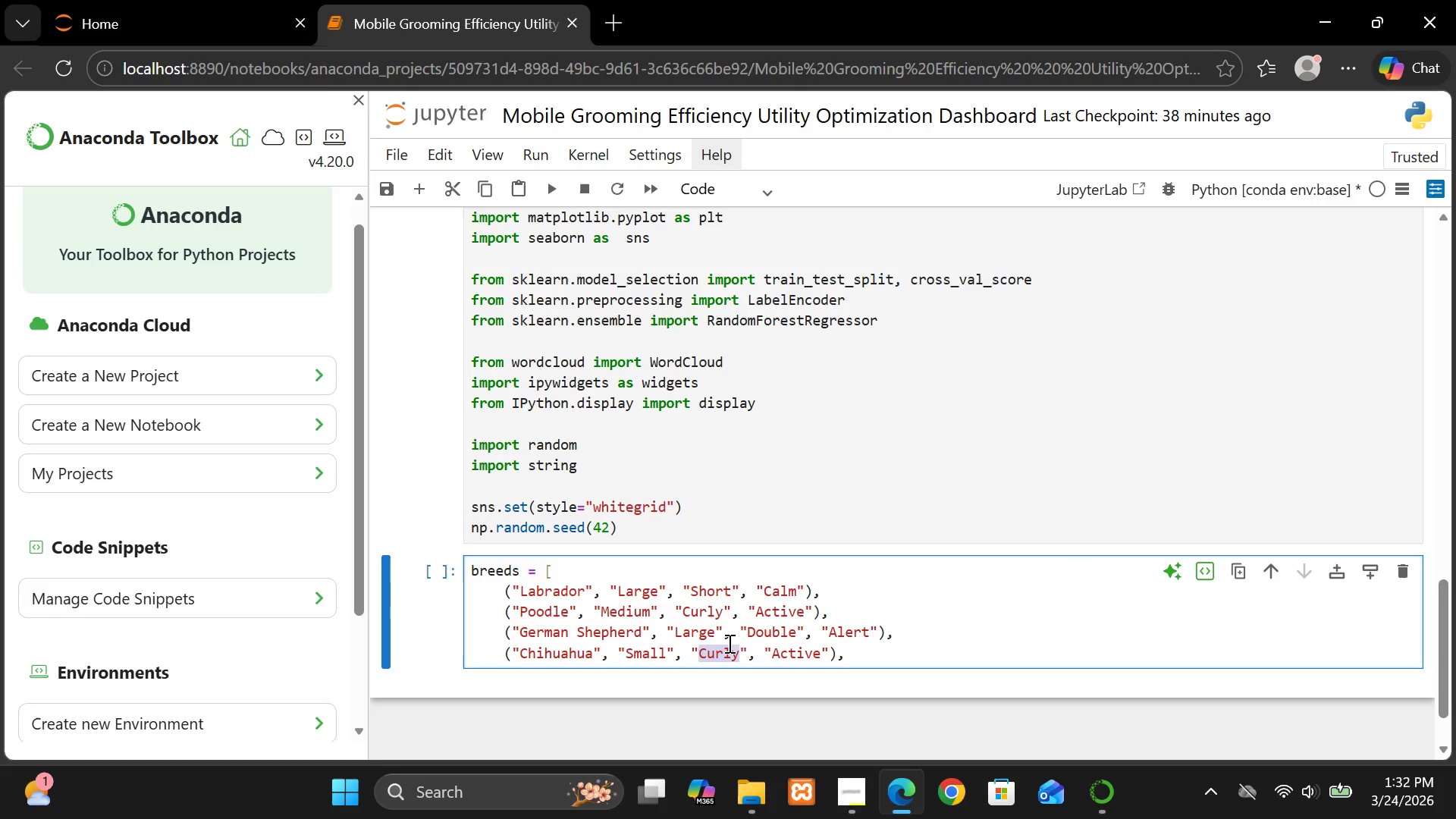 
type(Short)
 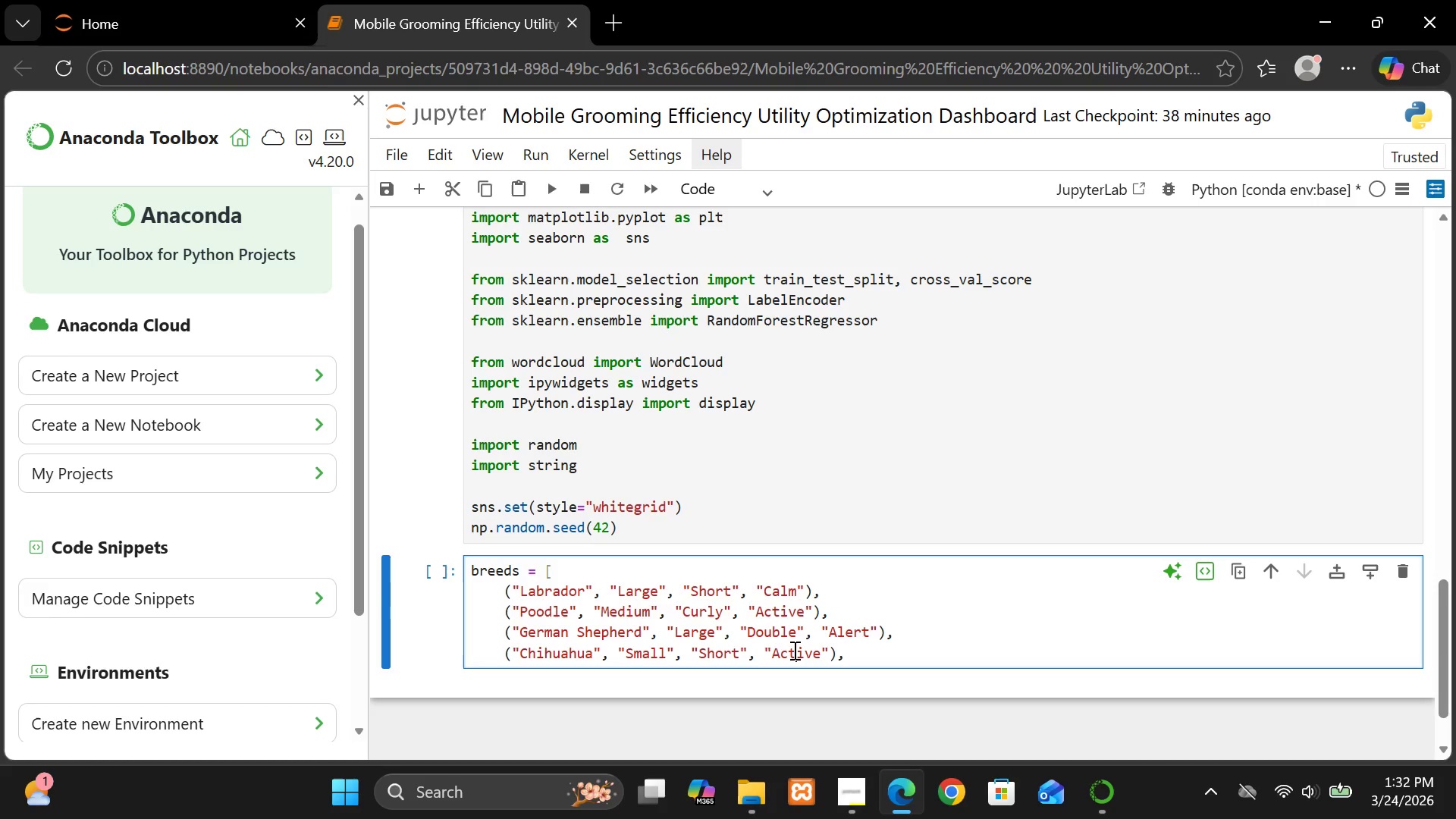 
double_click([793, 650])
 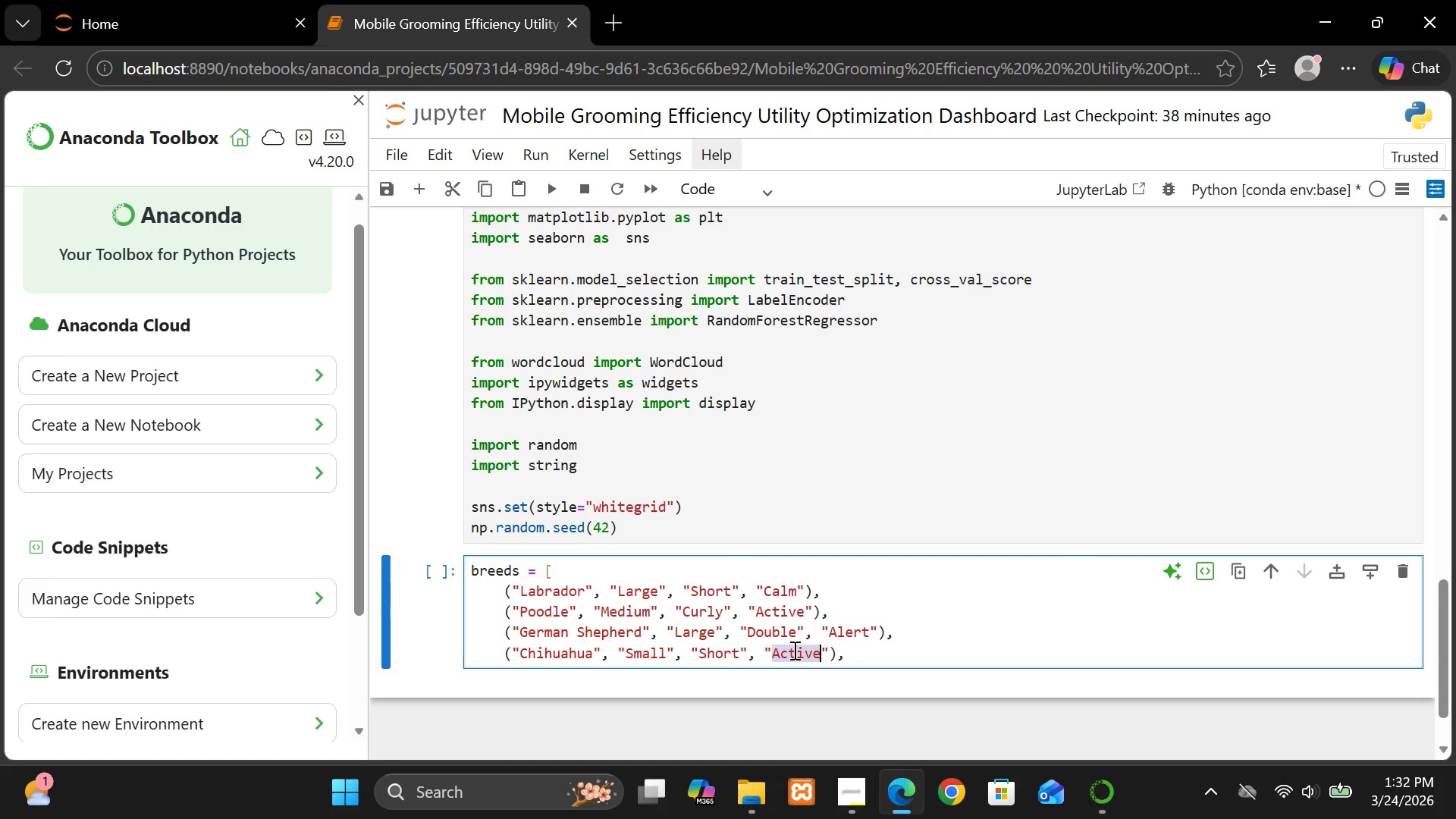 
type(Aggressive)
 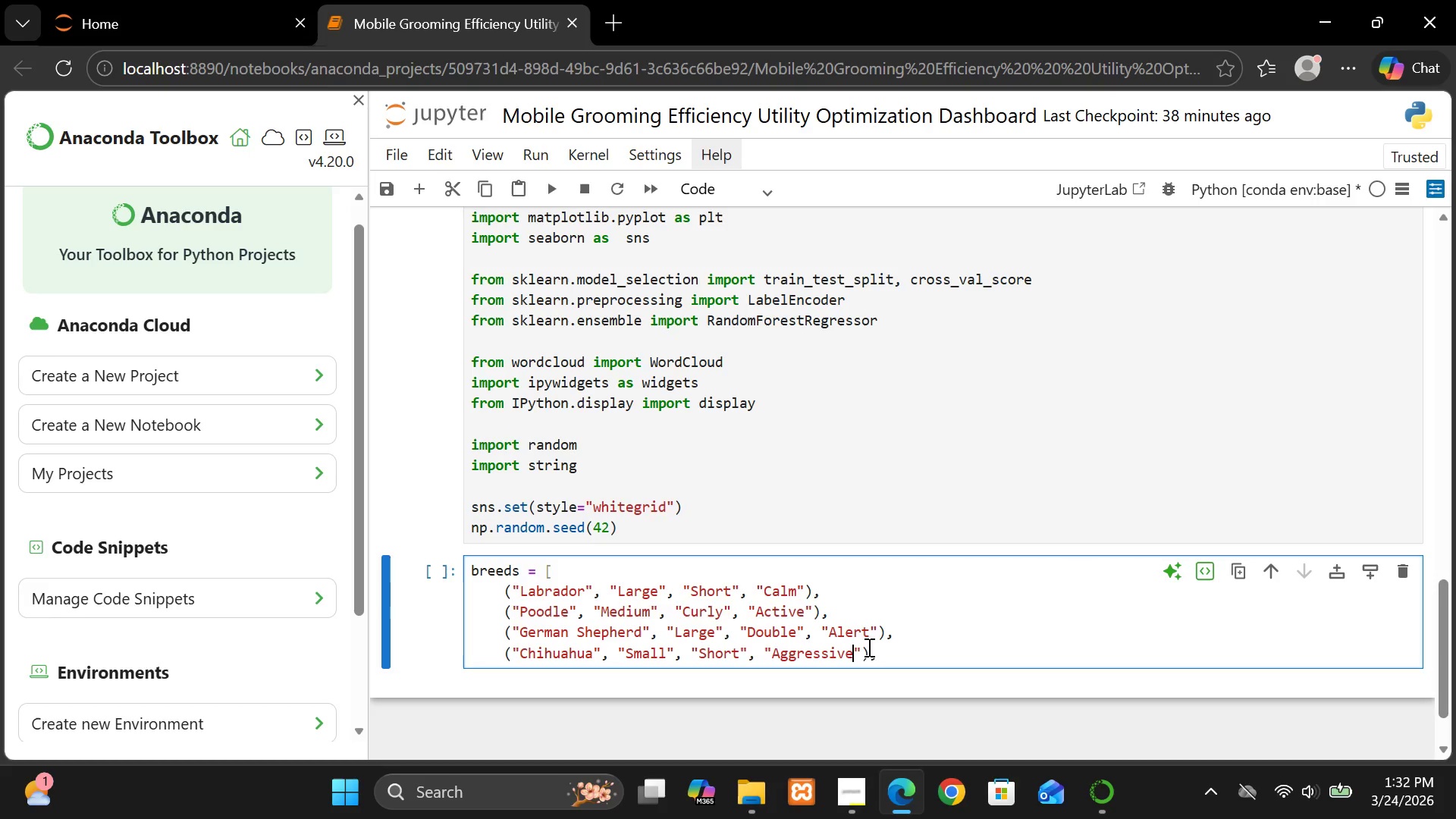 
left_click([887, 654])
 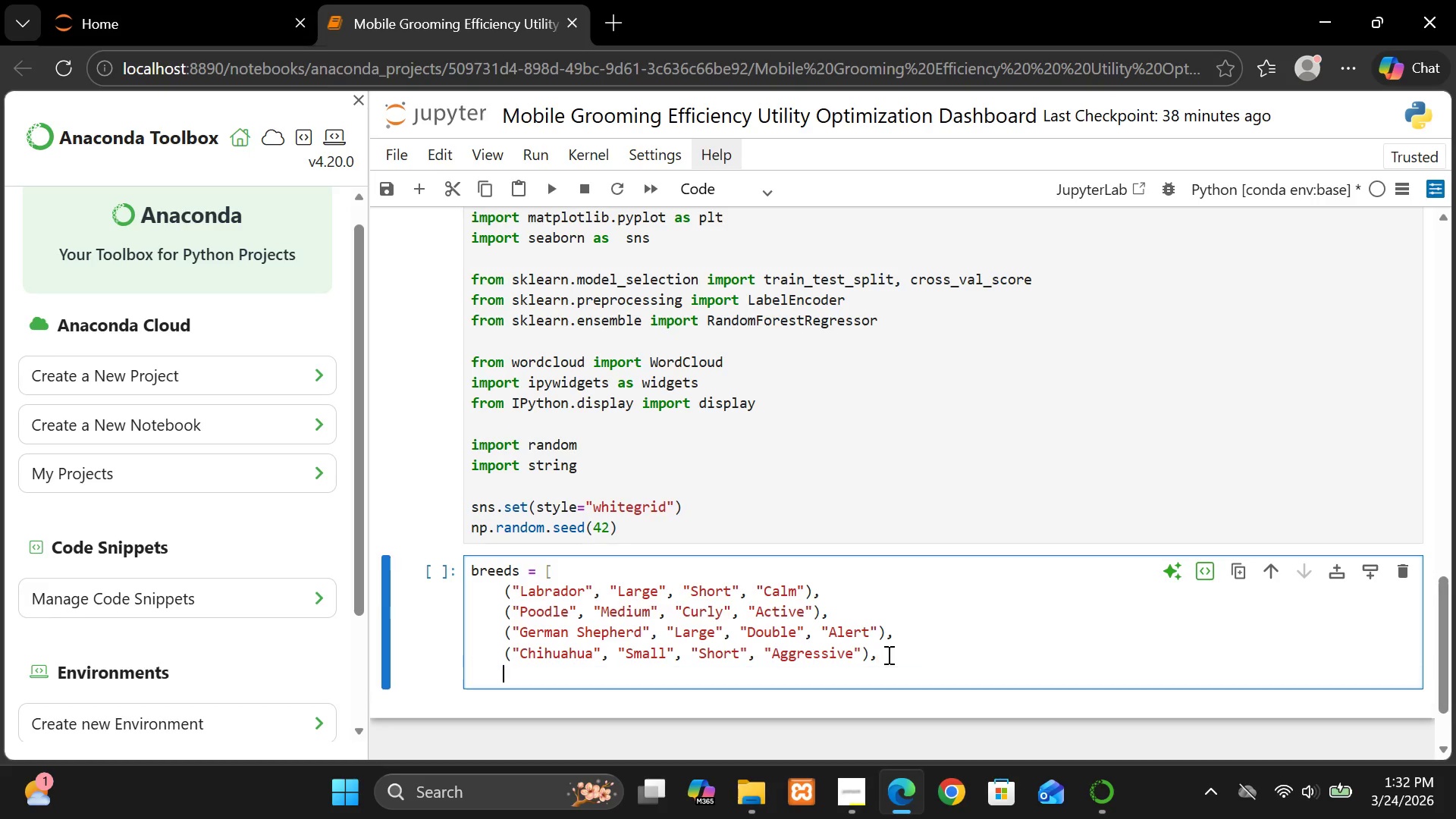 
key(Enter)
 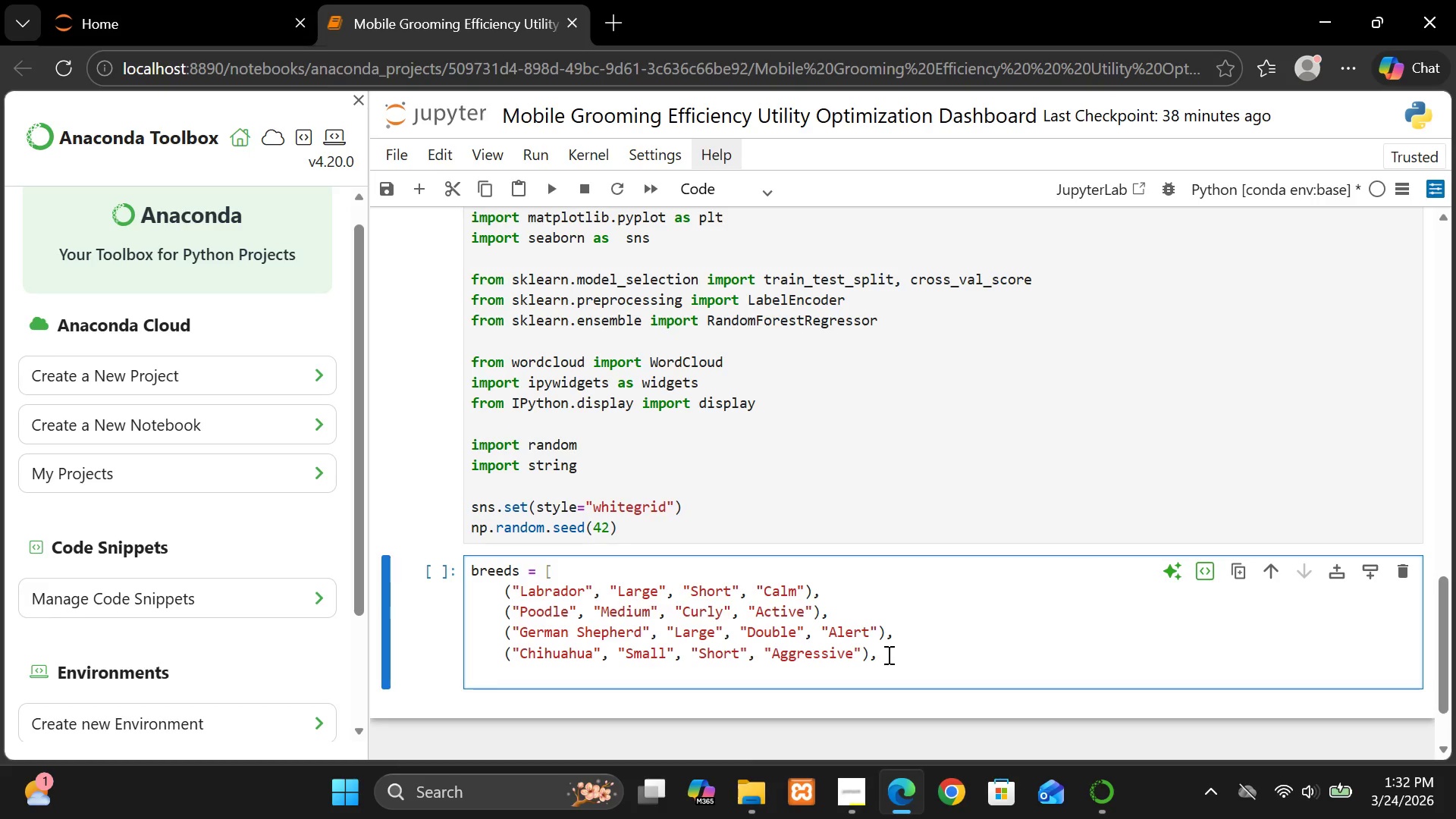 
key(Control+V)
 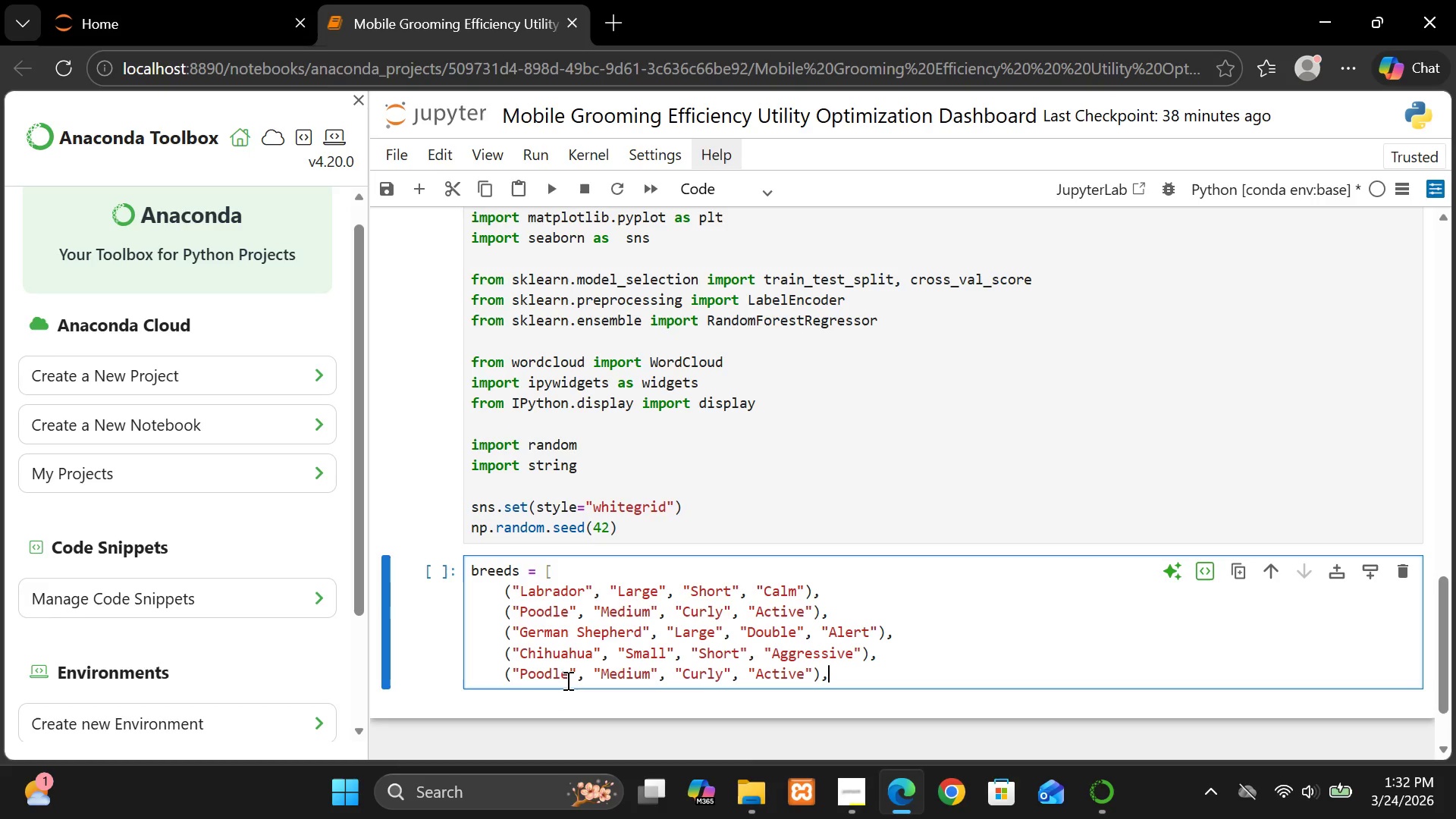 
double_click([557, 676])
 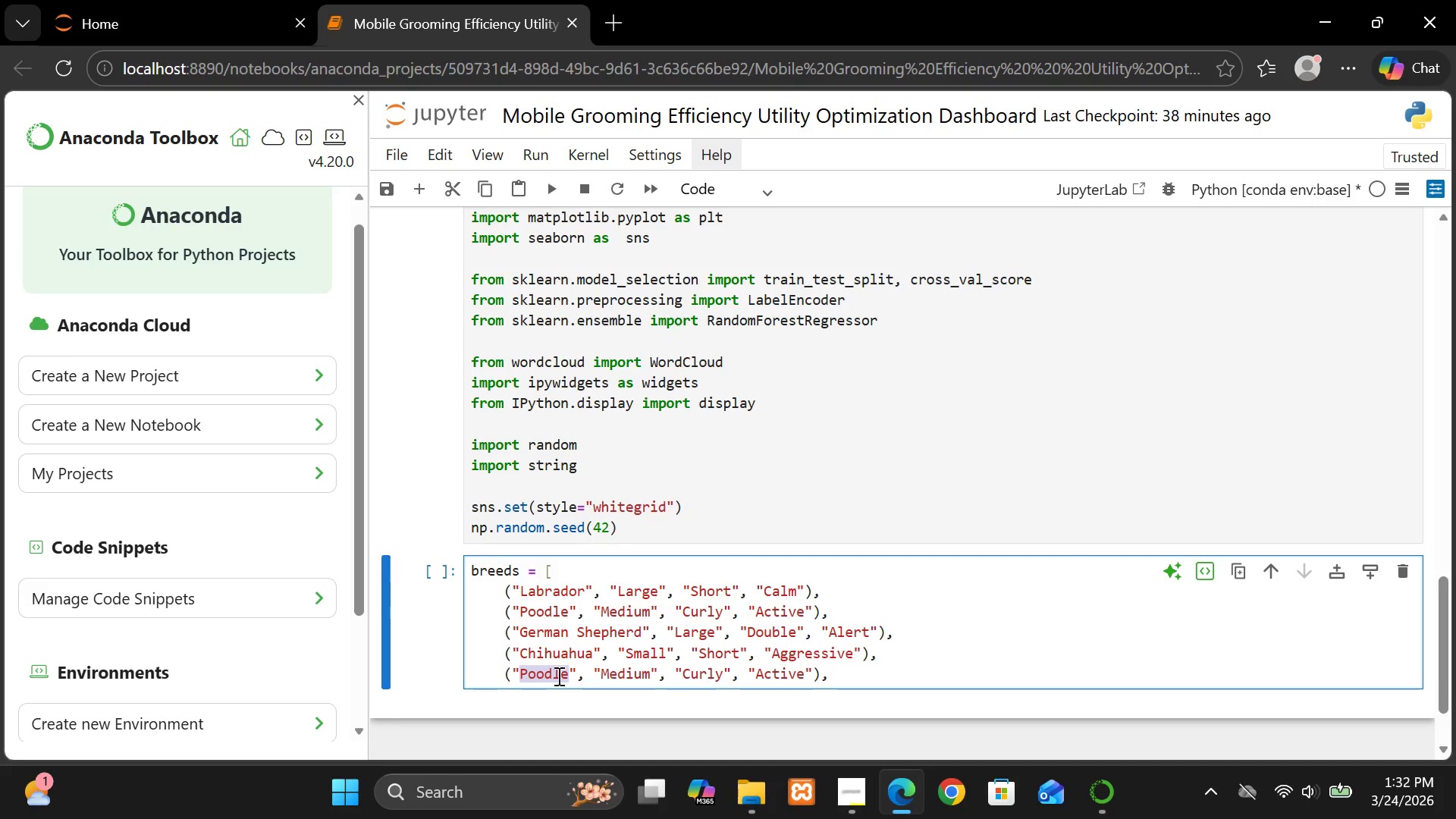 
type(Golden)
 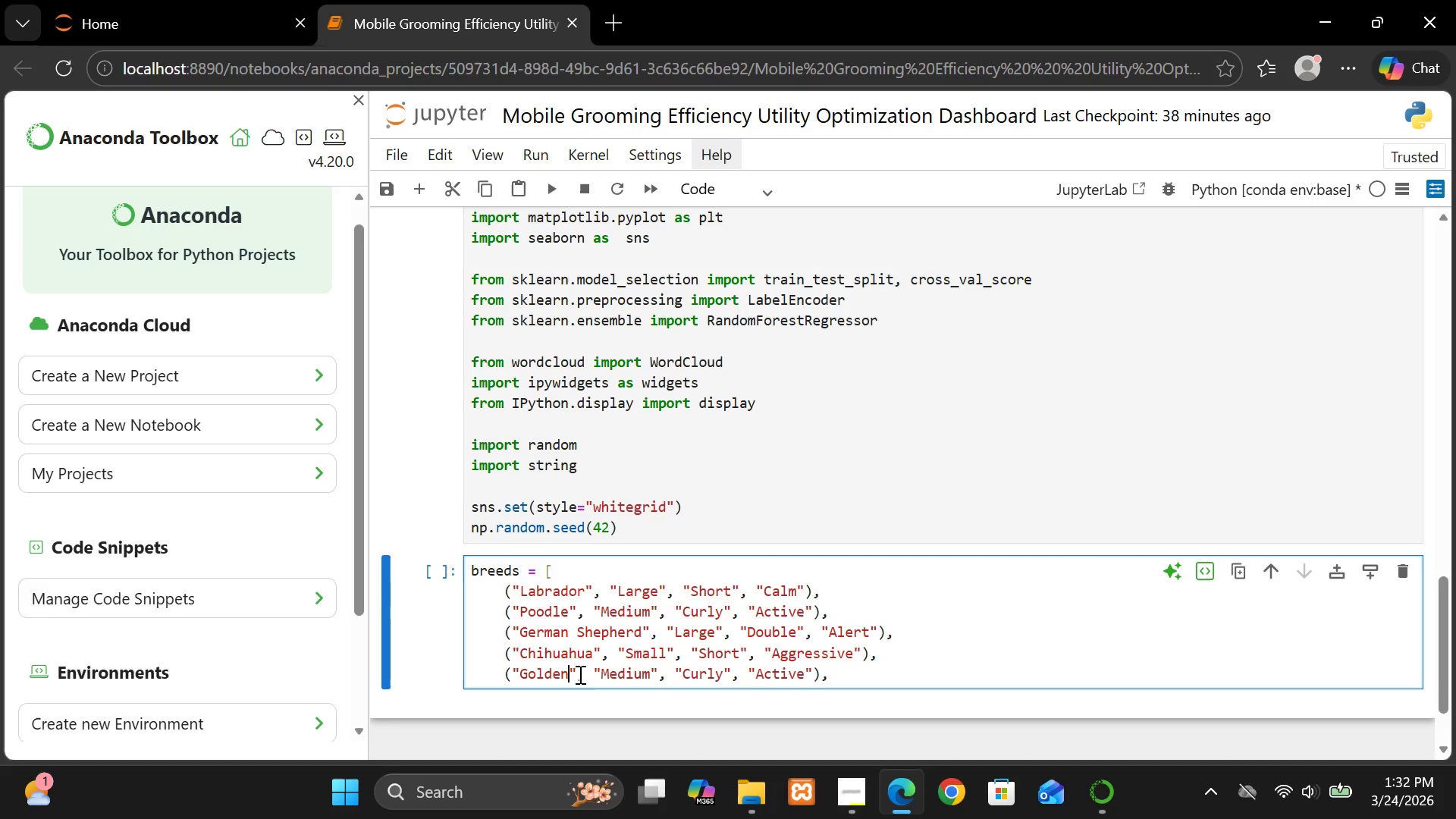 
key(Space)
 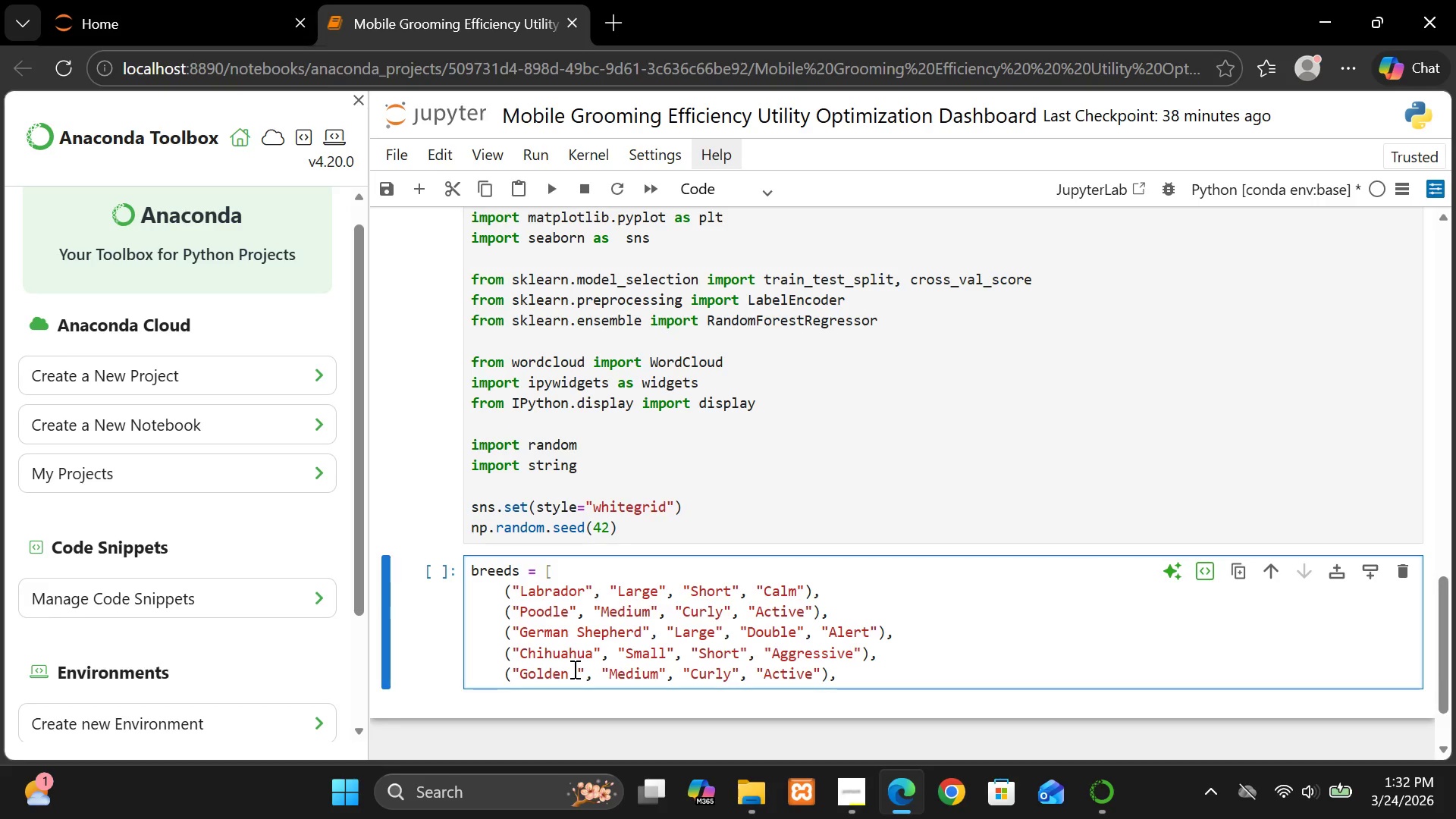 
hold_key(key=ShiftLeft, duration=1.5)
 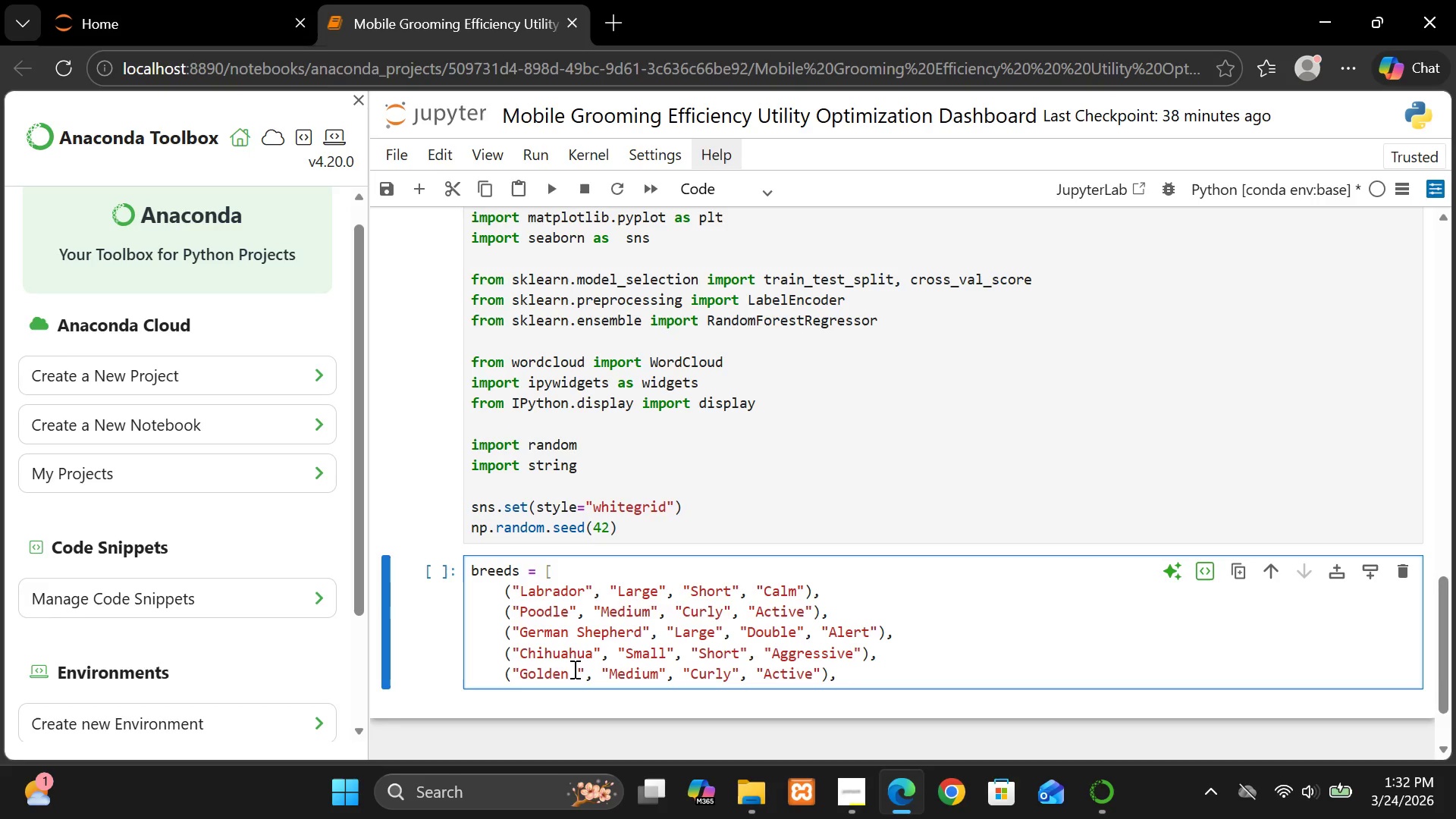 
type(Retriever)
 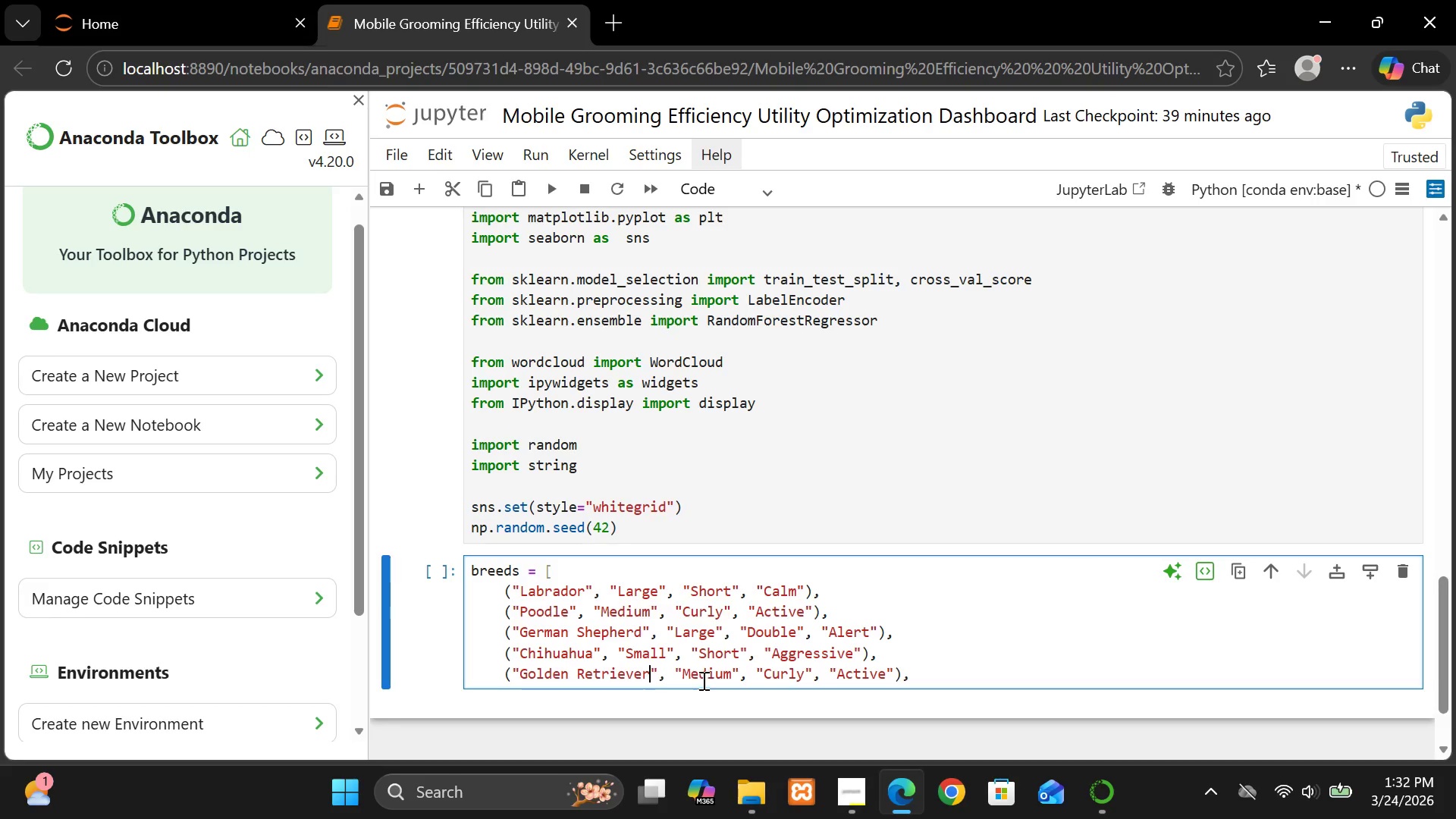 
double_click([702, 680])
 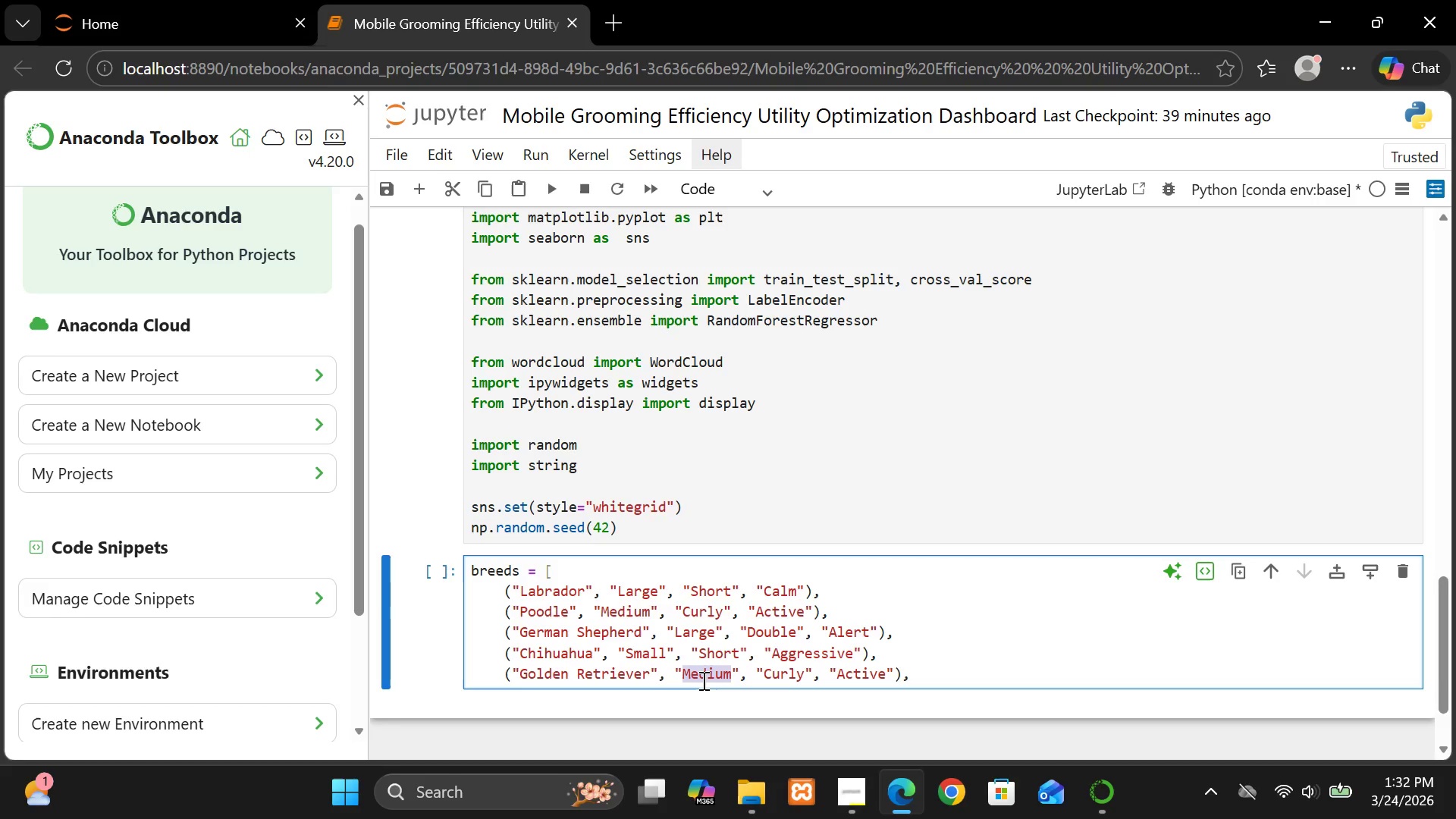 
type(Larger)
 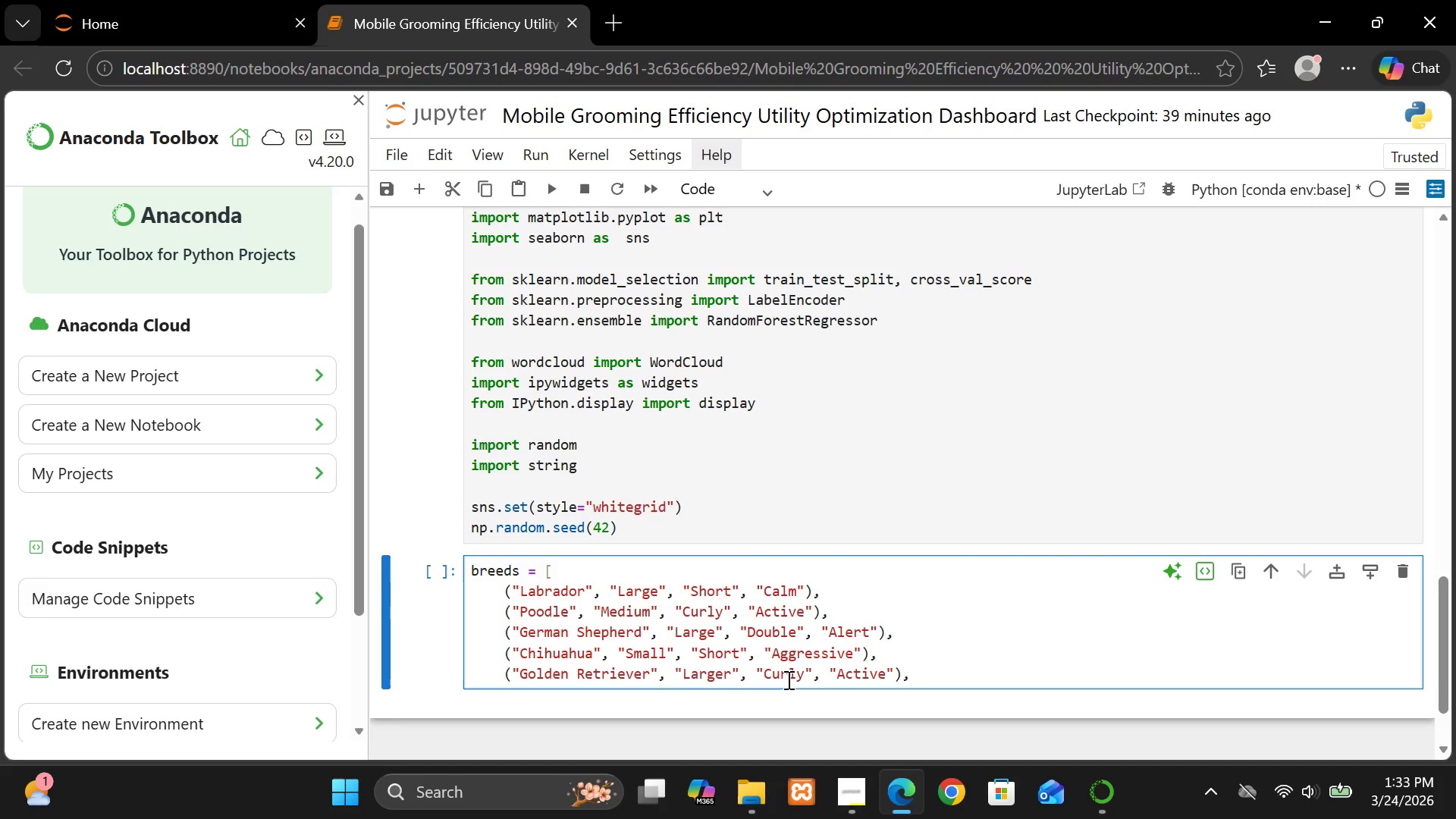 
double_click([787, 679])
 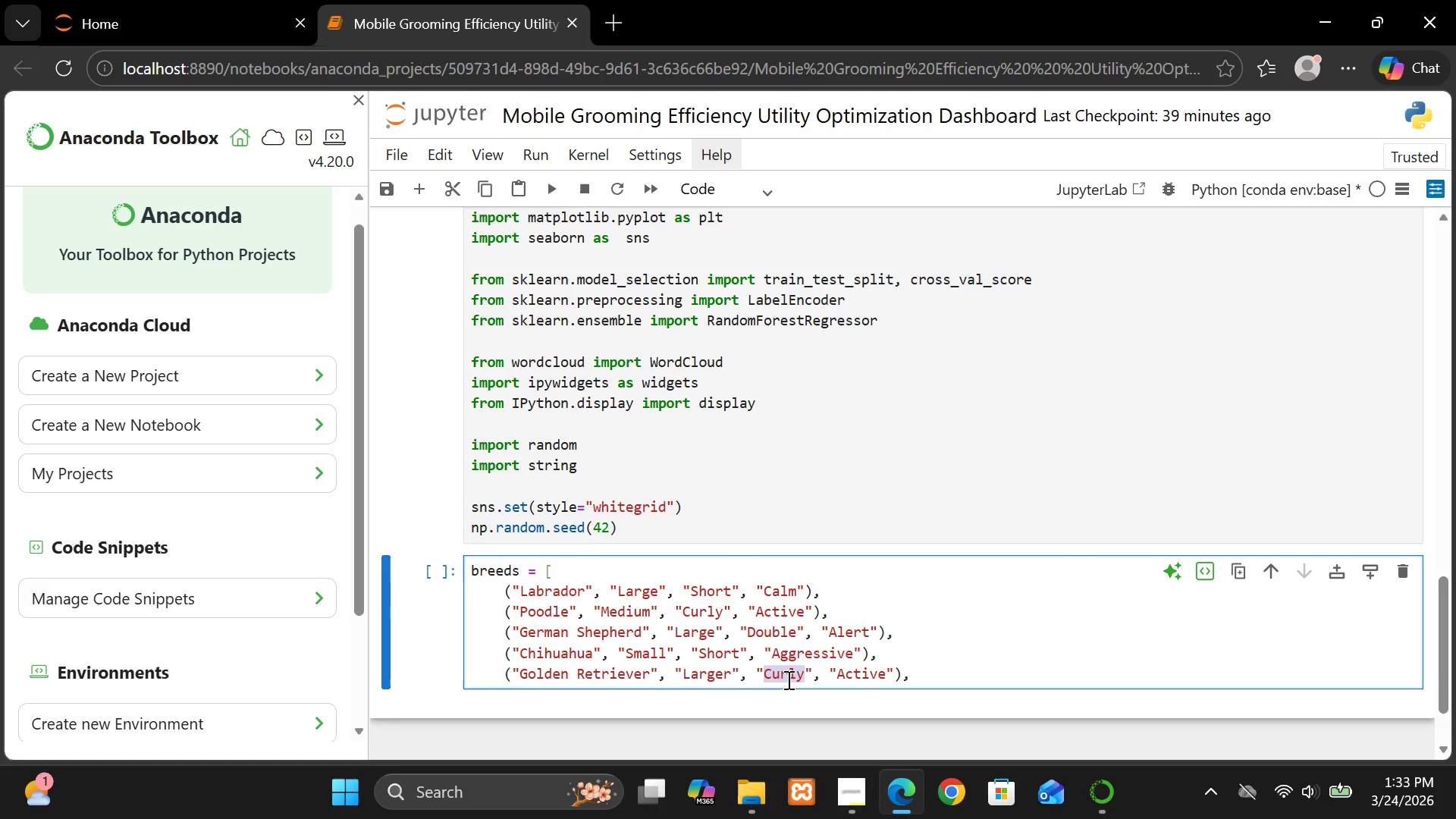 
type(TH)
key(Backspace)
type(ick)
 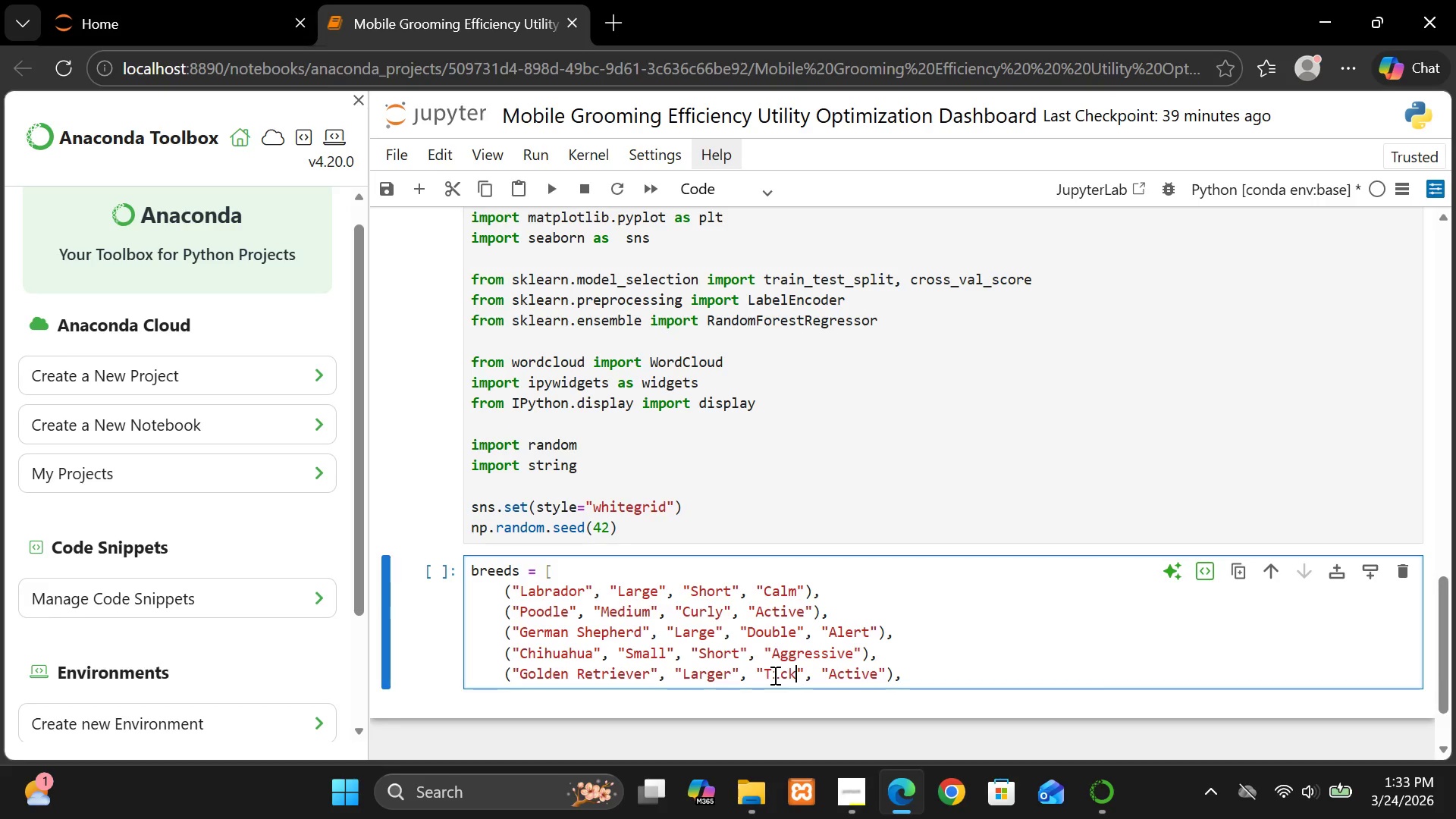 
left_click([774, 675])
 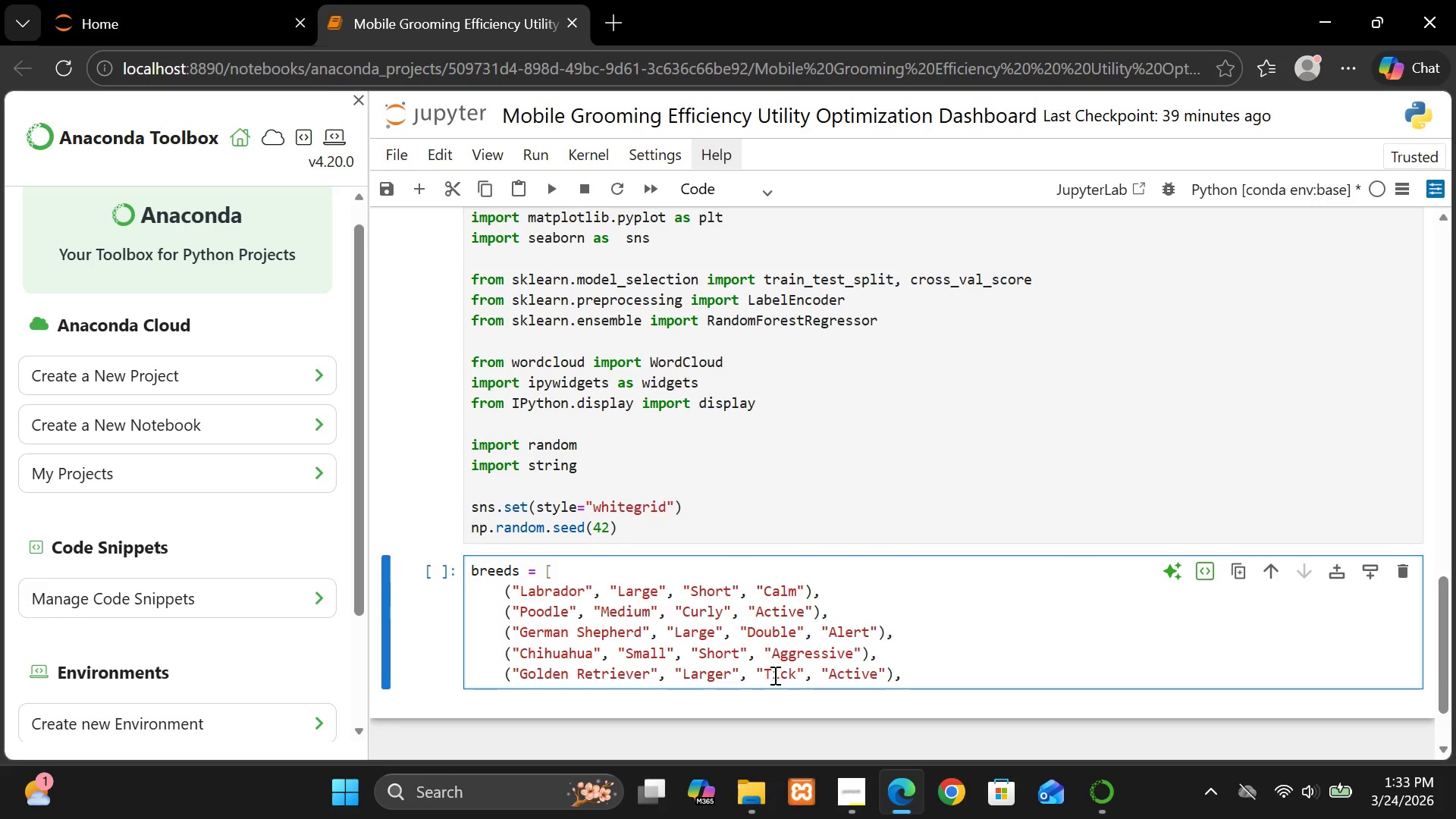 
key(H)
 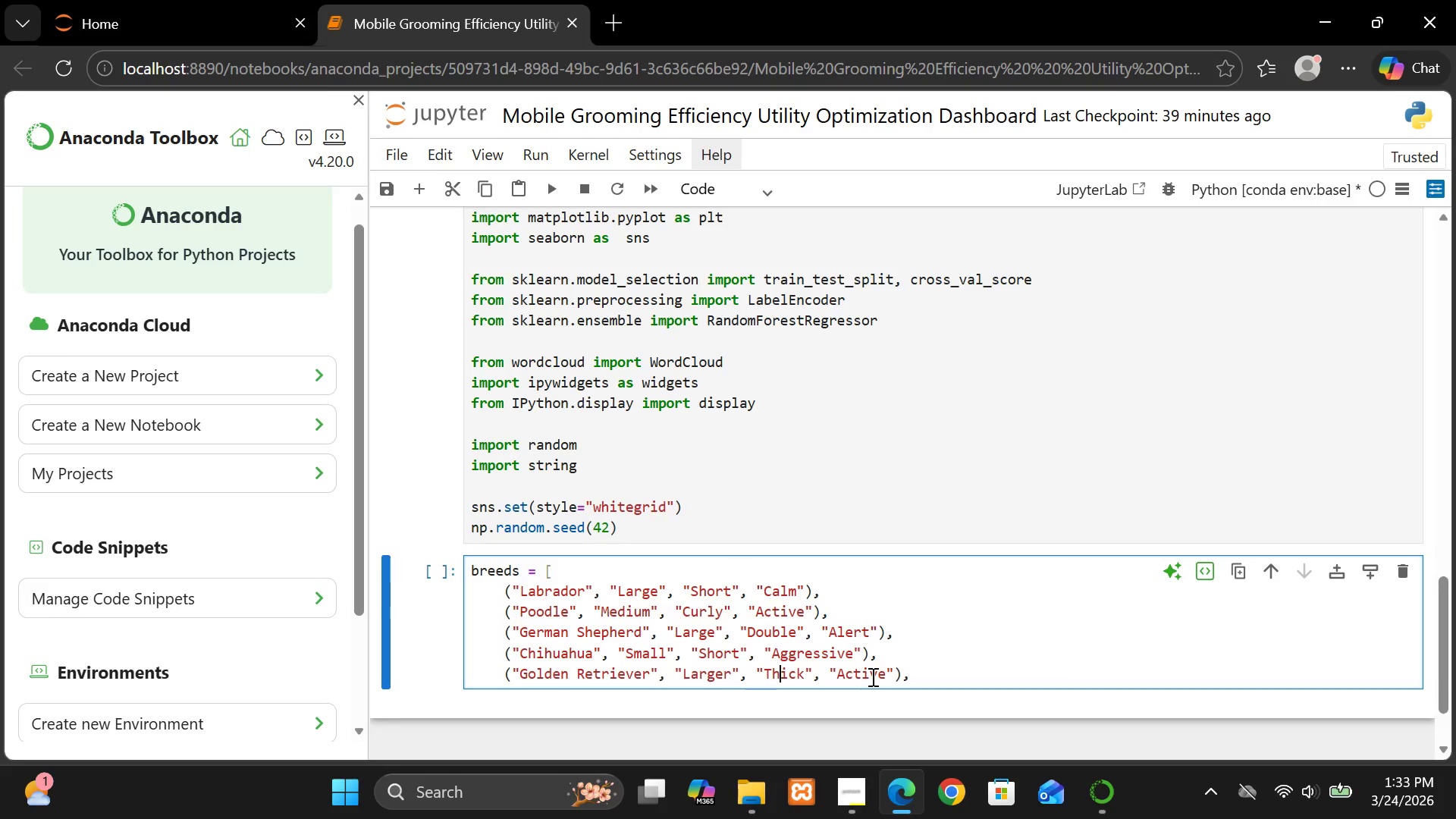 
double_click([871, 676])
 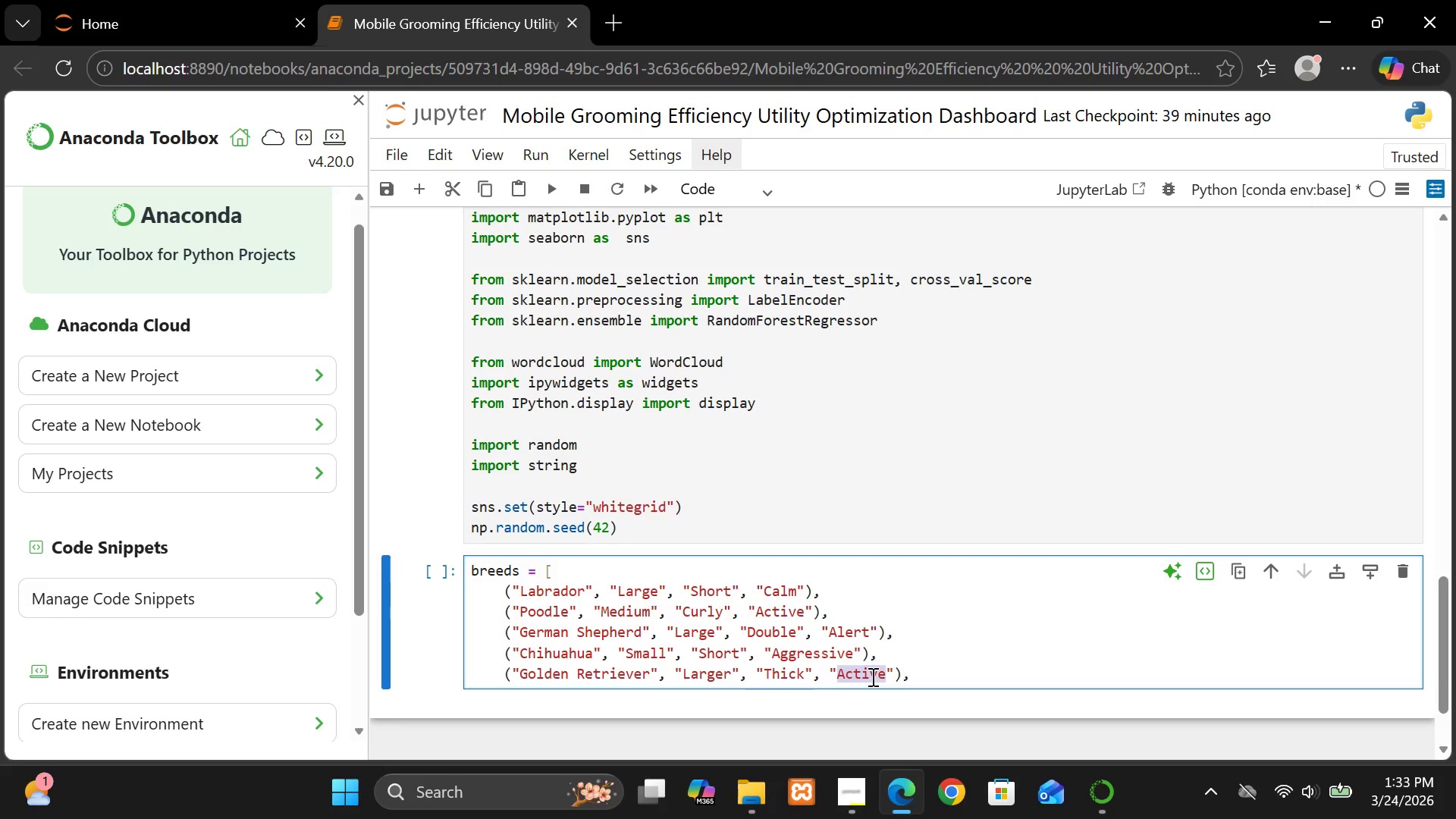 
type(Friendly)
 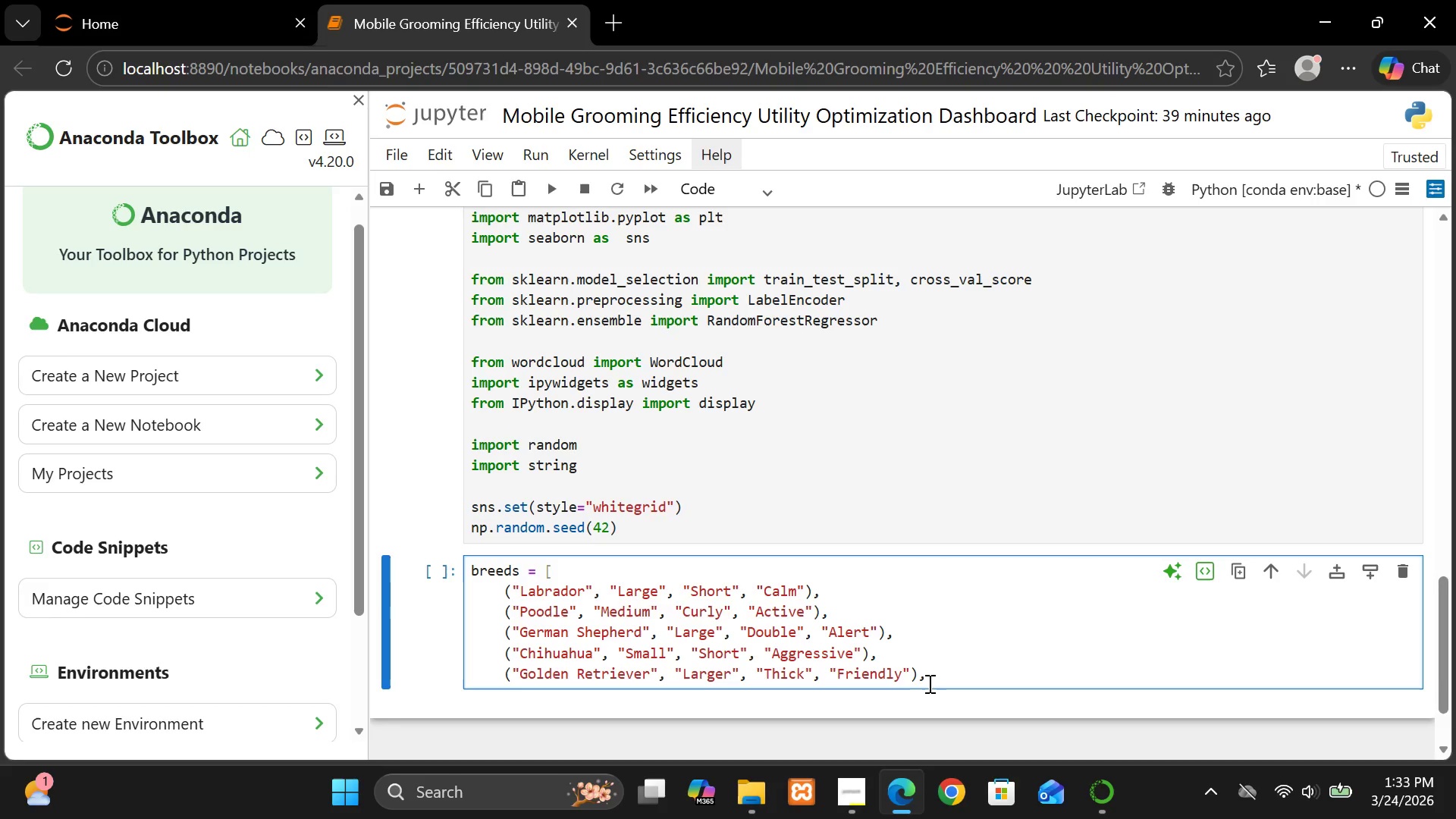 
left_click([933, 682])
 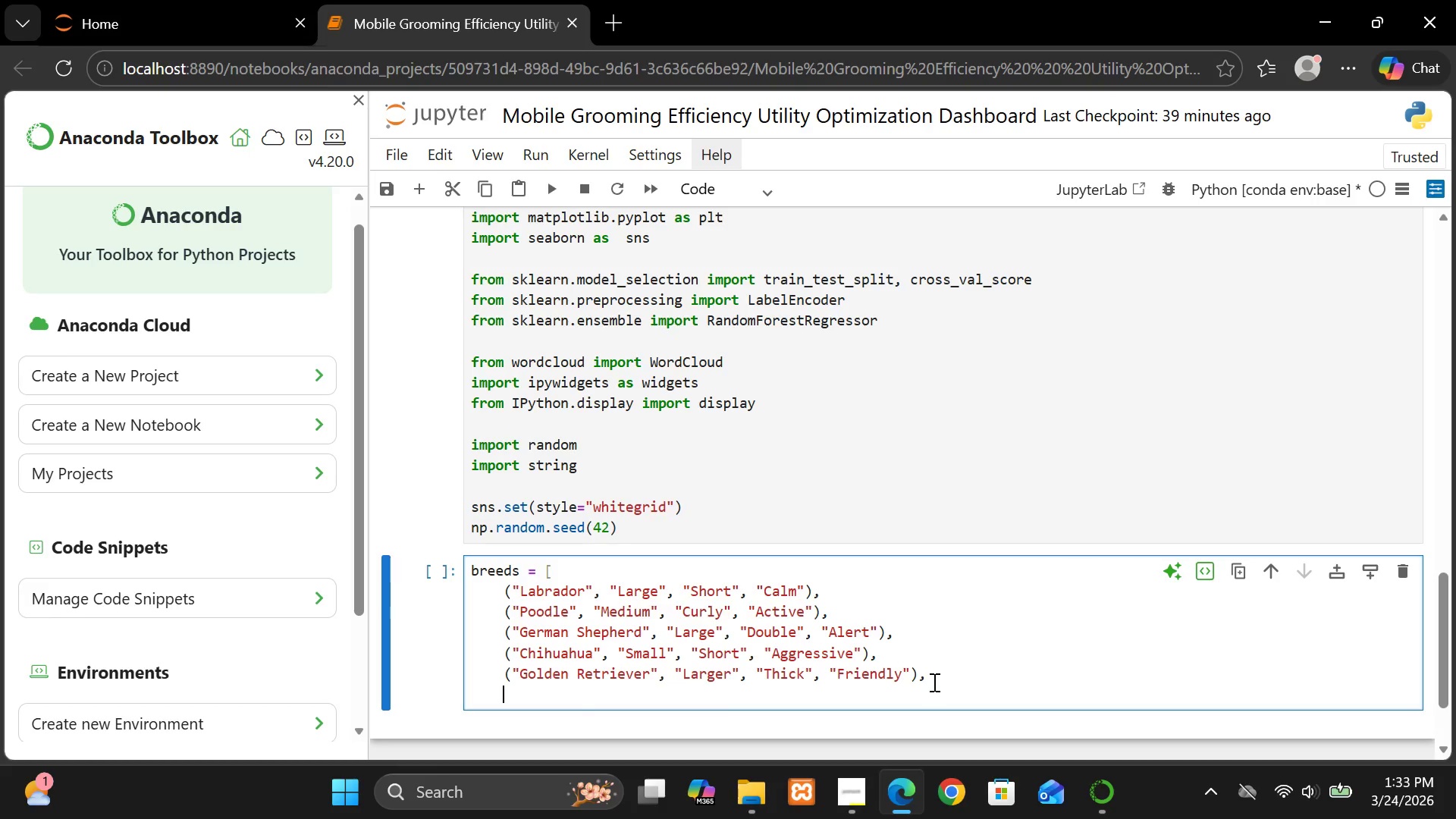 
key(Enter)
 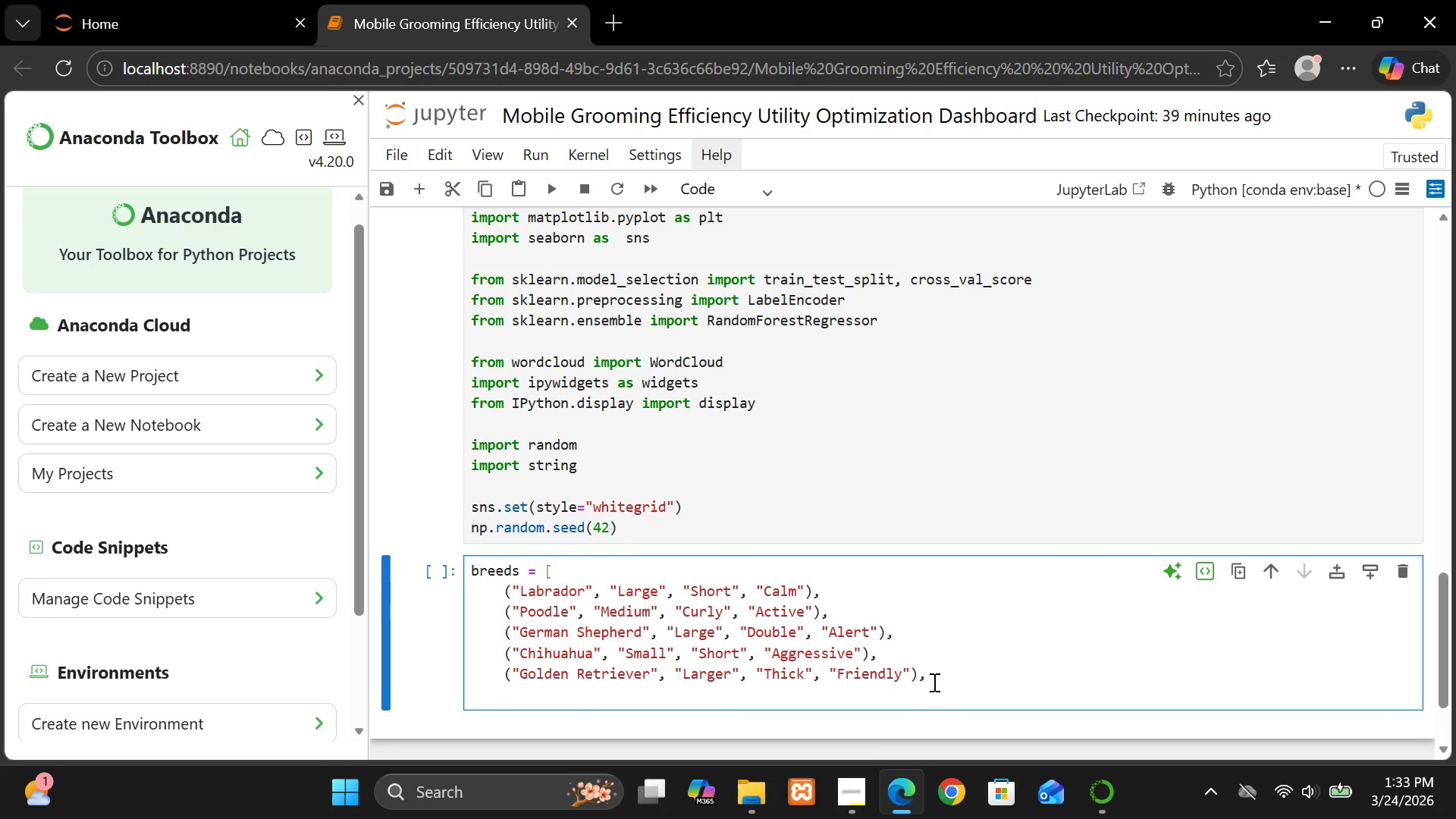 
key(Control+V)
 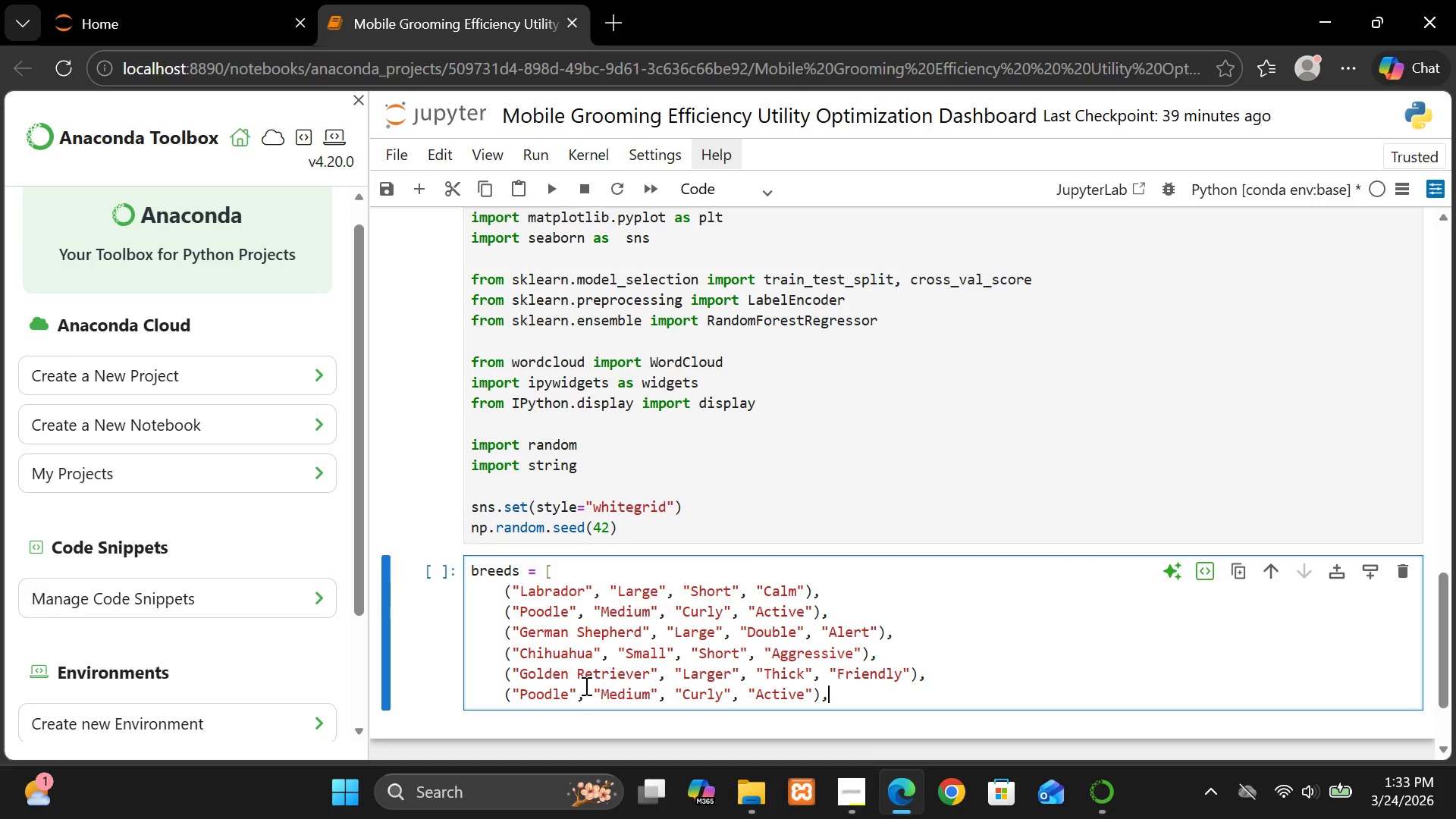 
double_click([563, 698])
 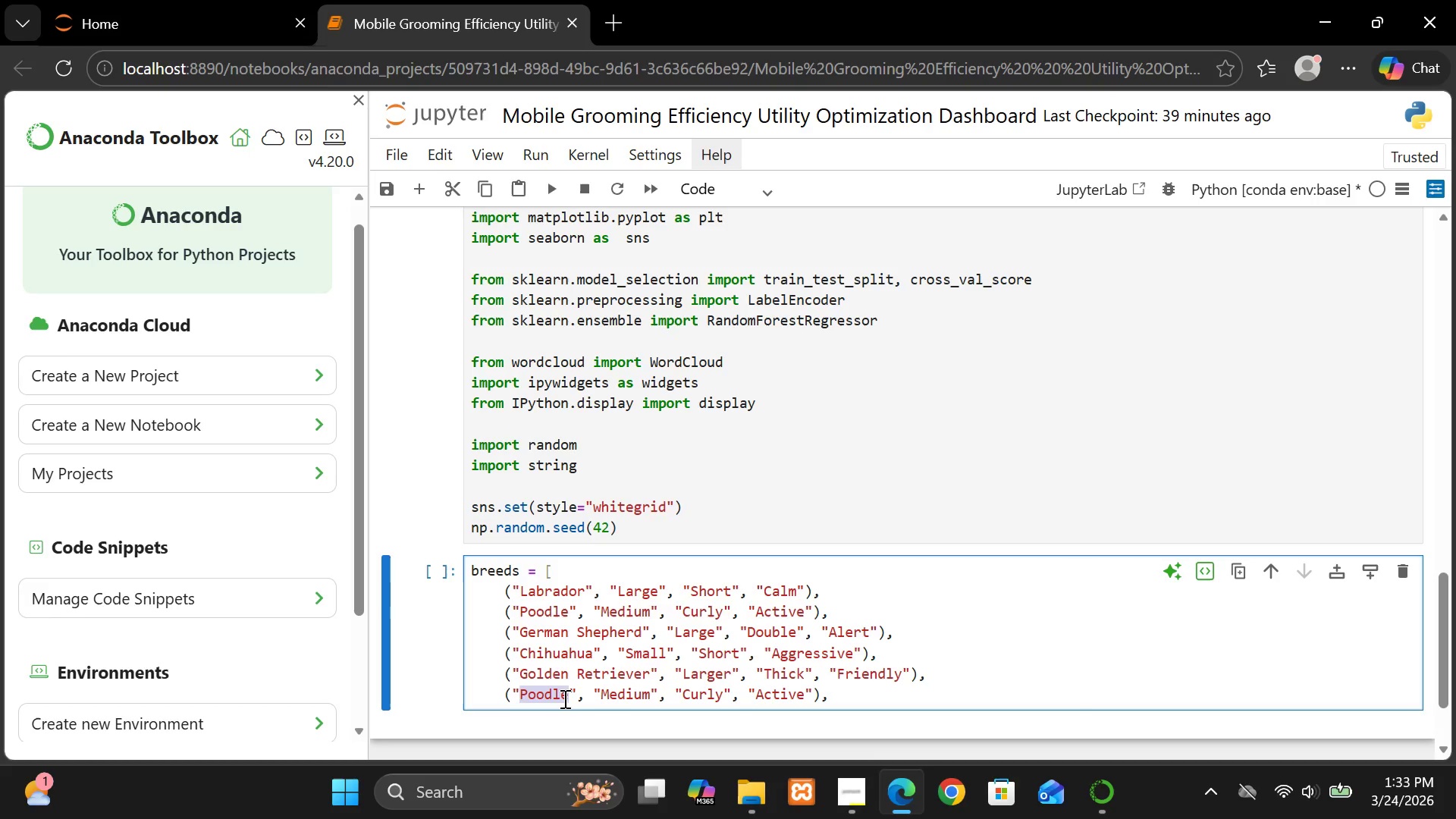 
type(Bulldog)
 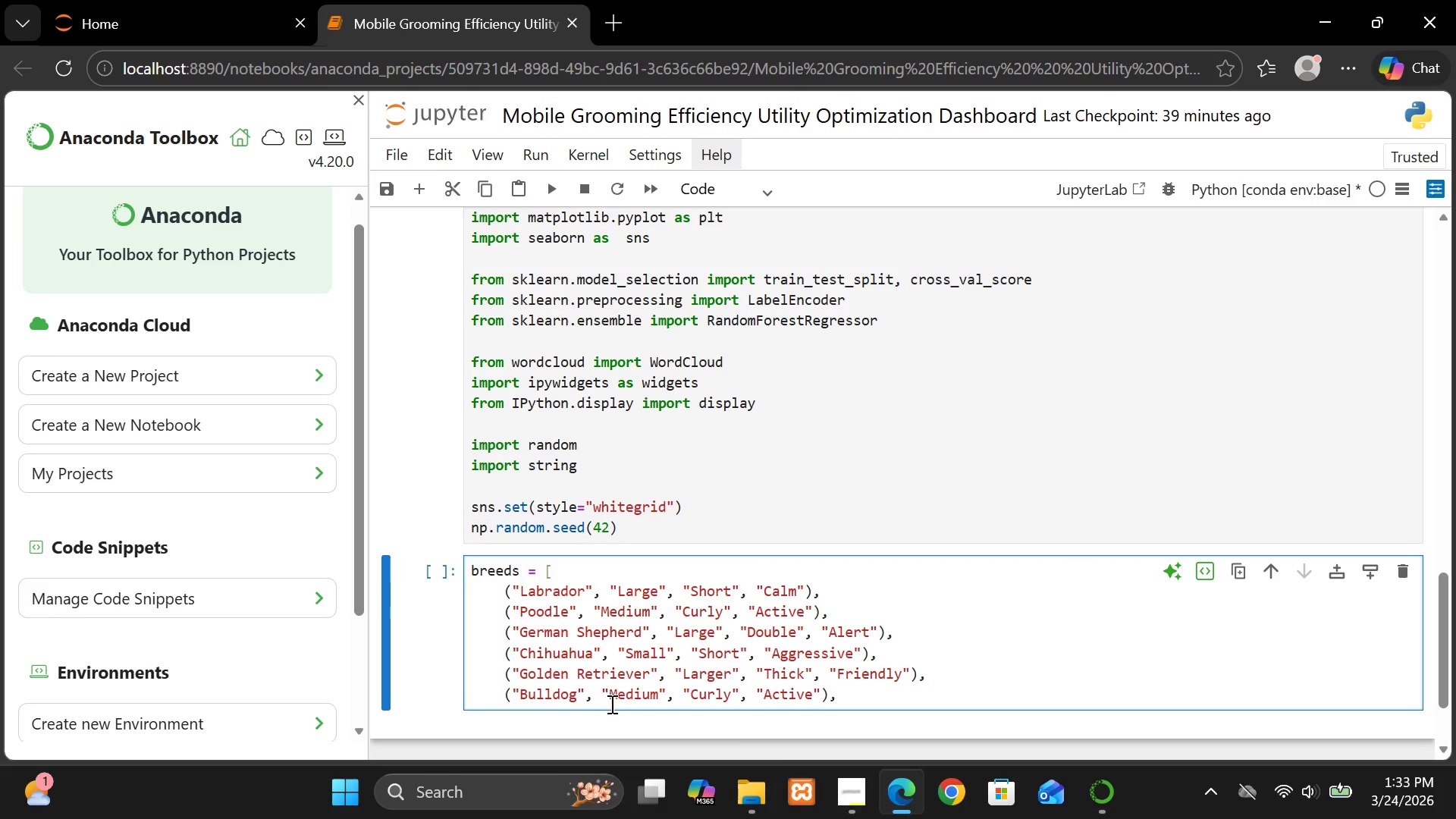 
left_click([623, 698])
 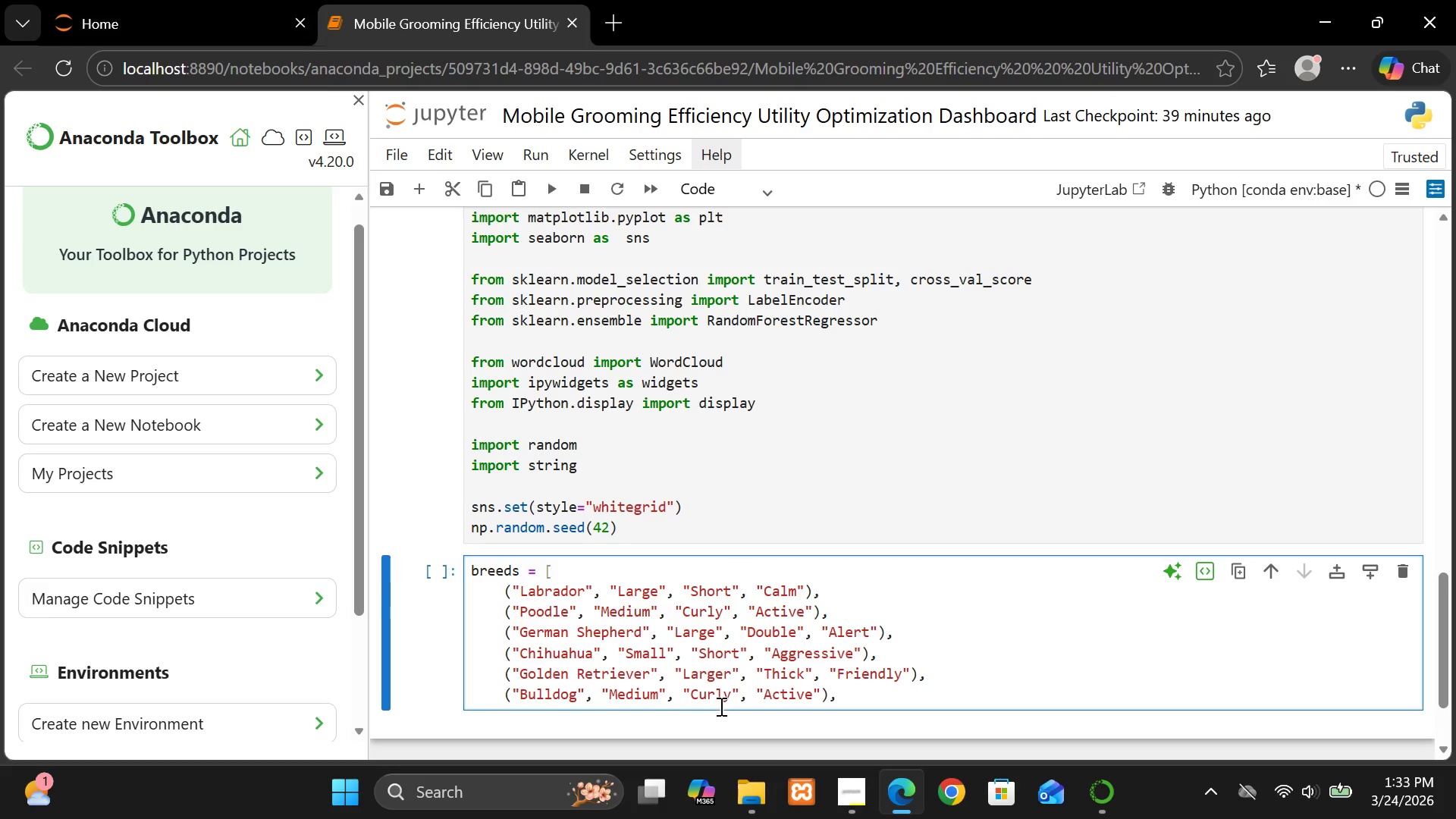 
double_click([717, 697])
 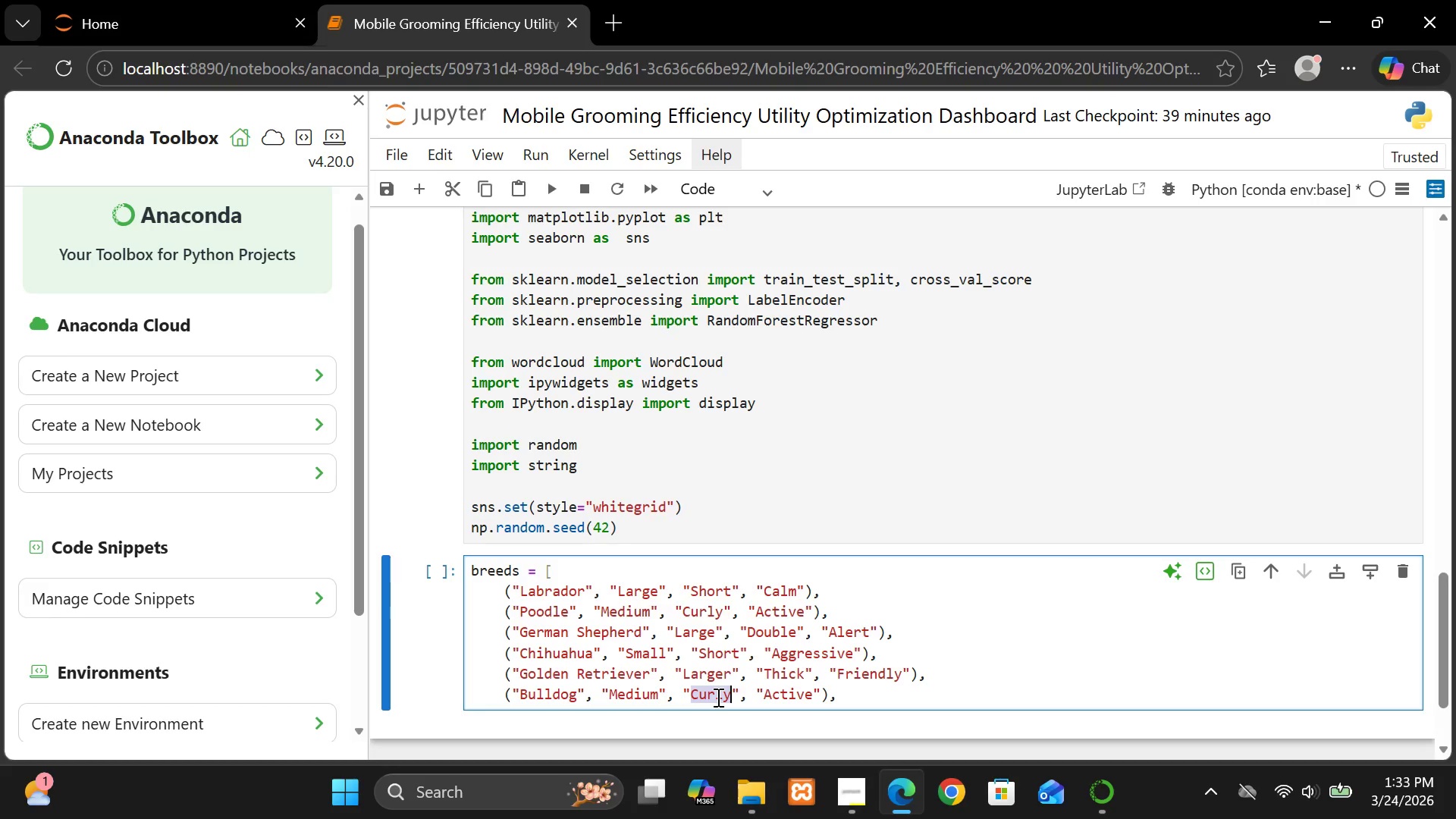 
type(Short)
 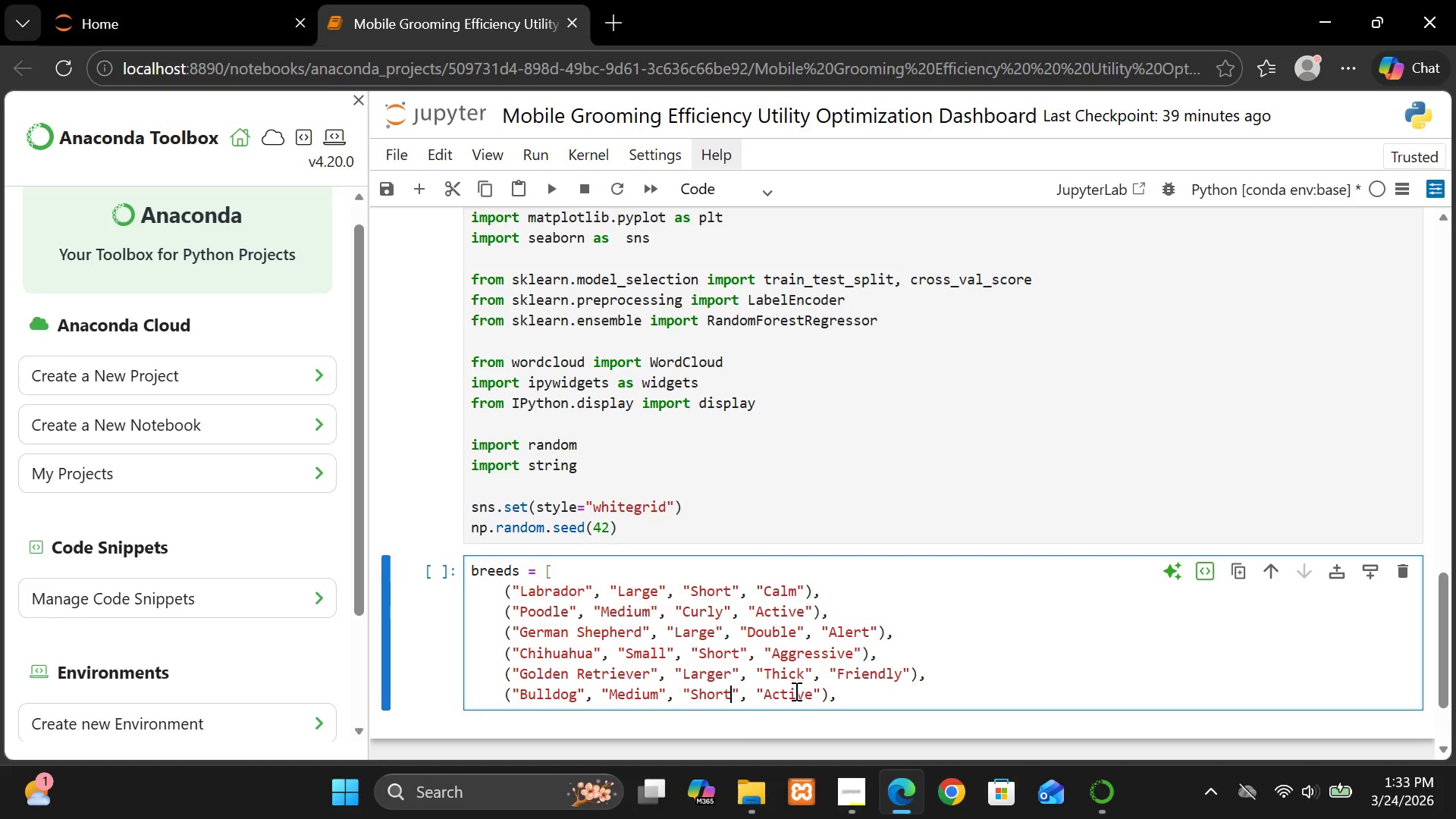 
left_click([795, 691])
 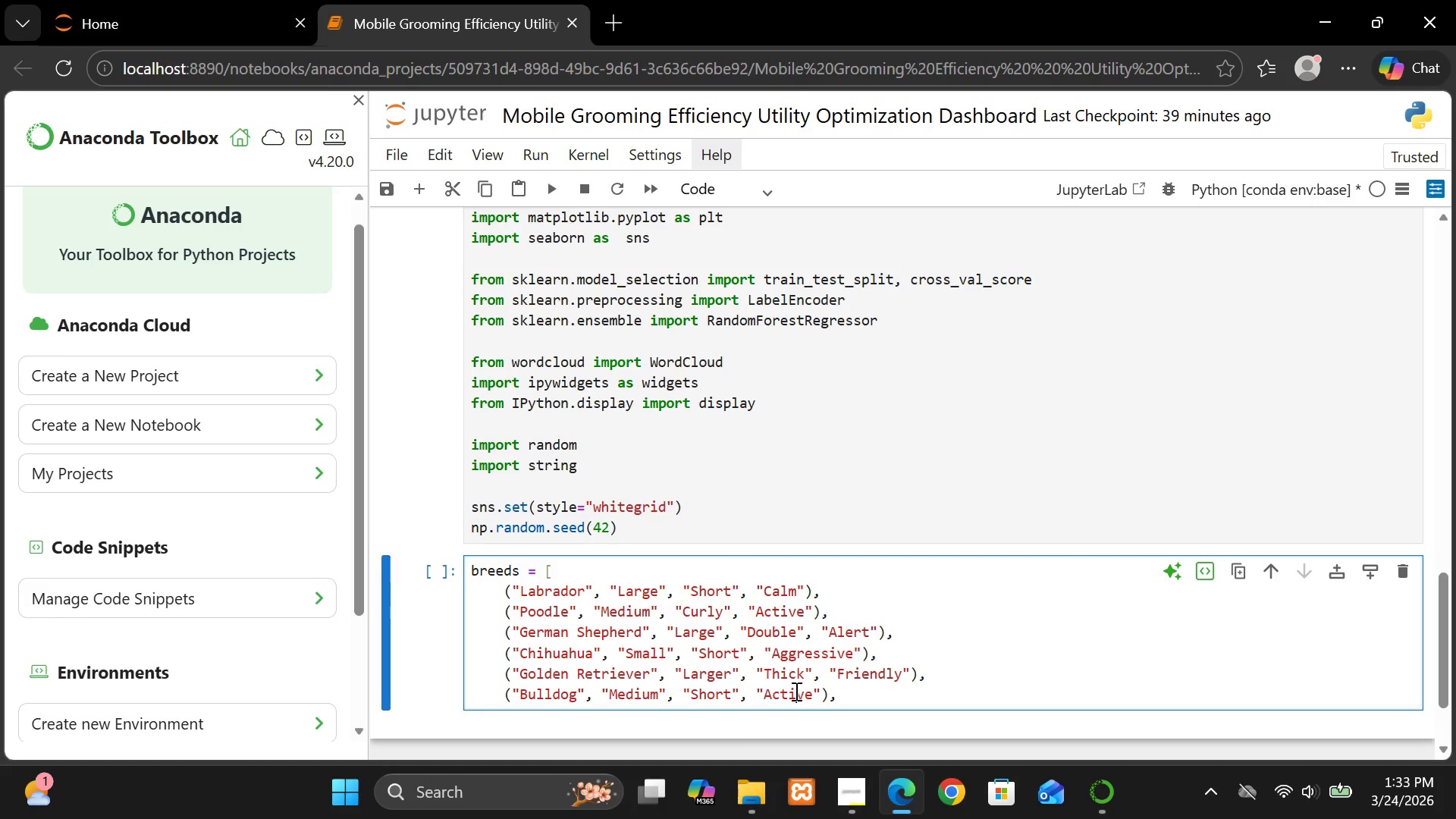 
type(Calm)
 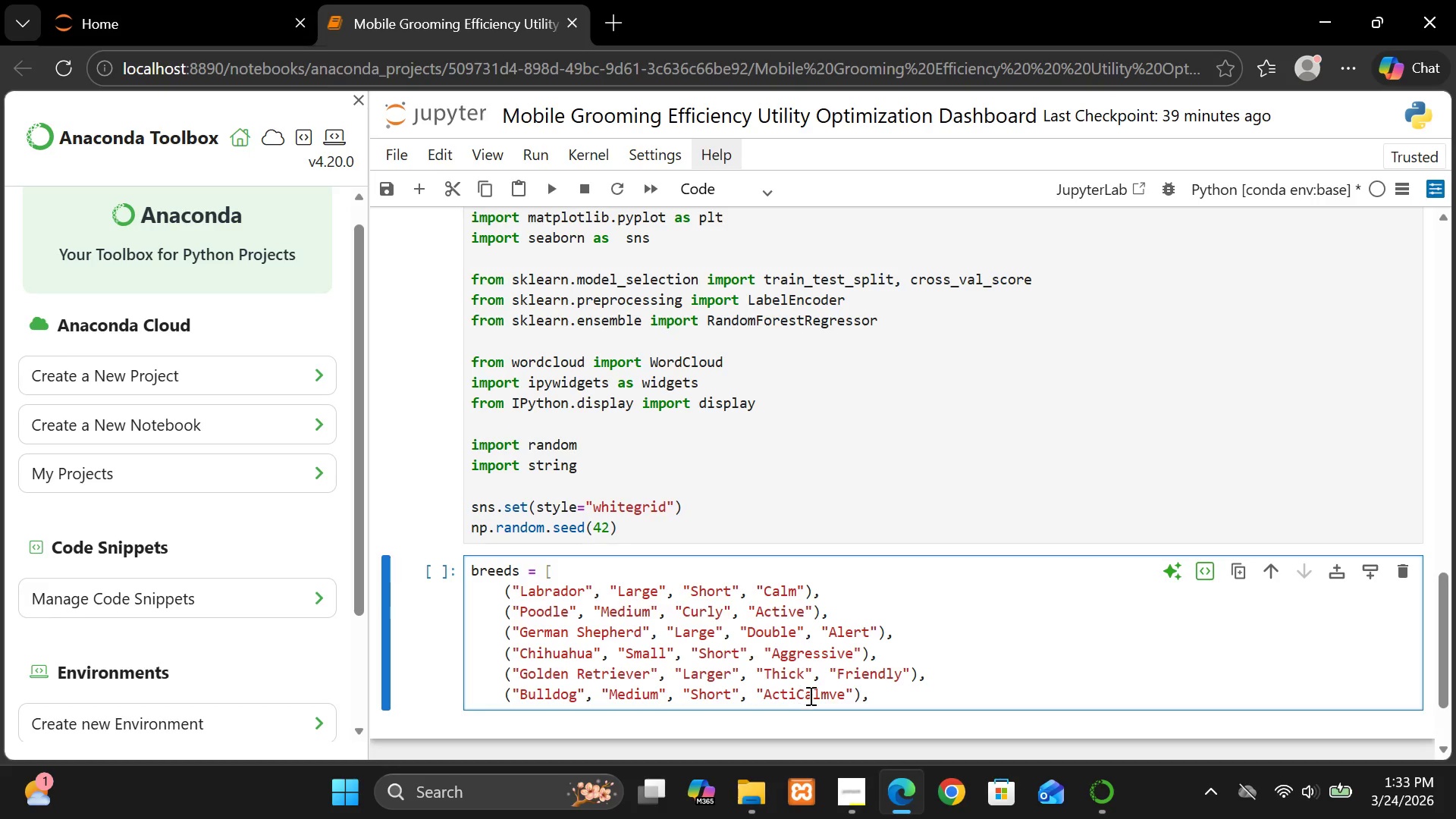 
double_click([811, 695])
 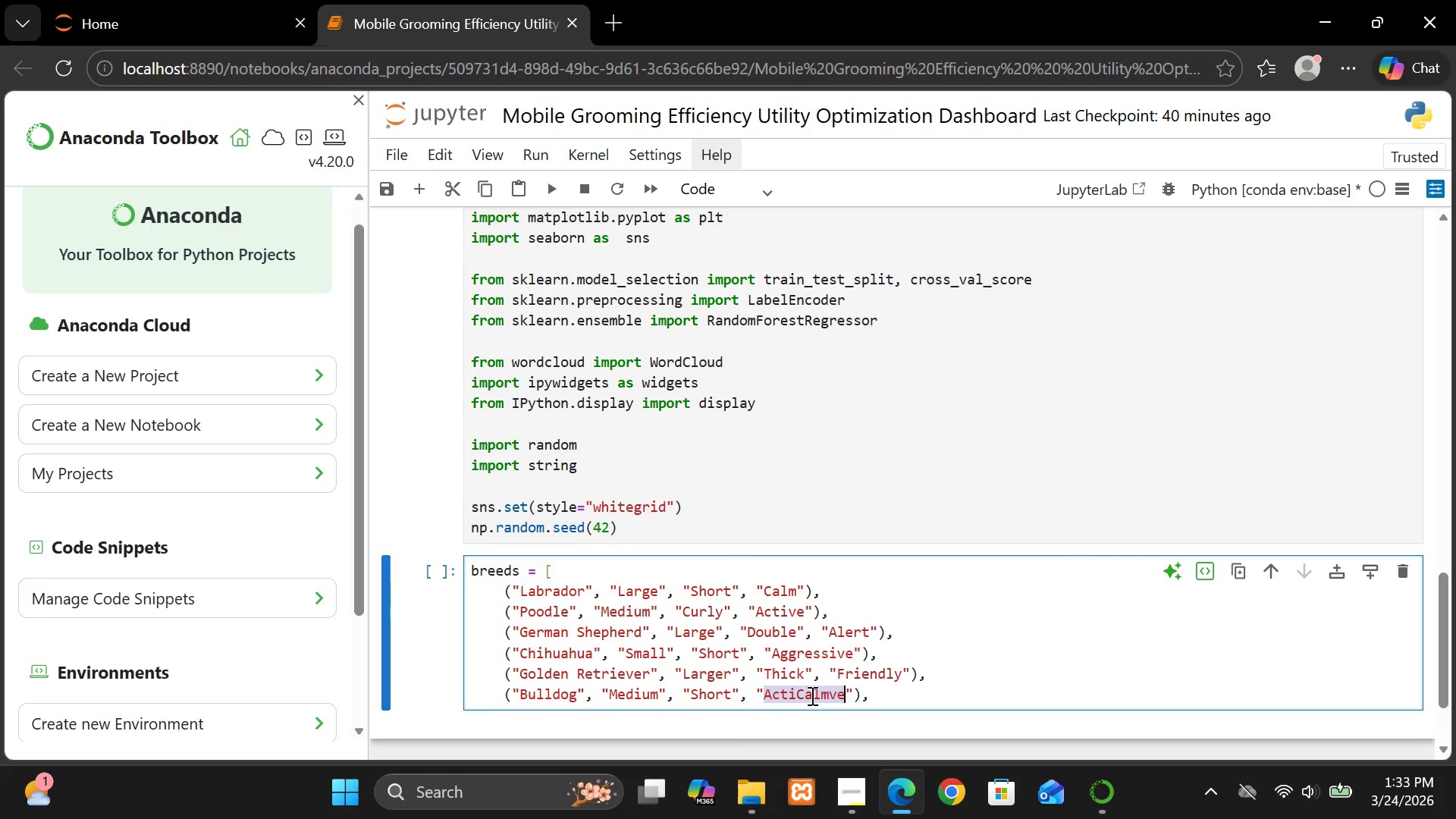 
hold_key(key=ShiftLeft, duration=1.53)
 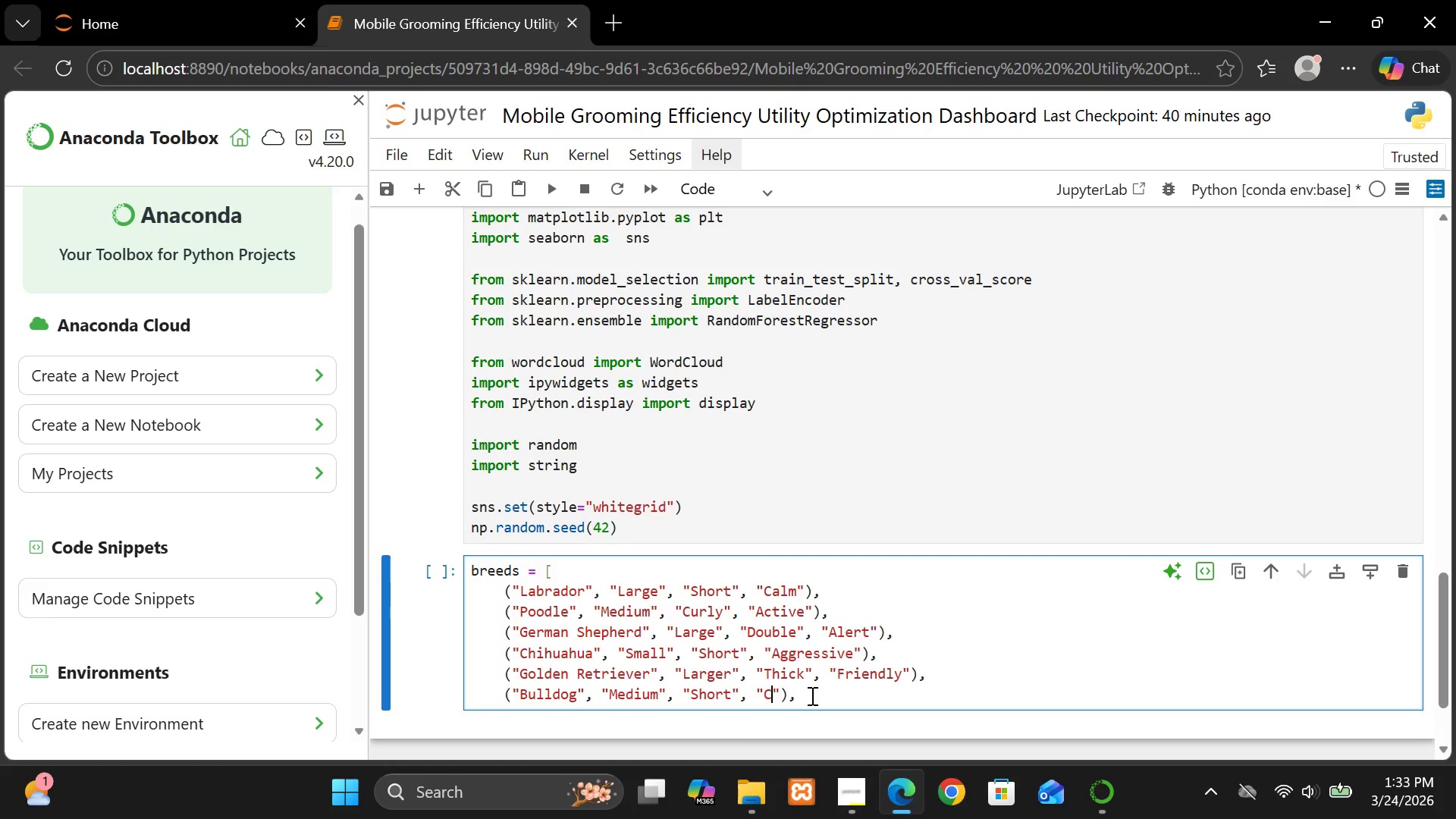 
type(Calm)
 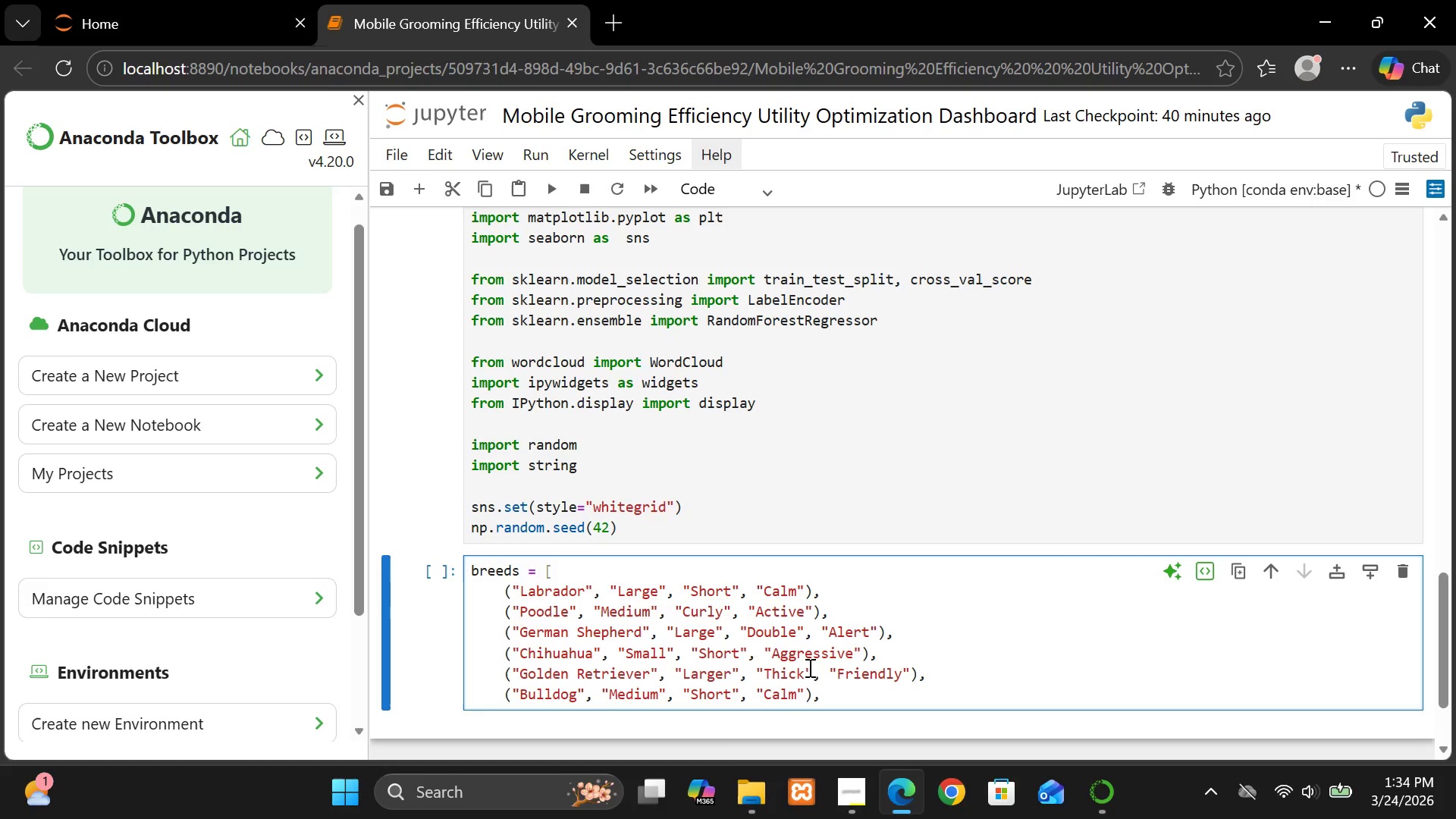 
left_click([834, 693])
 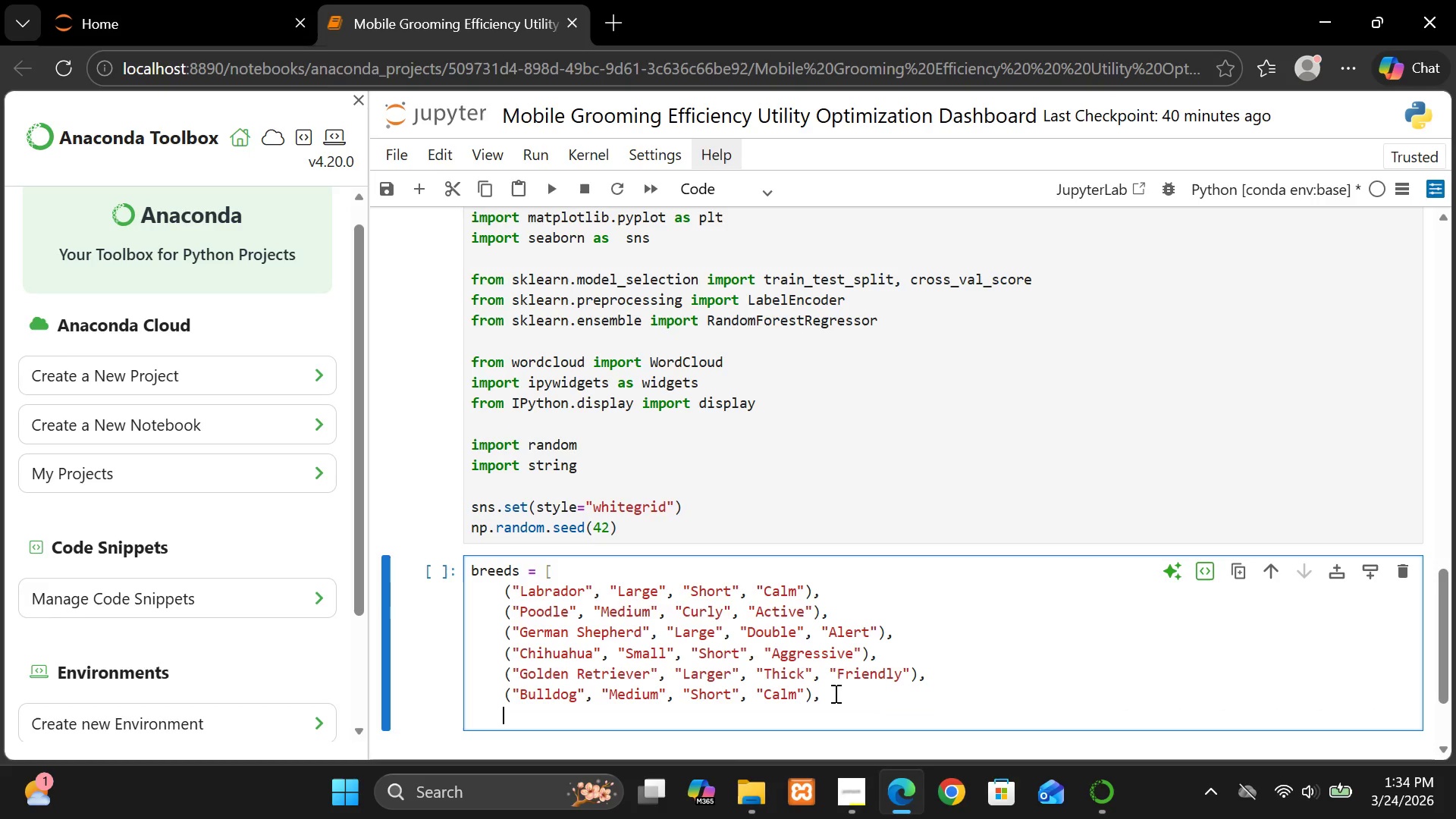 
key(Enter)
 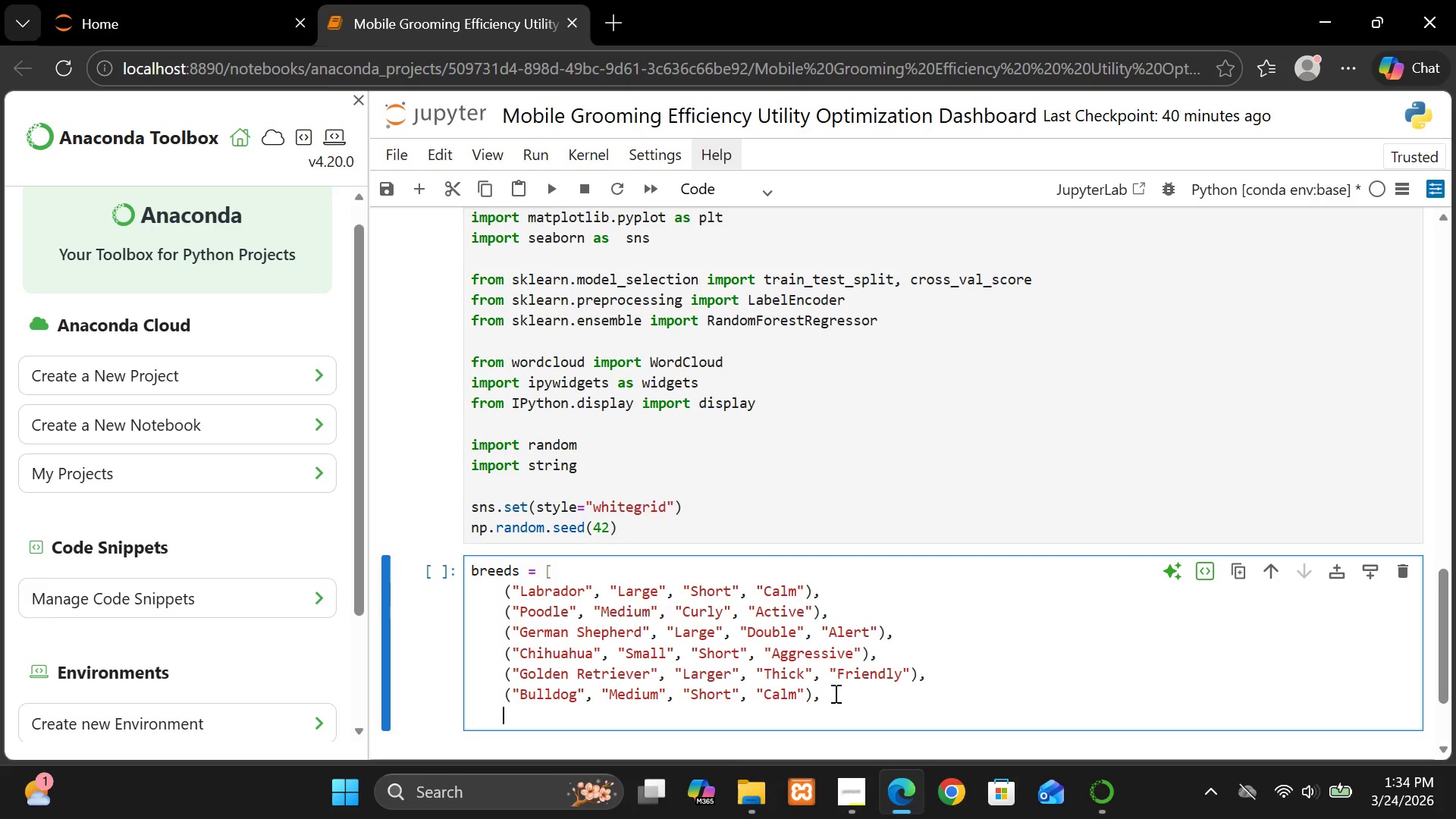 
wait(6.53)
 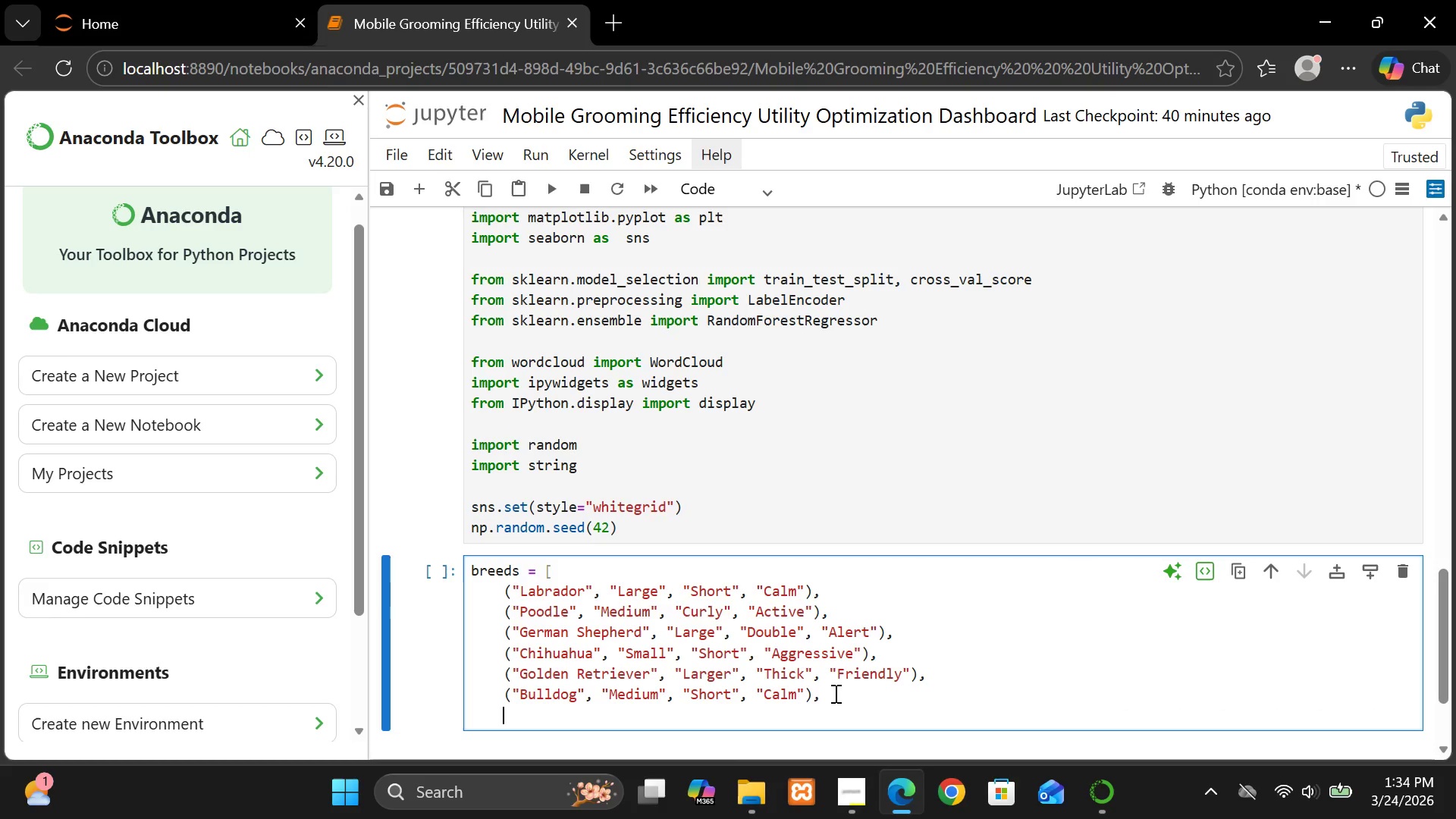 
key(Control+V)
 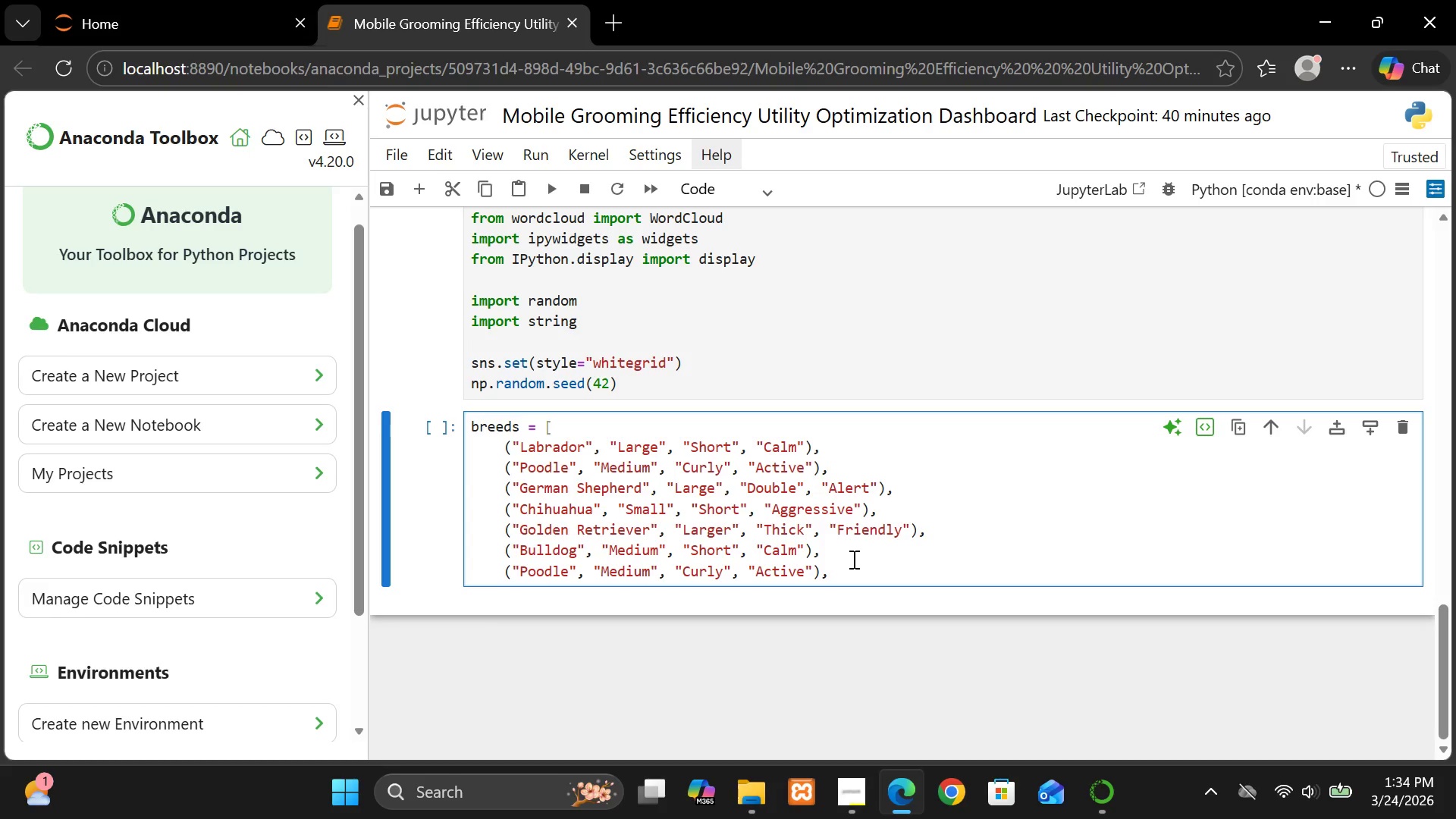 
wait(18.95)
 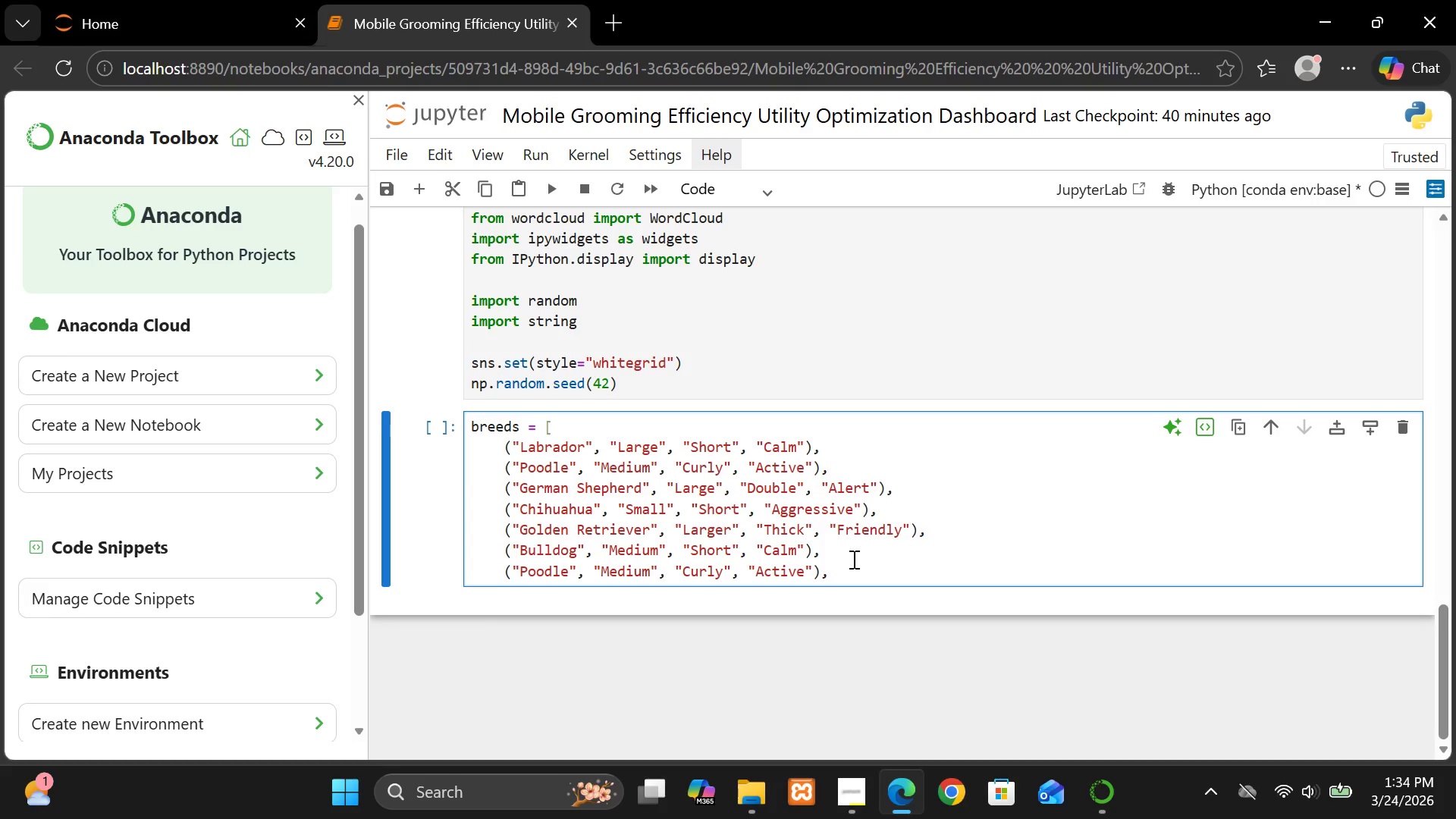 
double_click([551, 566])
 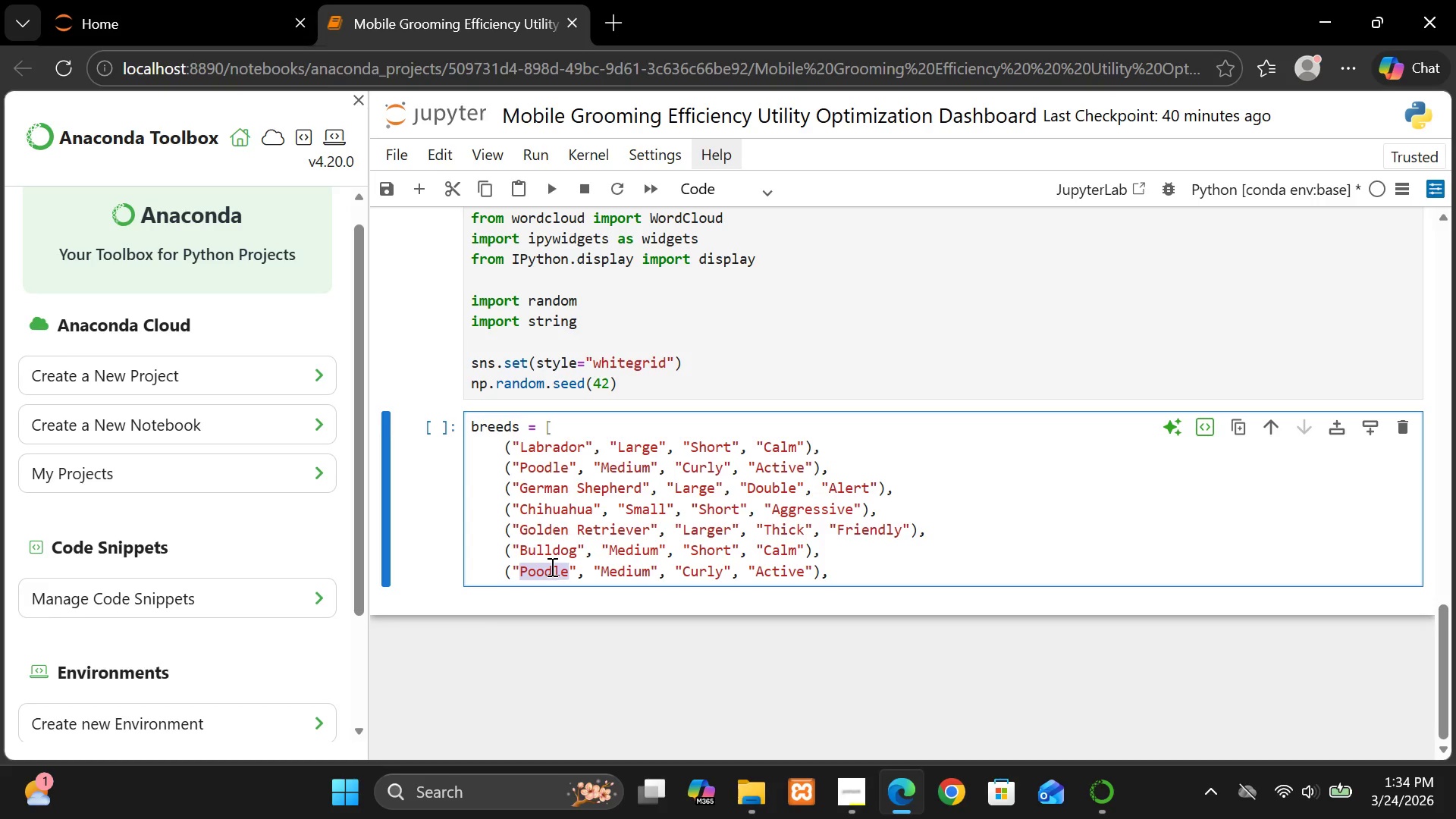 
type(Husky)
 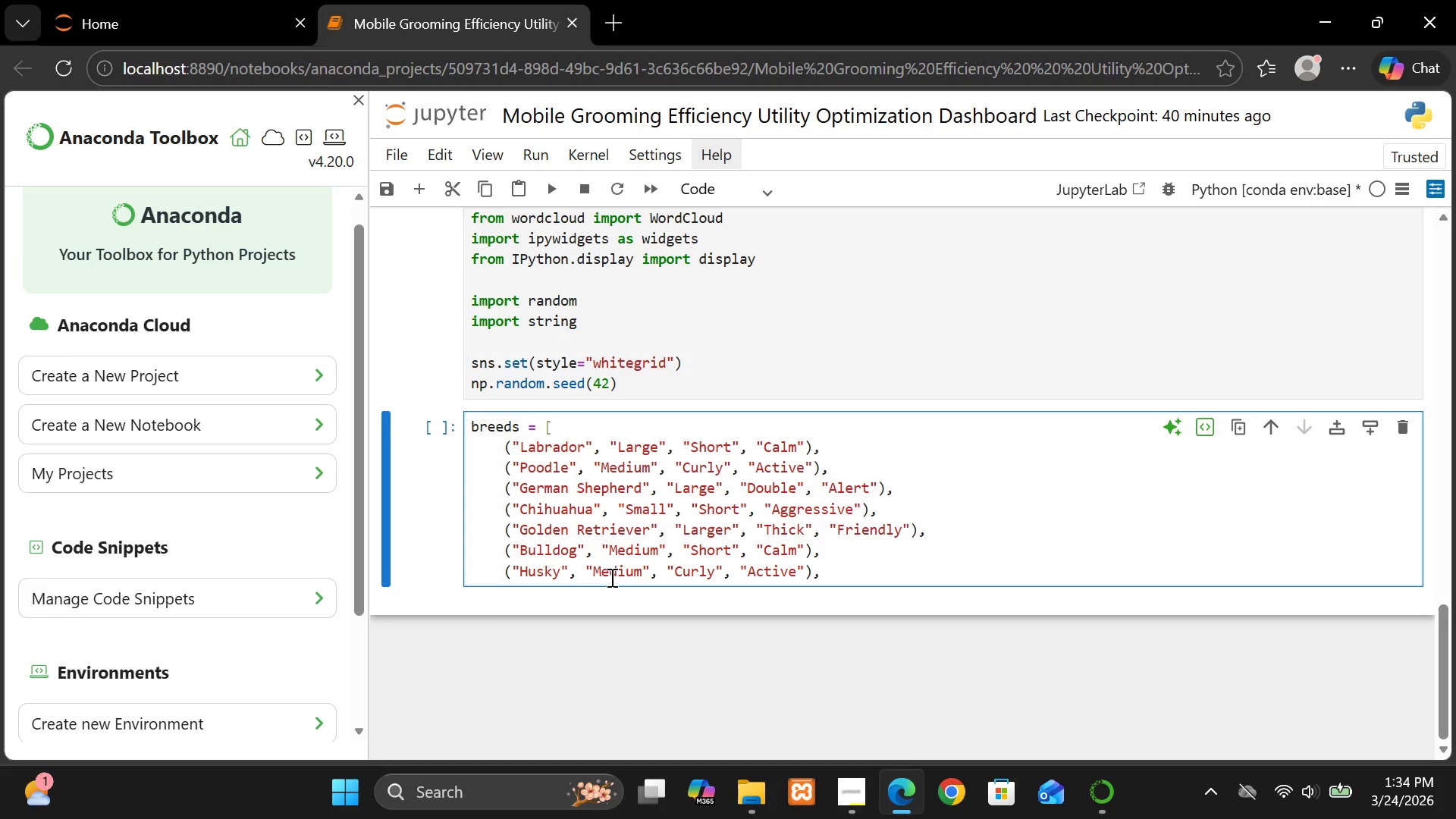 
double_click([610, 577])
 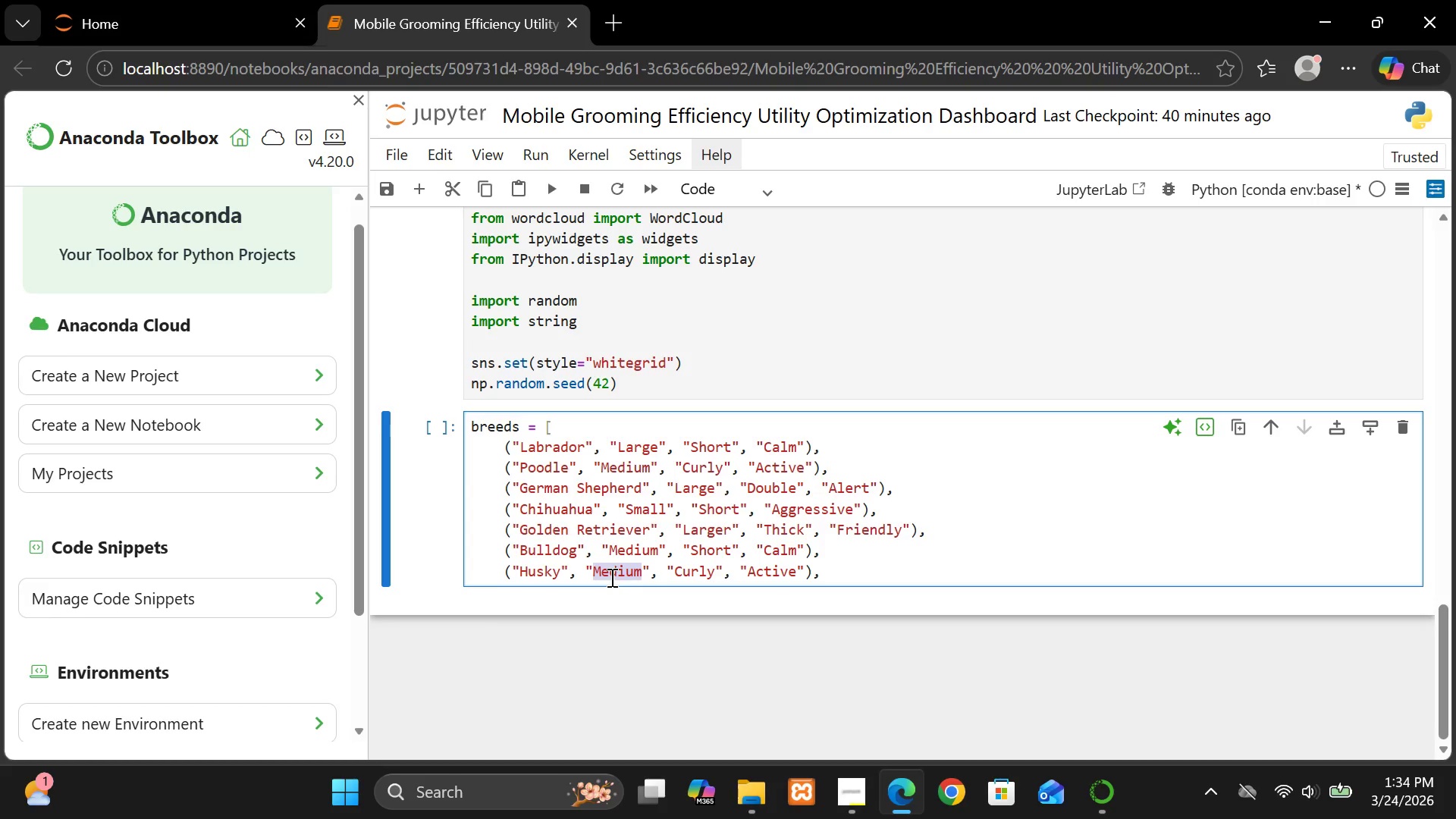 
type(Large)
 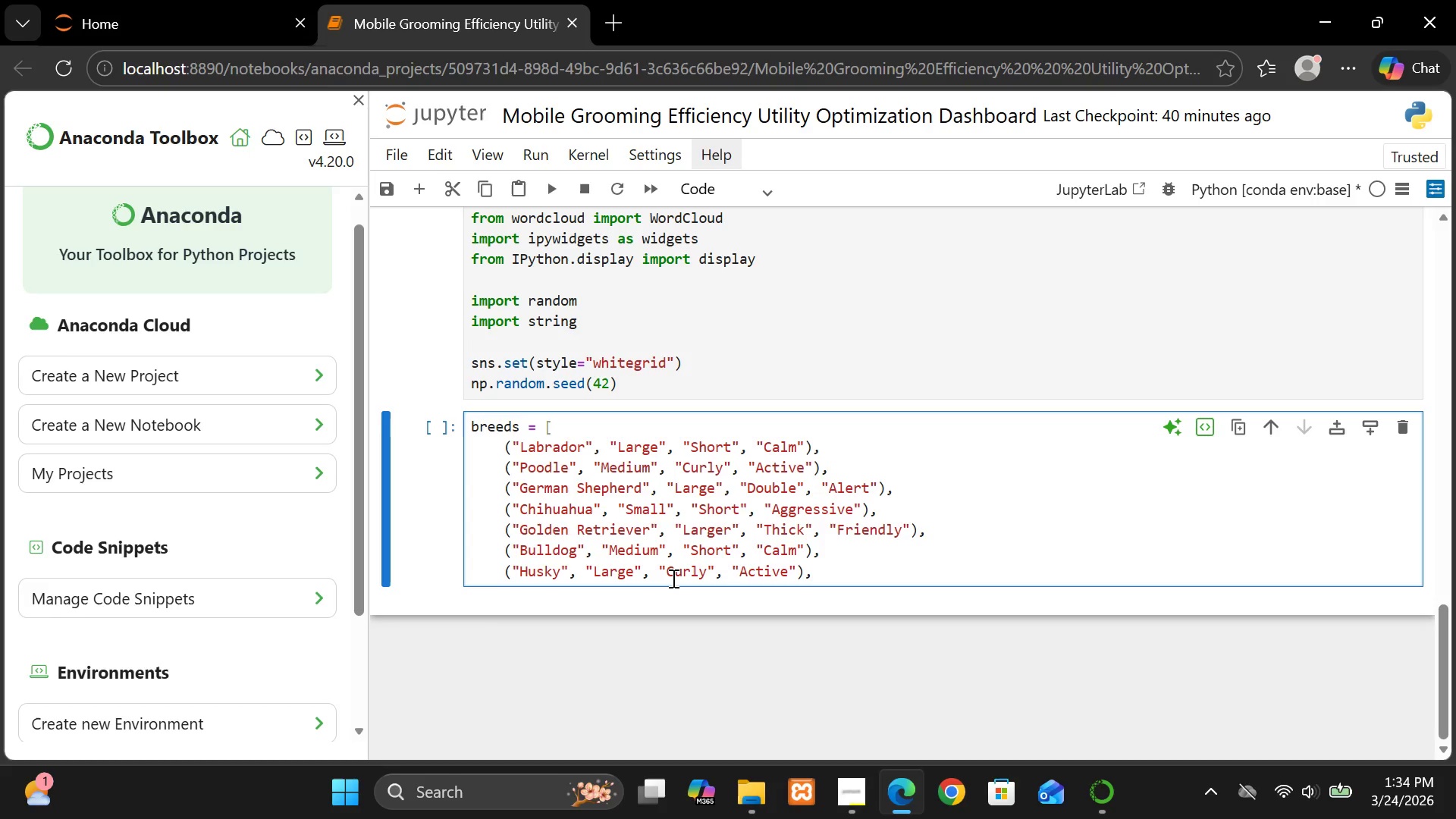 
double_click([672, 578])
 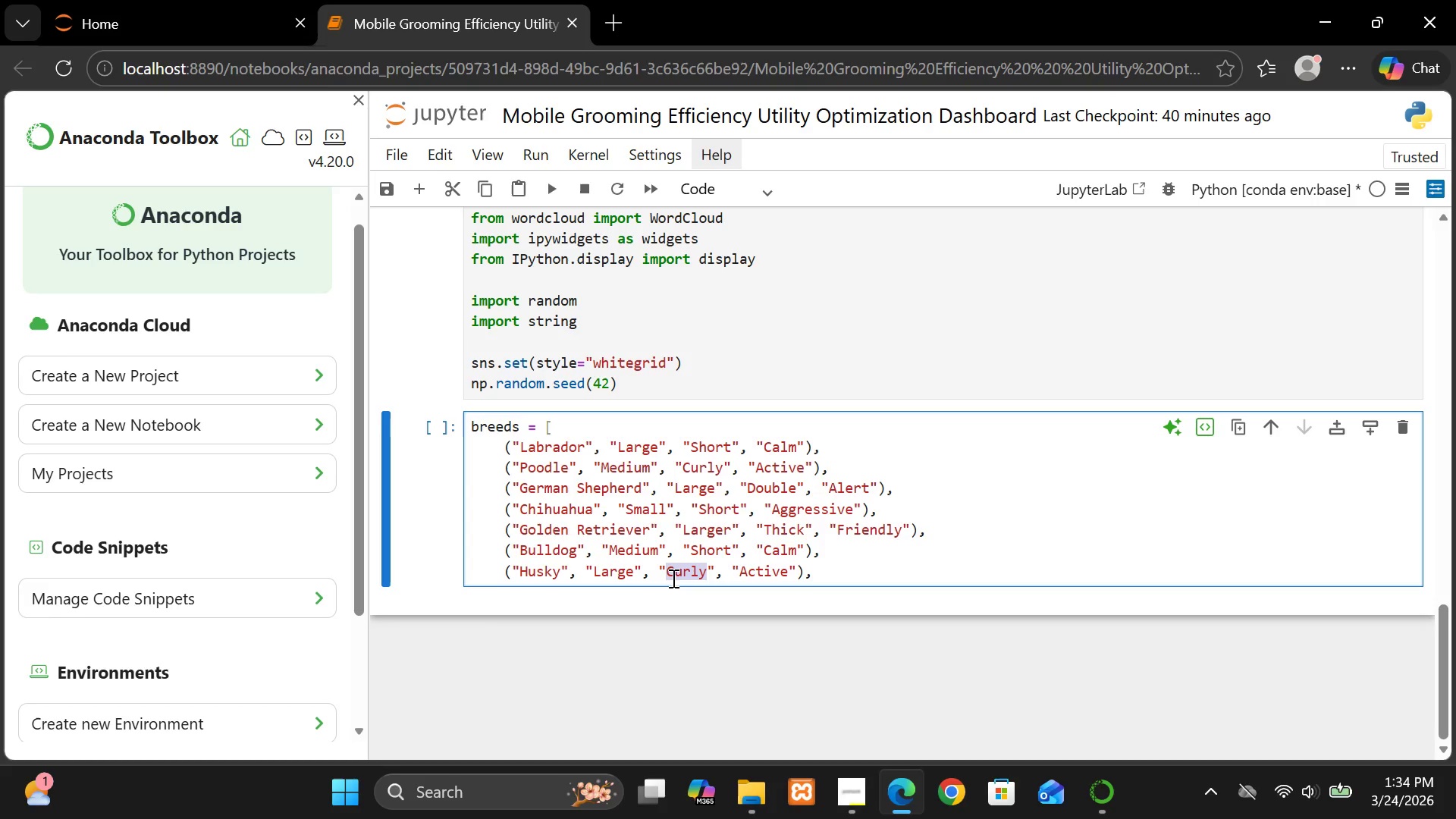 
type(Double)
 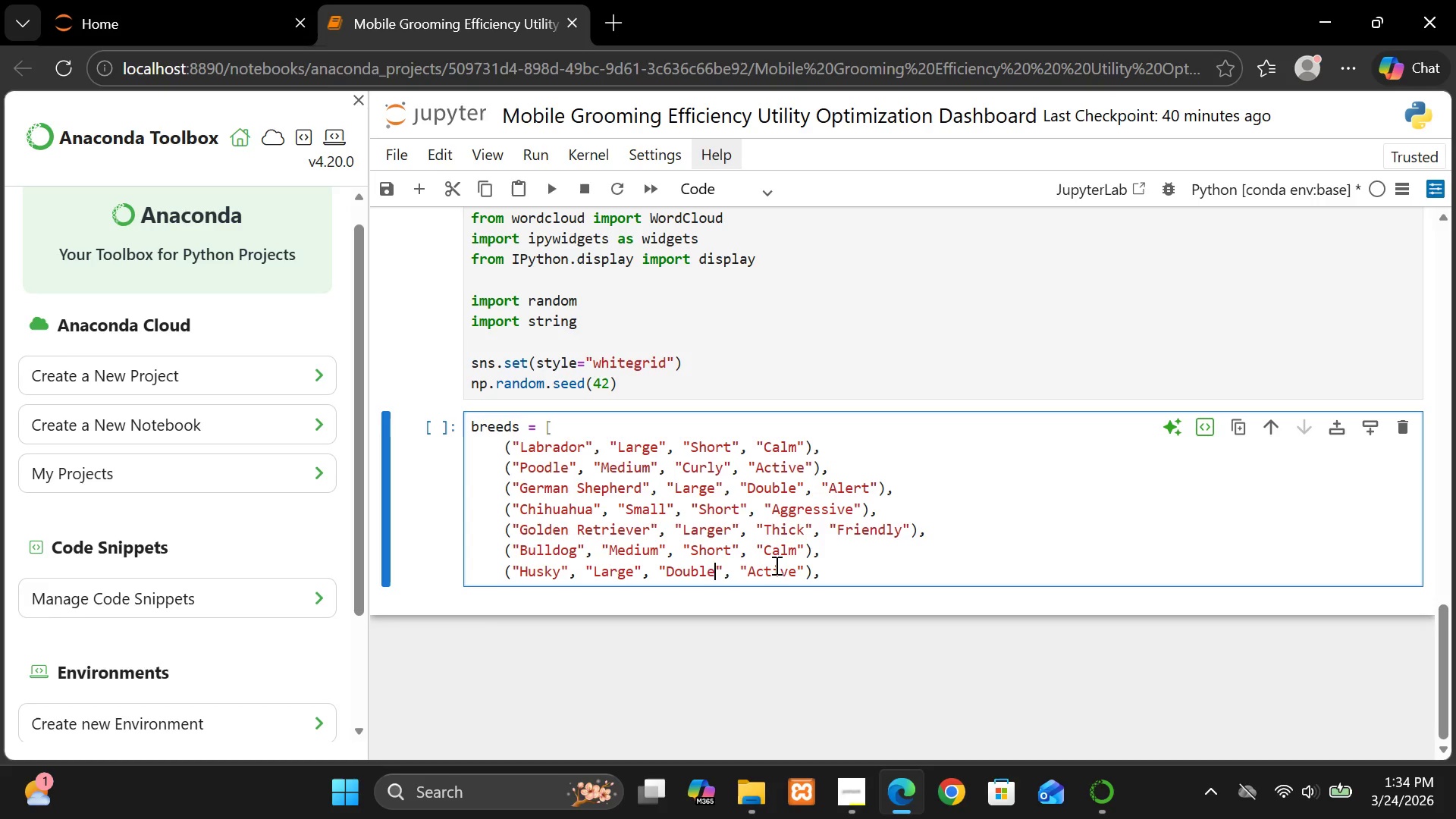 
double_click([775, 565])
 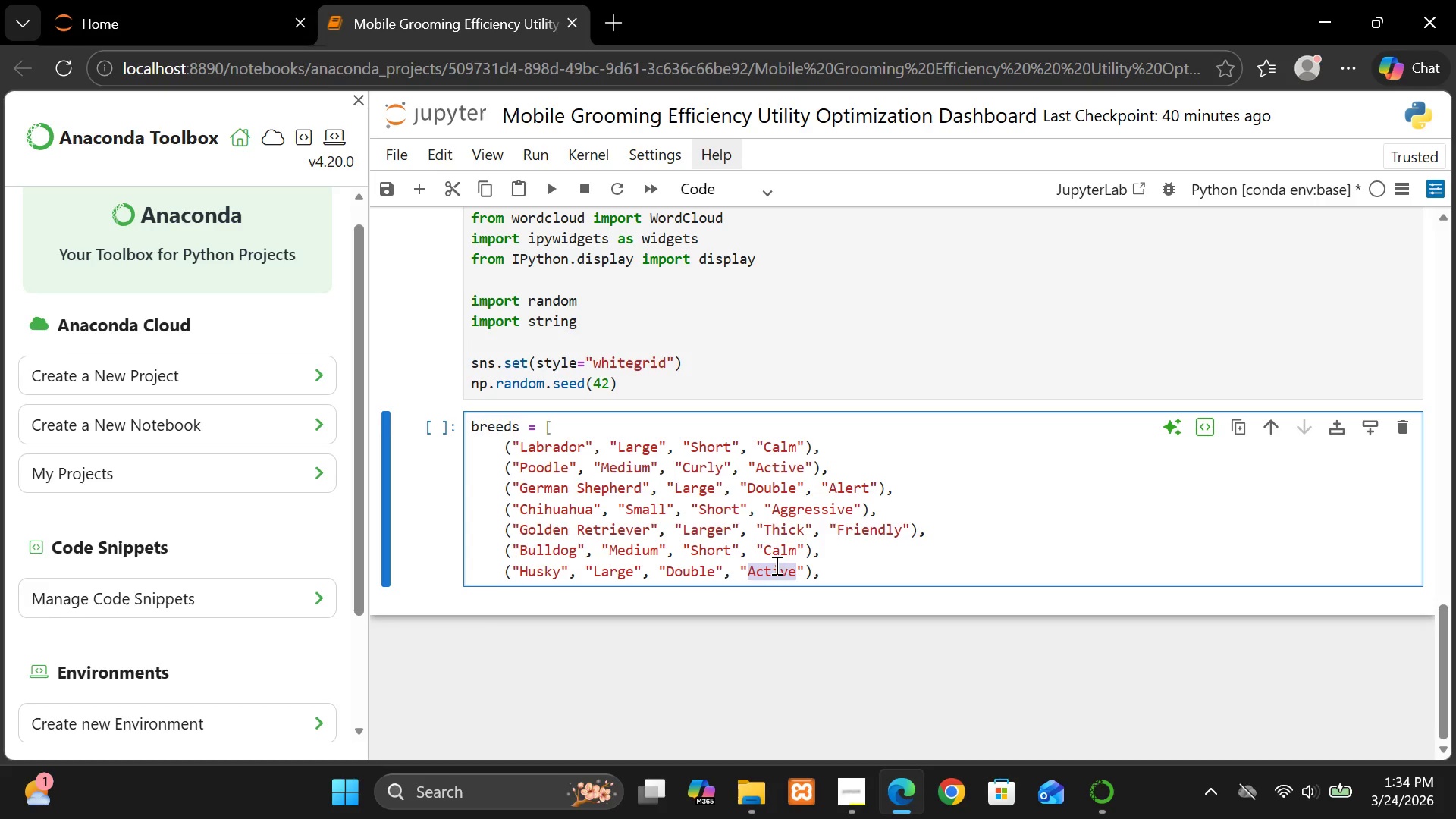 
type(E)
key(Backspace)
type(Energetic)
 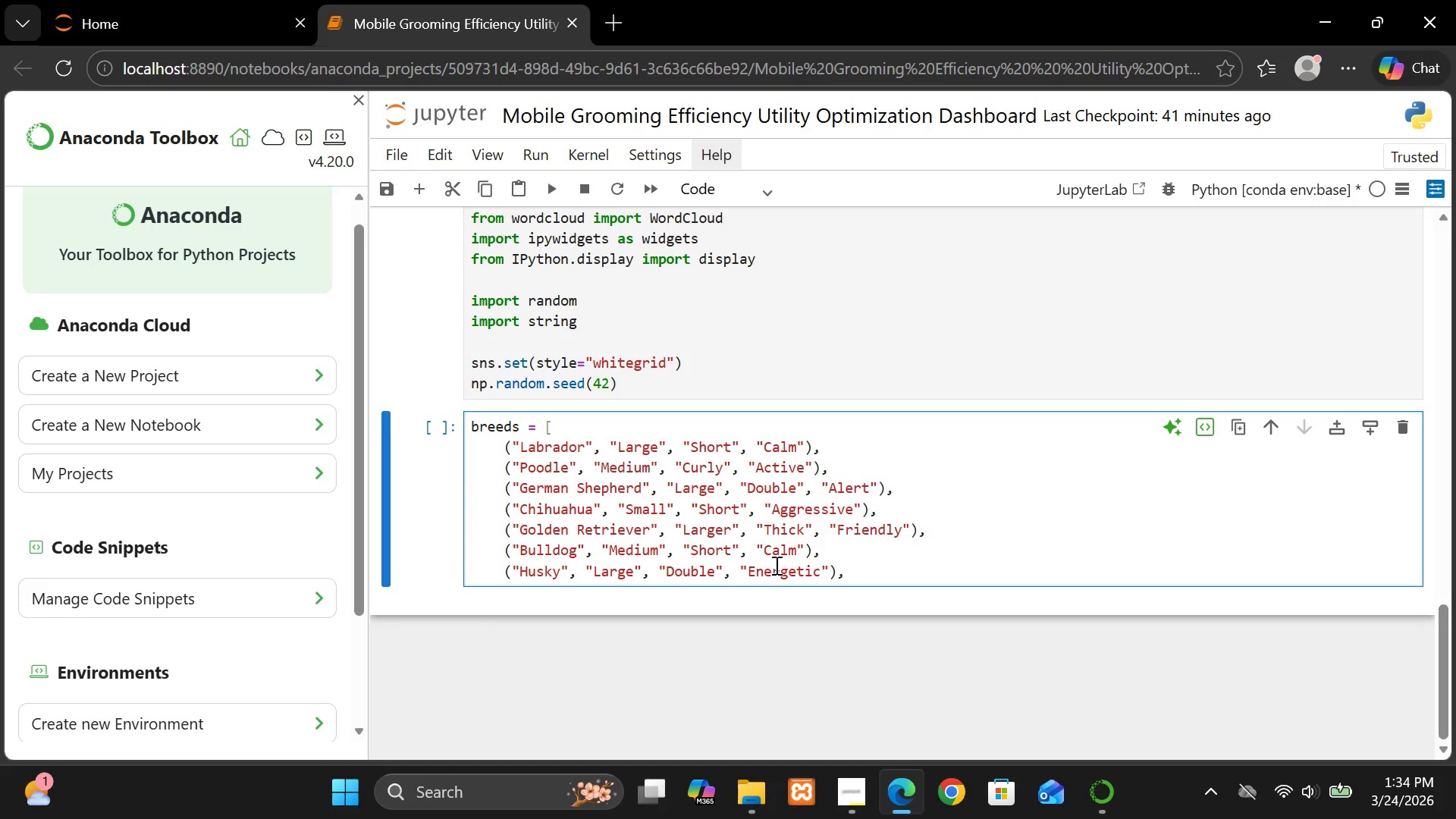 
left_click([852, 572])
 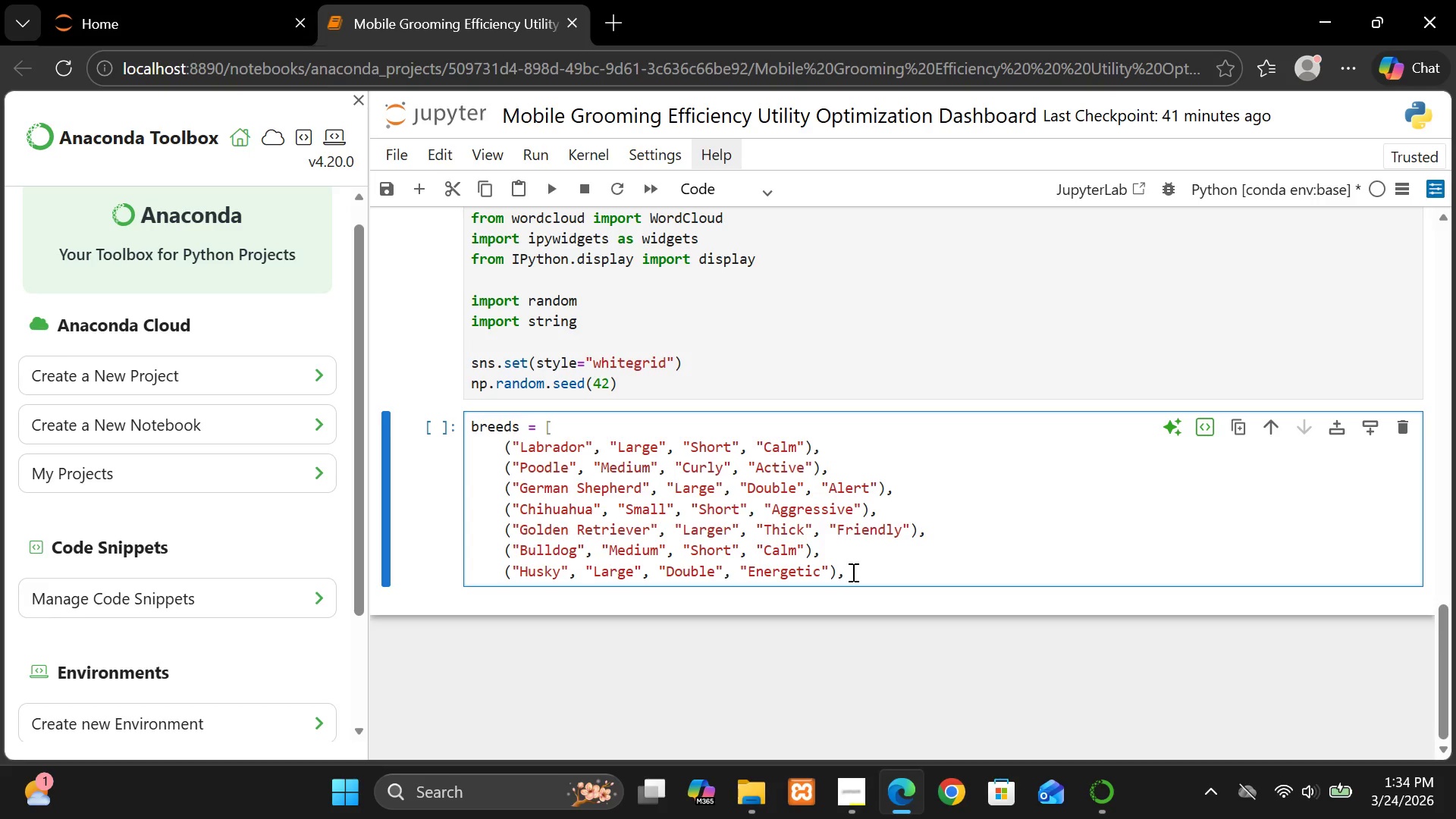 
key(Enter)
 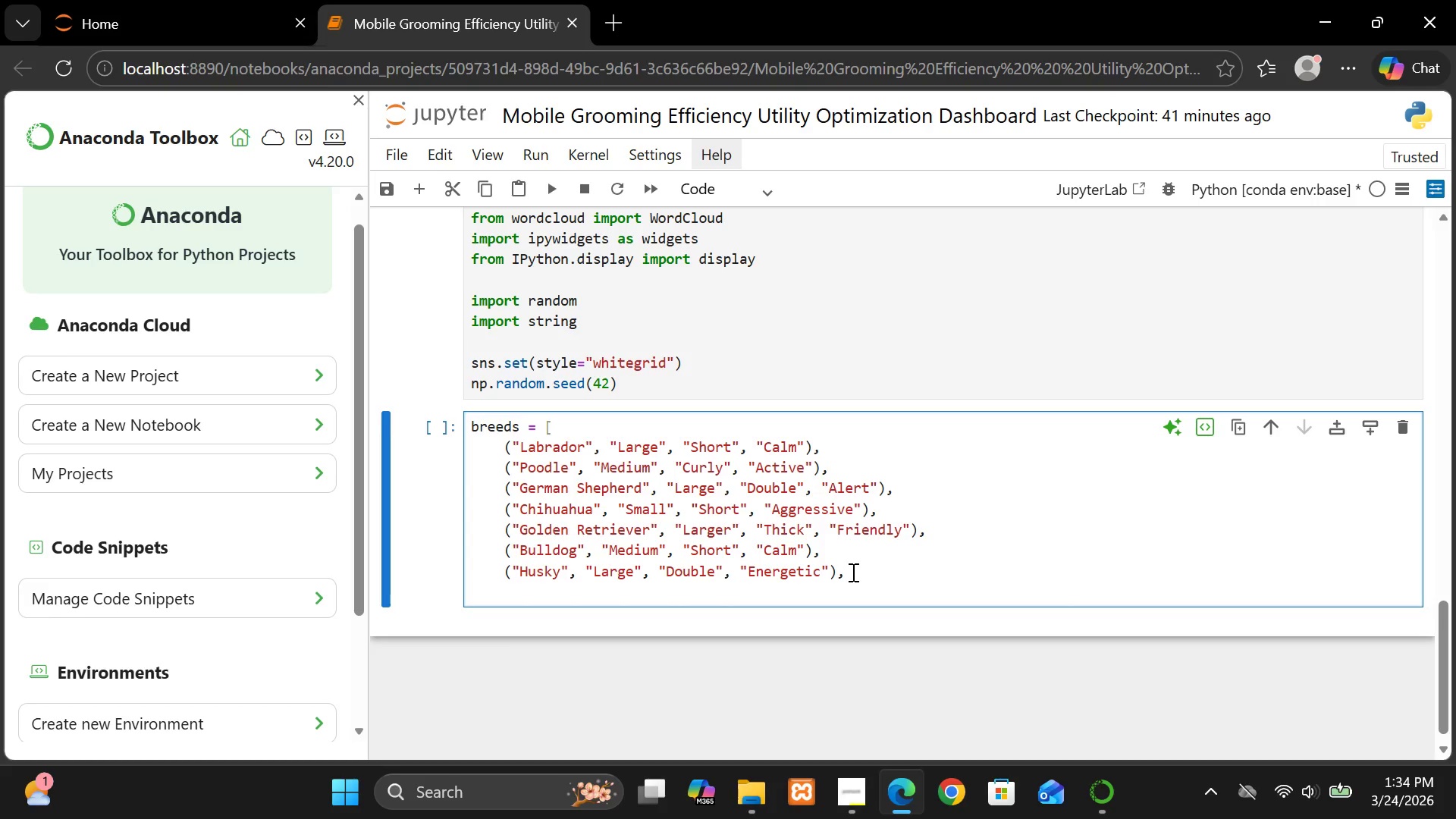 
key(Control+V)
 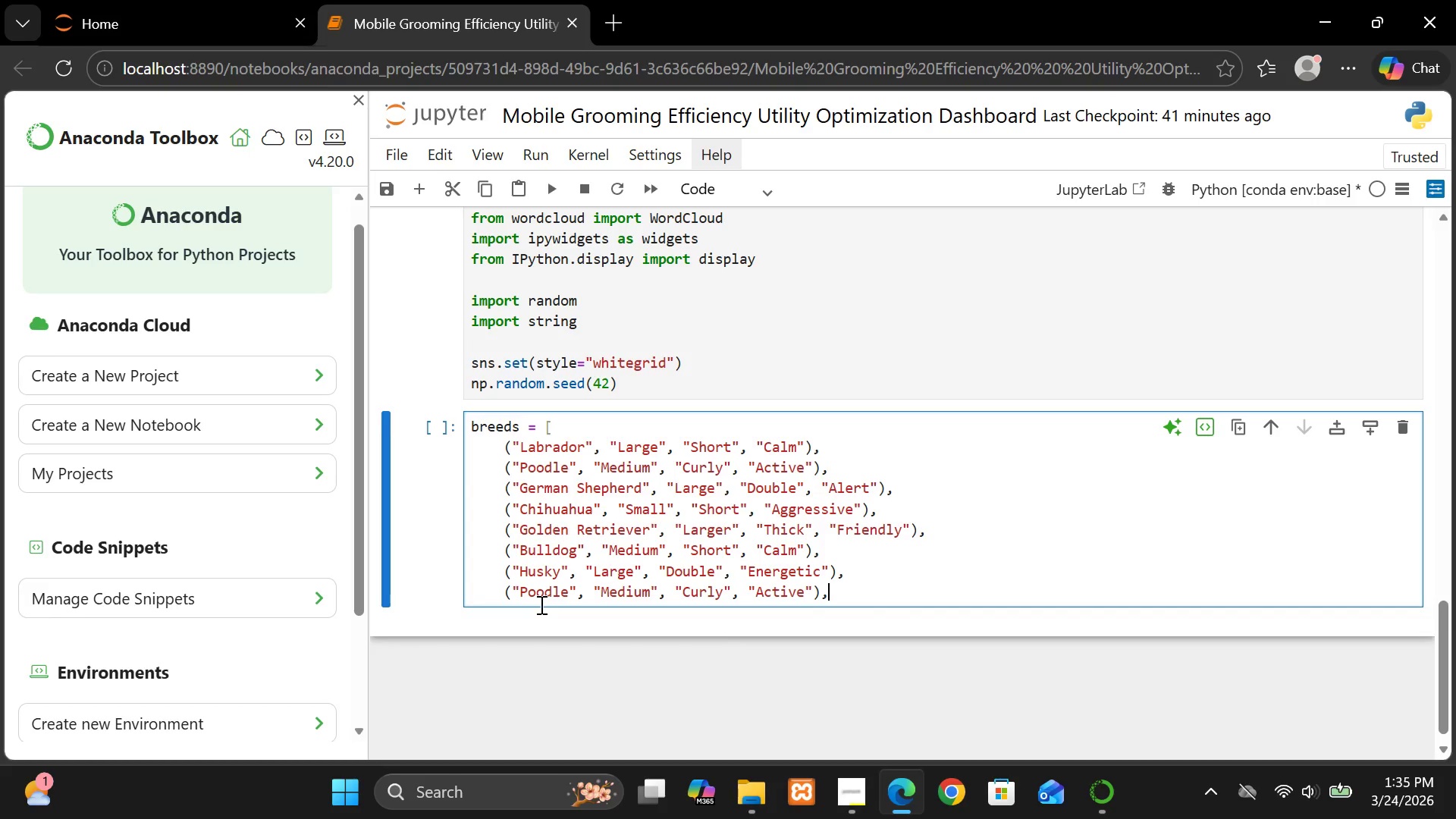 
double_click([541, 596])
 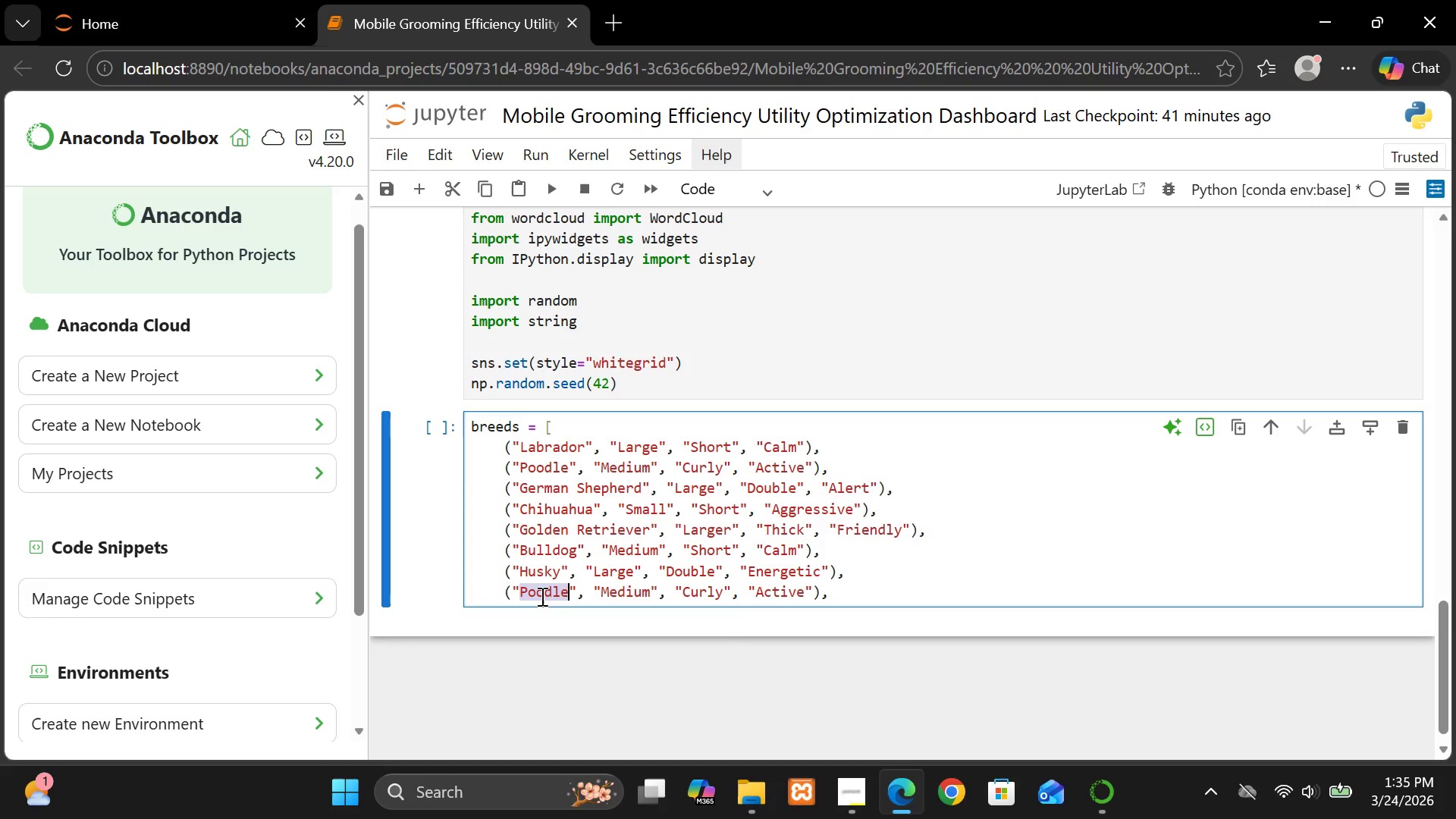 
type(Shih T)
 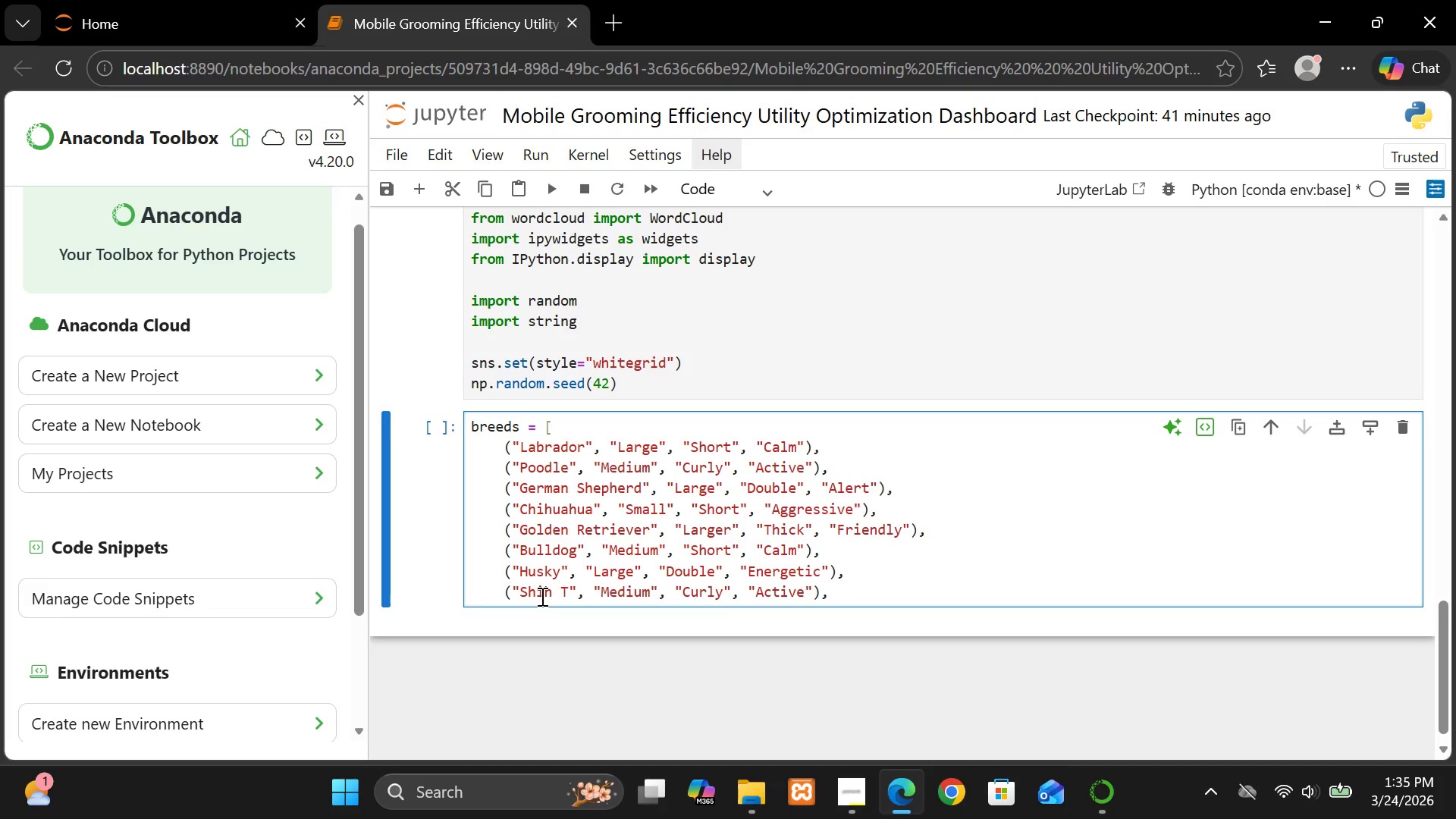 
type(zu)
 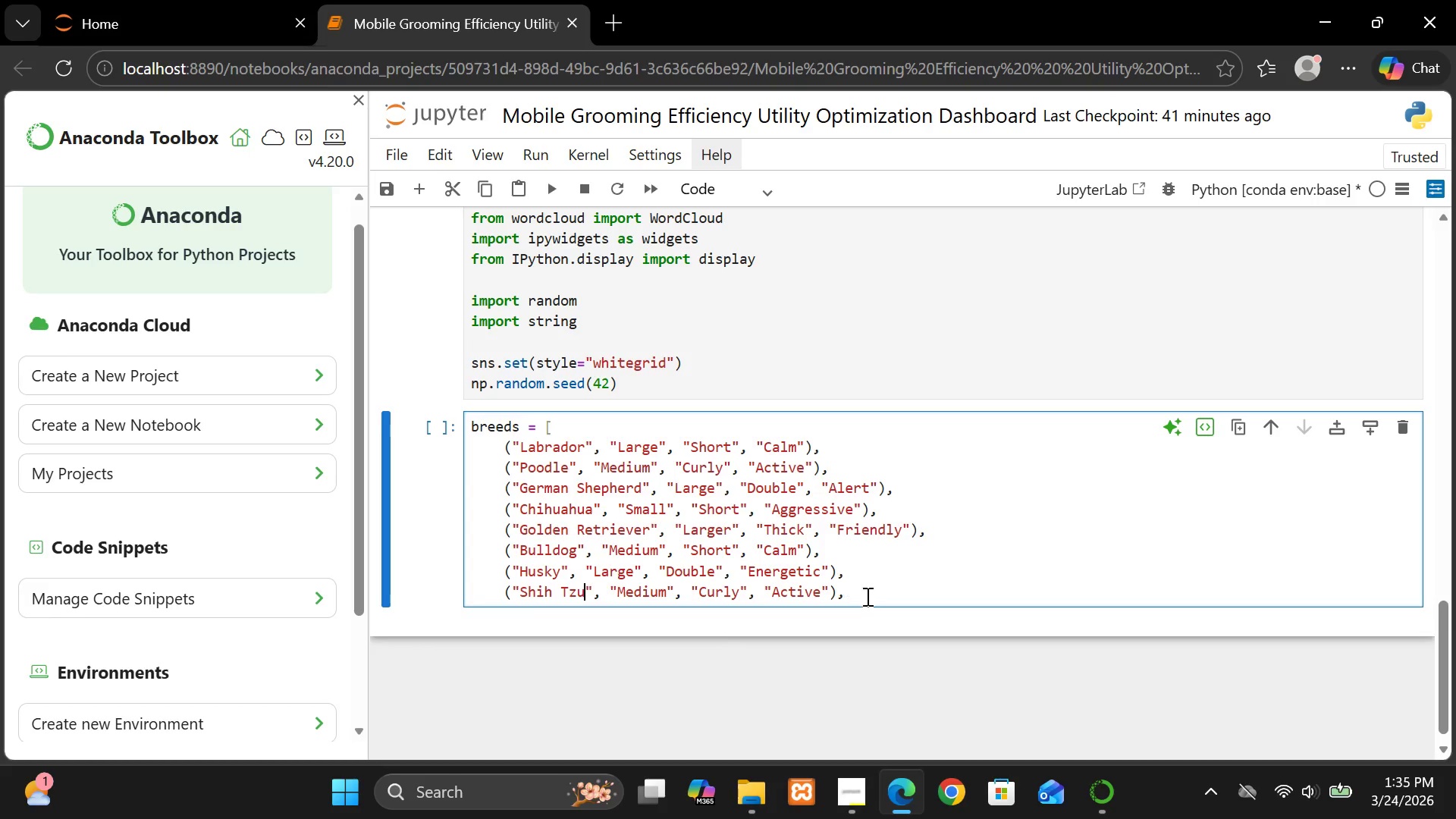 
left_click([869, 598])
 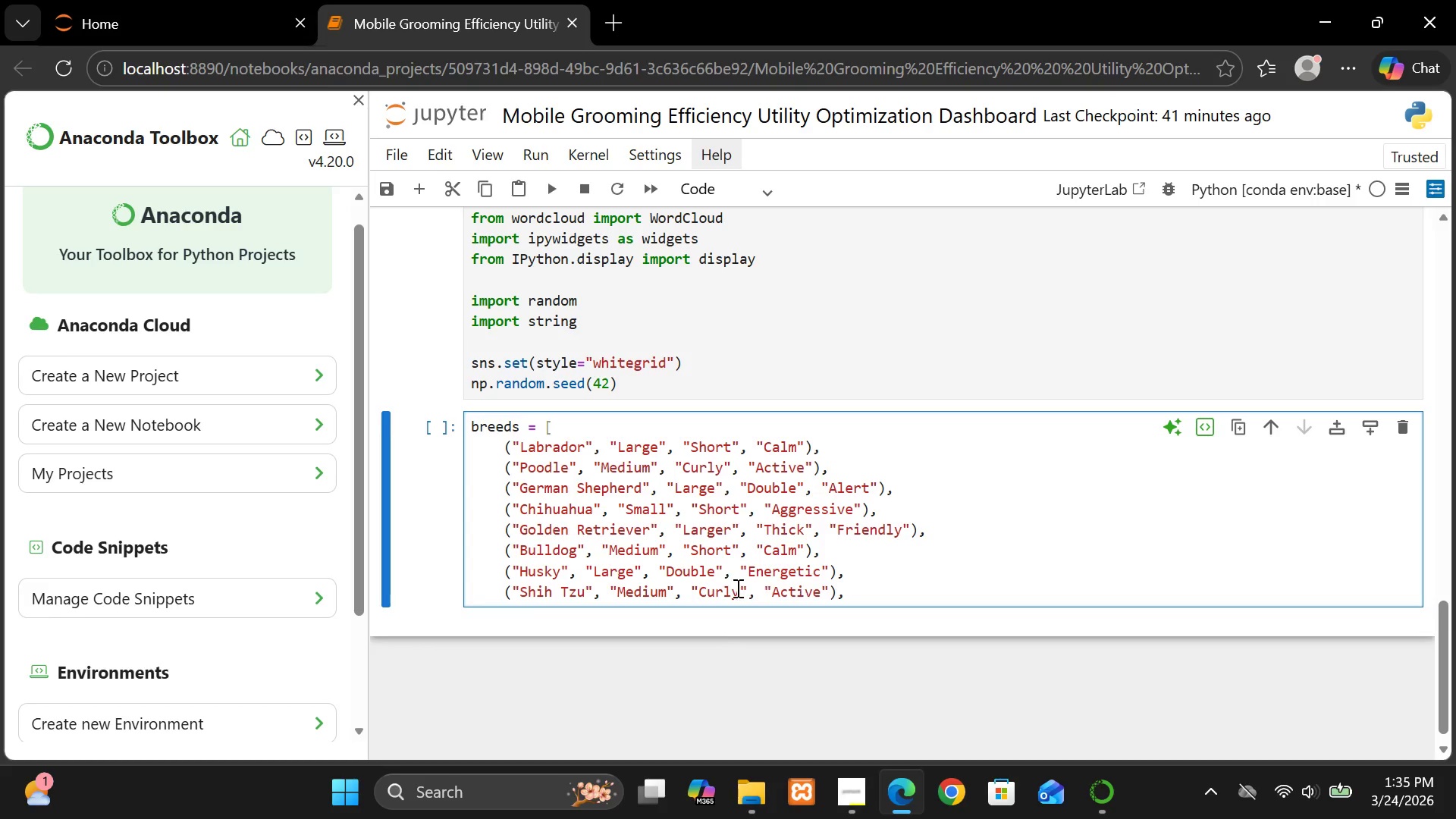 
double_click([663, 594])
 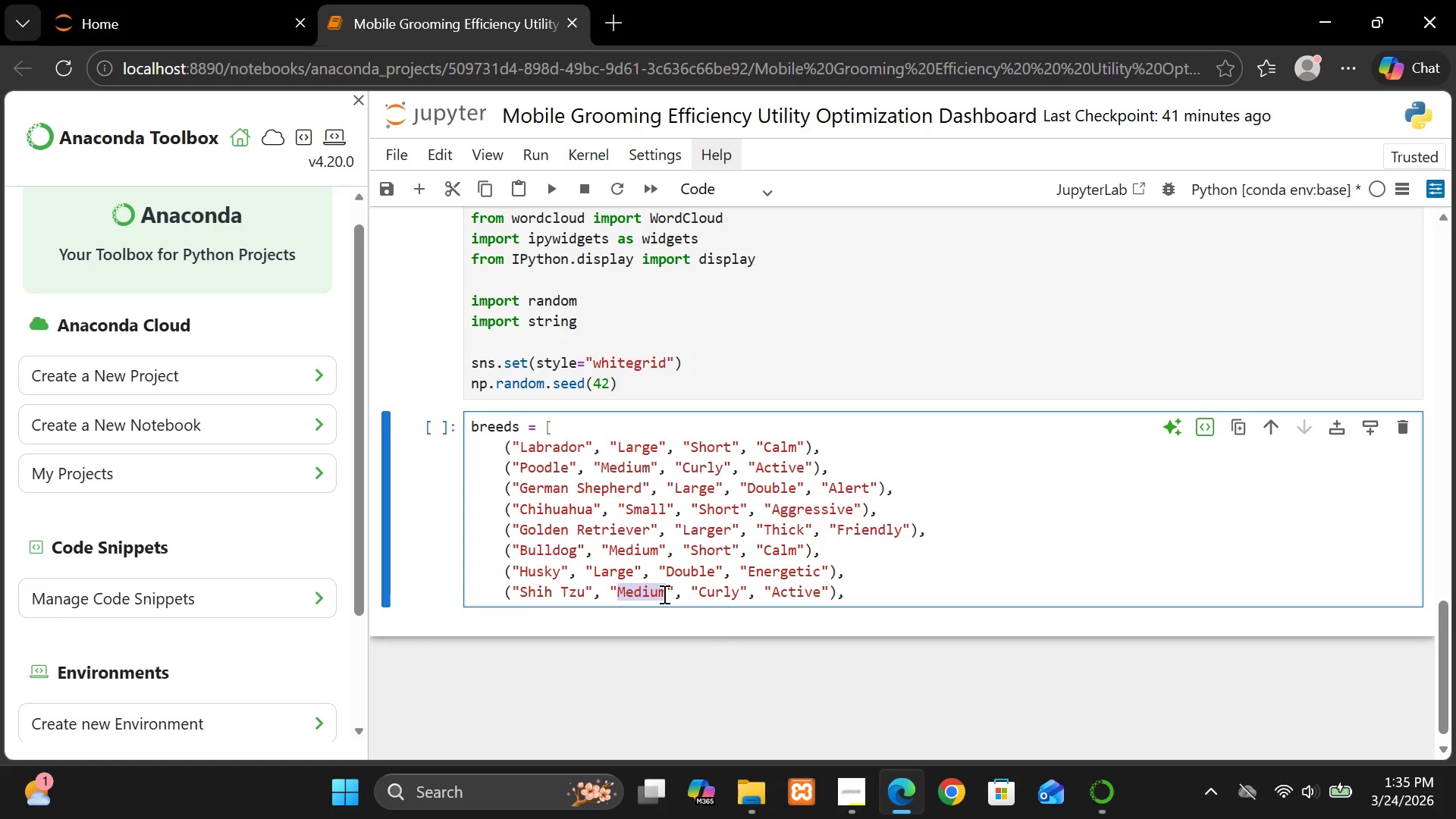 
type(Small)
 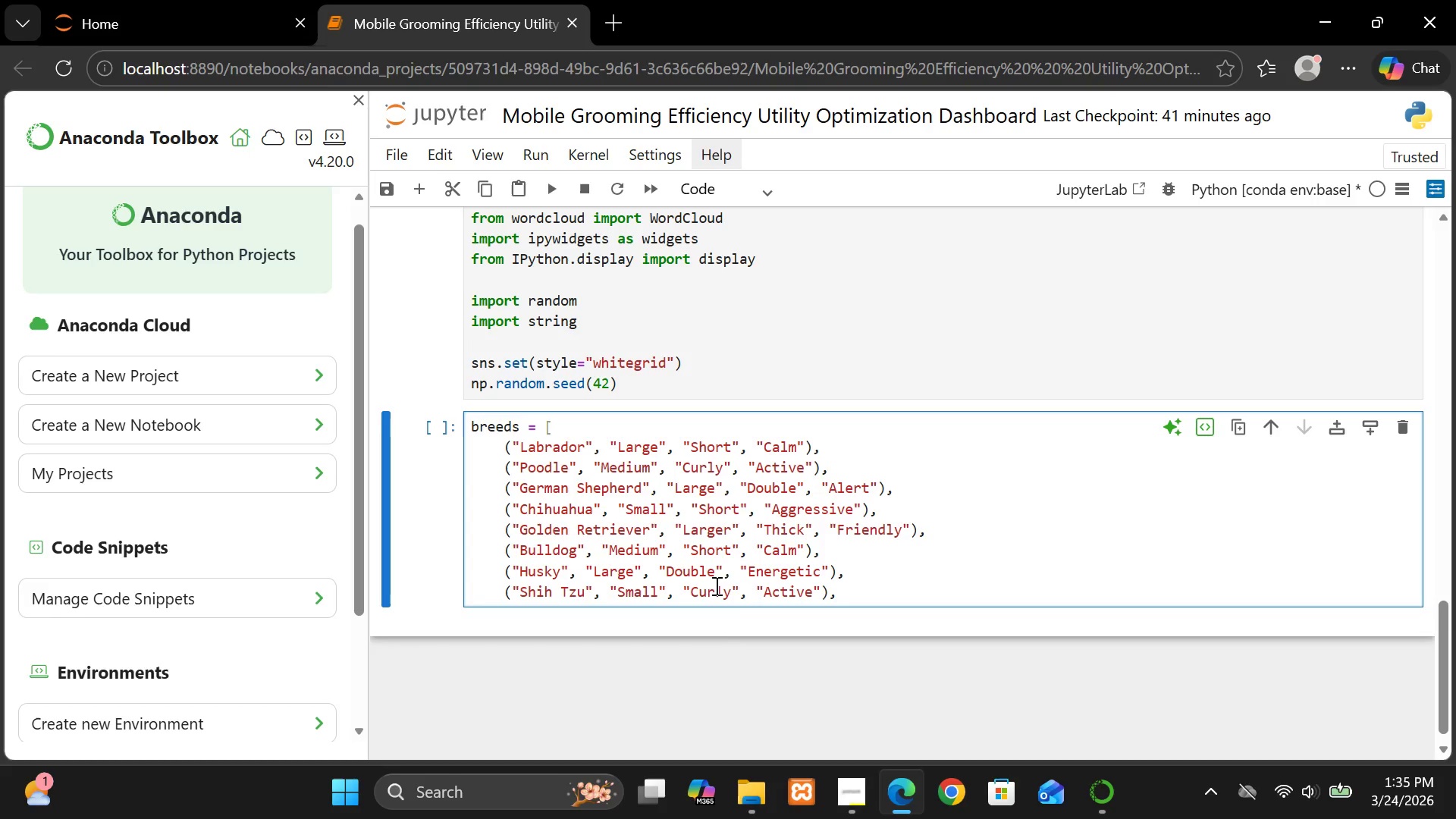 
double_click([715, 585])
 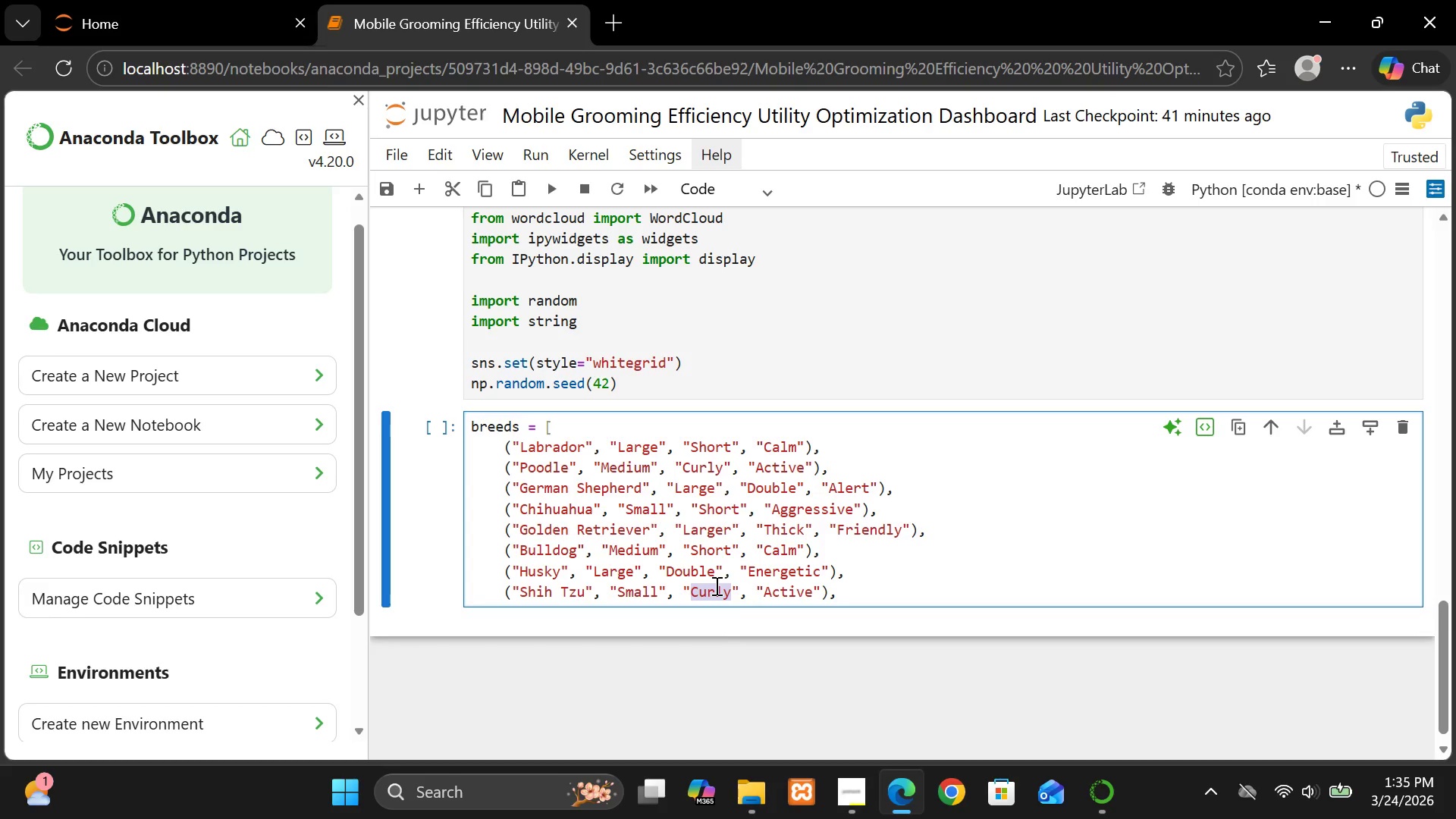 
type(Long)
 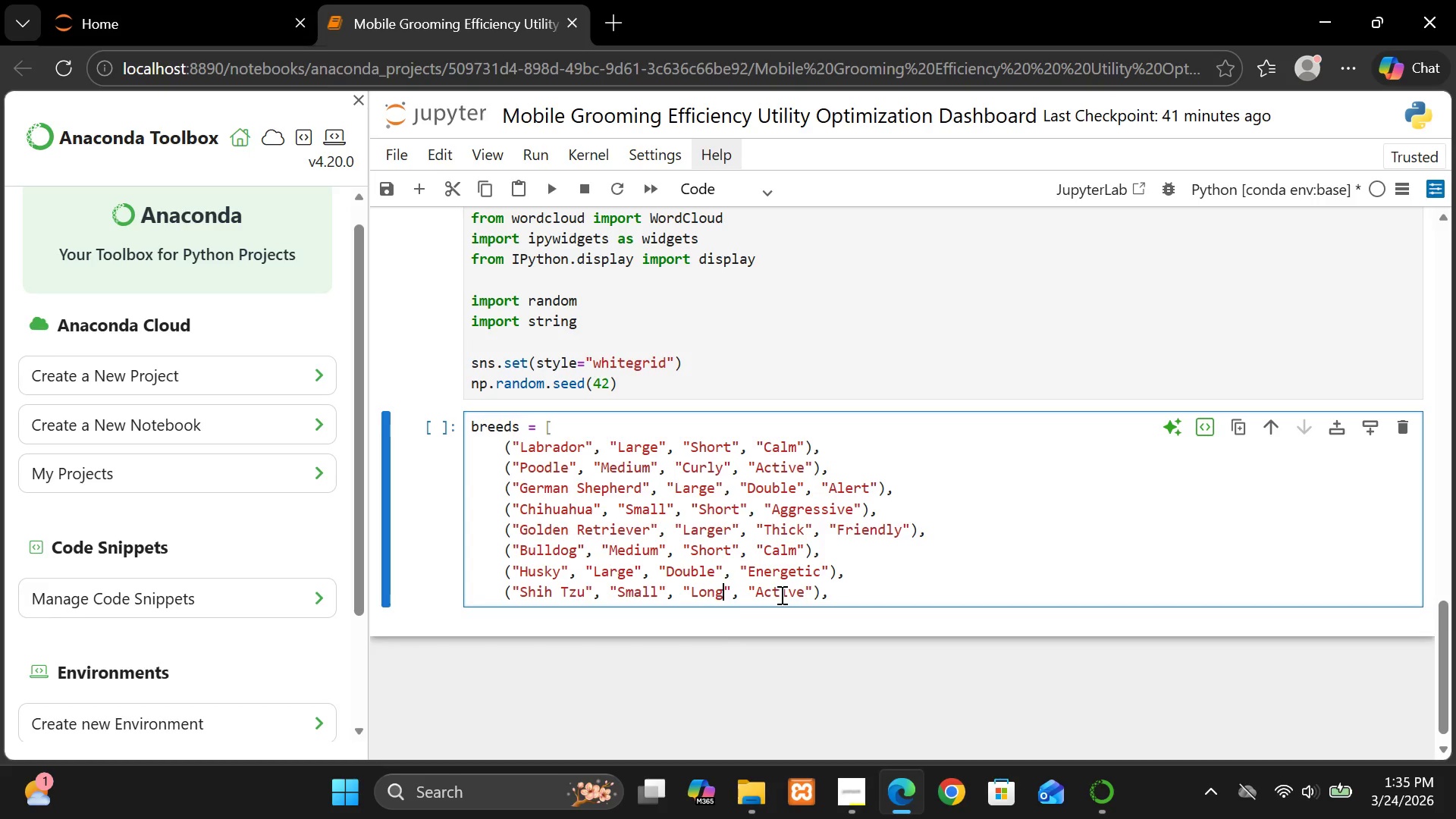 
double_click([780, 595])
 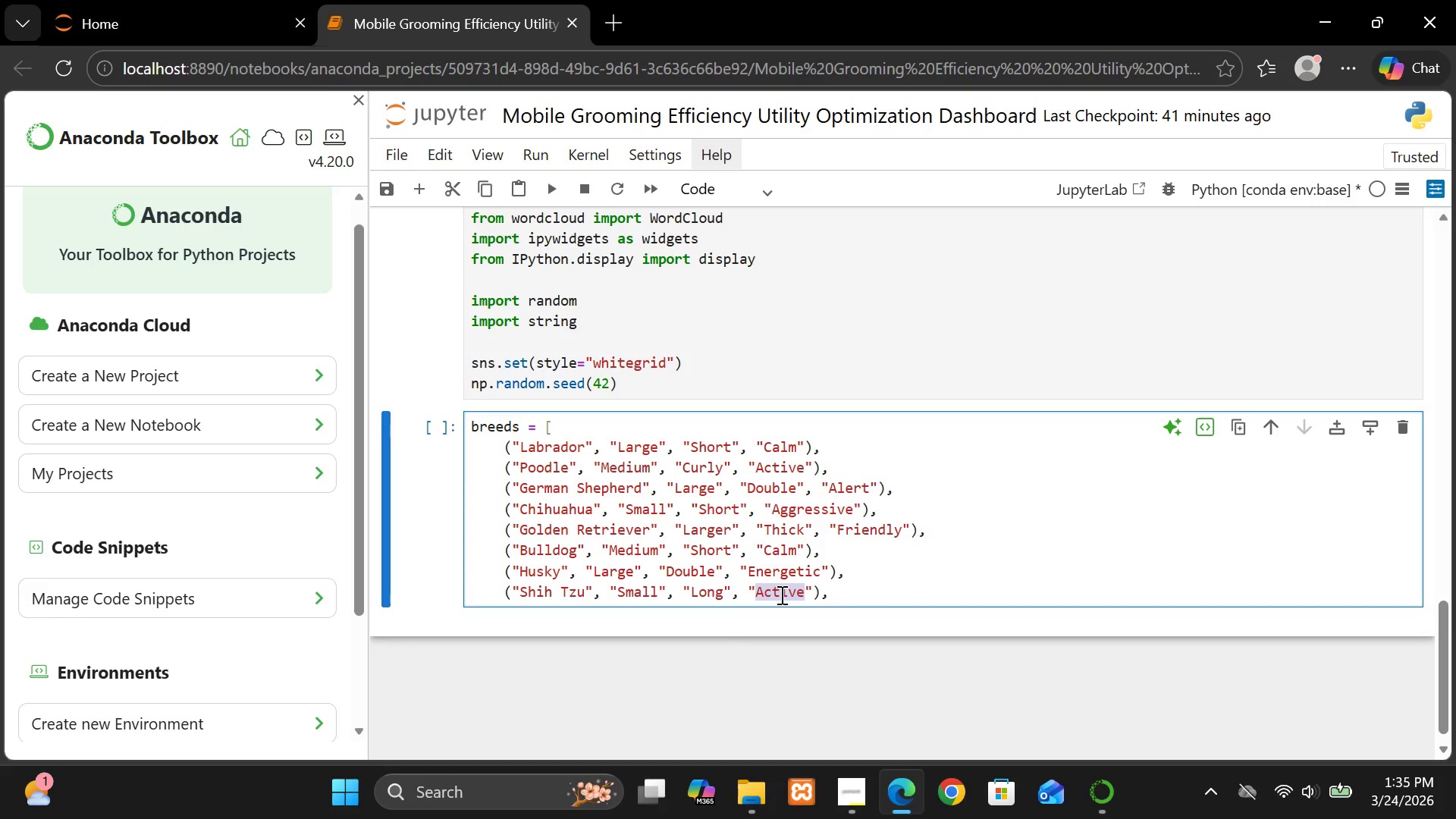 
type(Calm)
 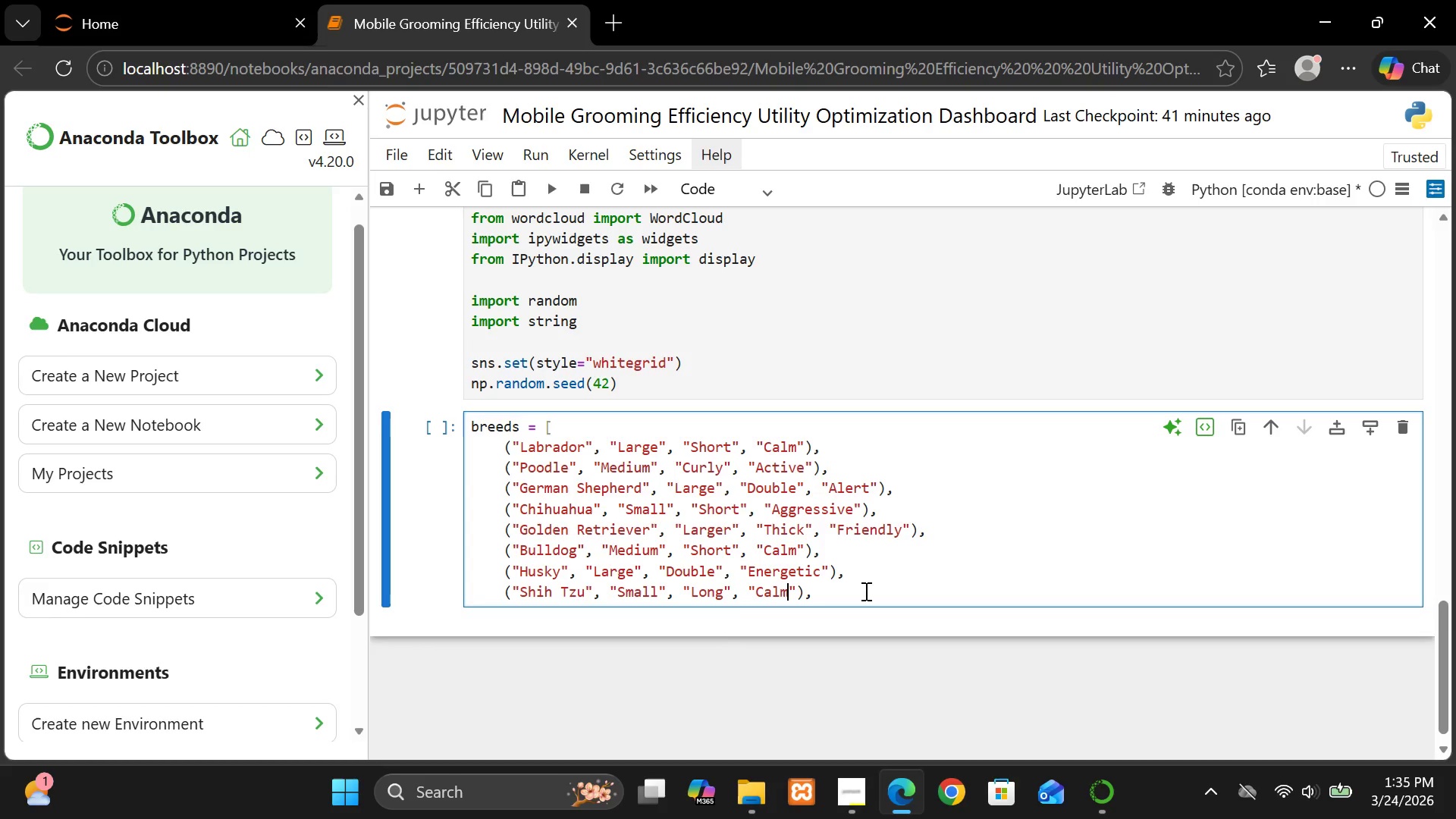 
left_click([864, 591])
 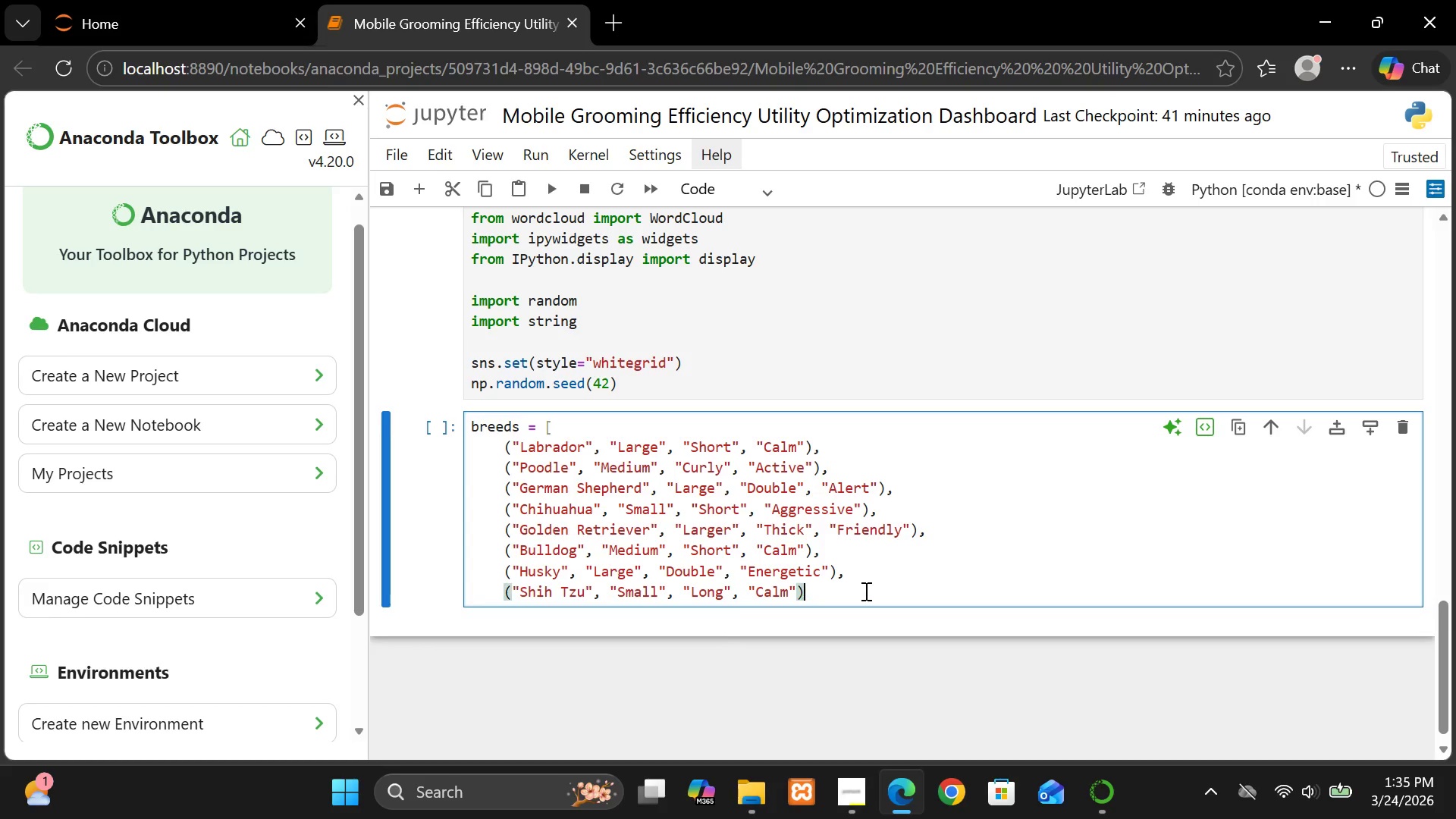 
key(Backspace)
 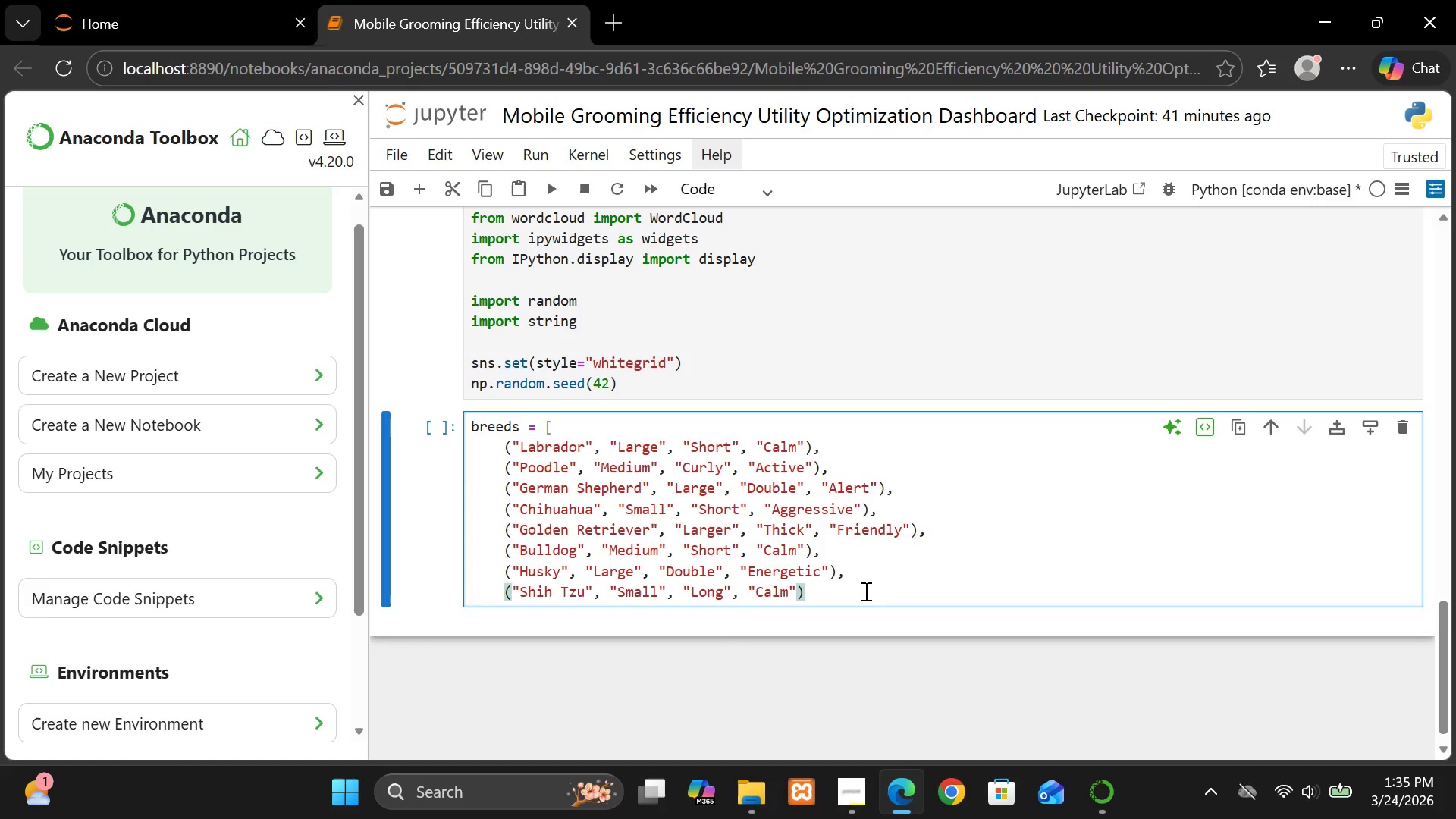 
key(Enter)
 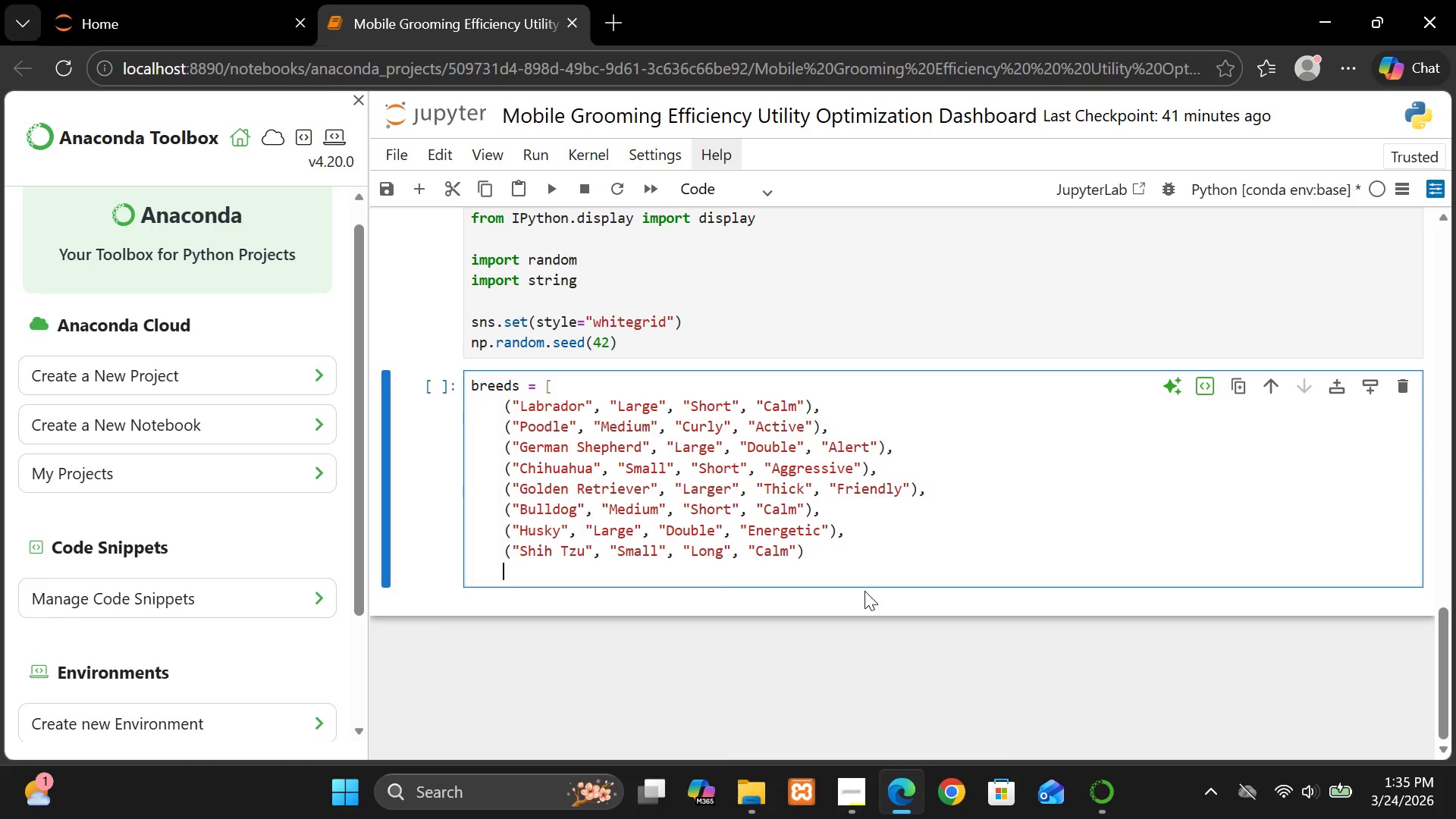 
key(BracketRight)
 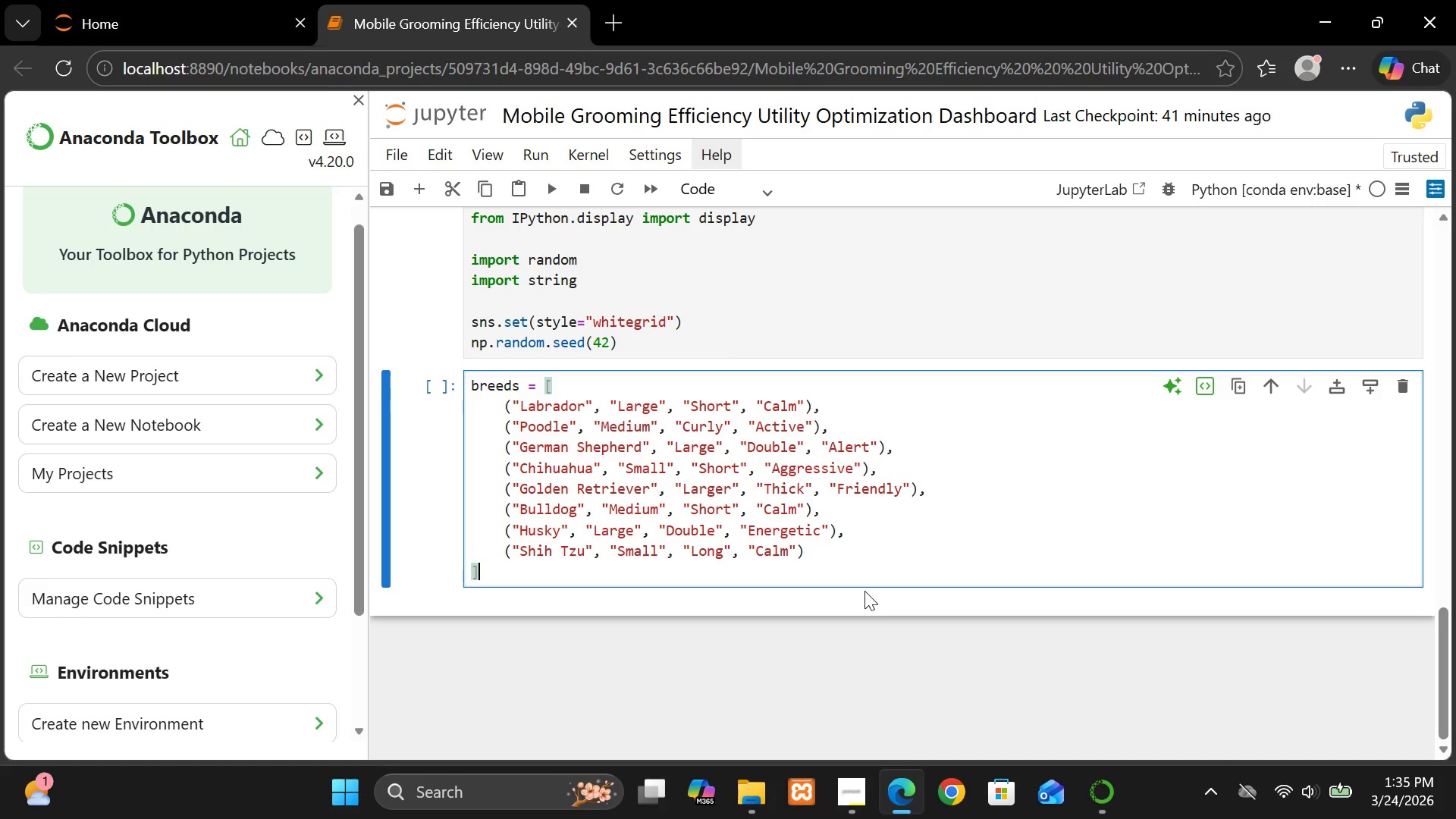 
key(Enter)
 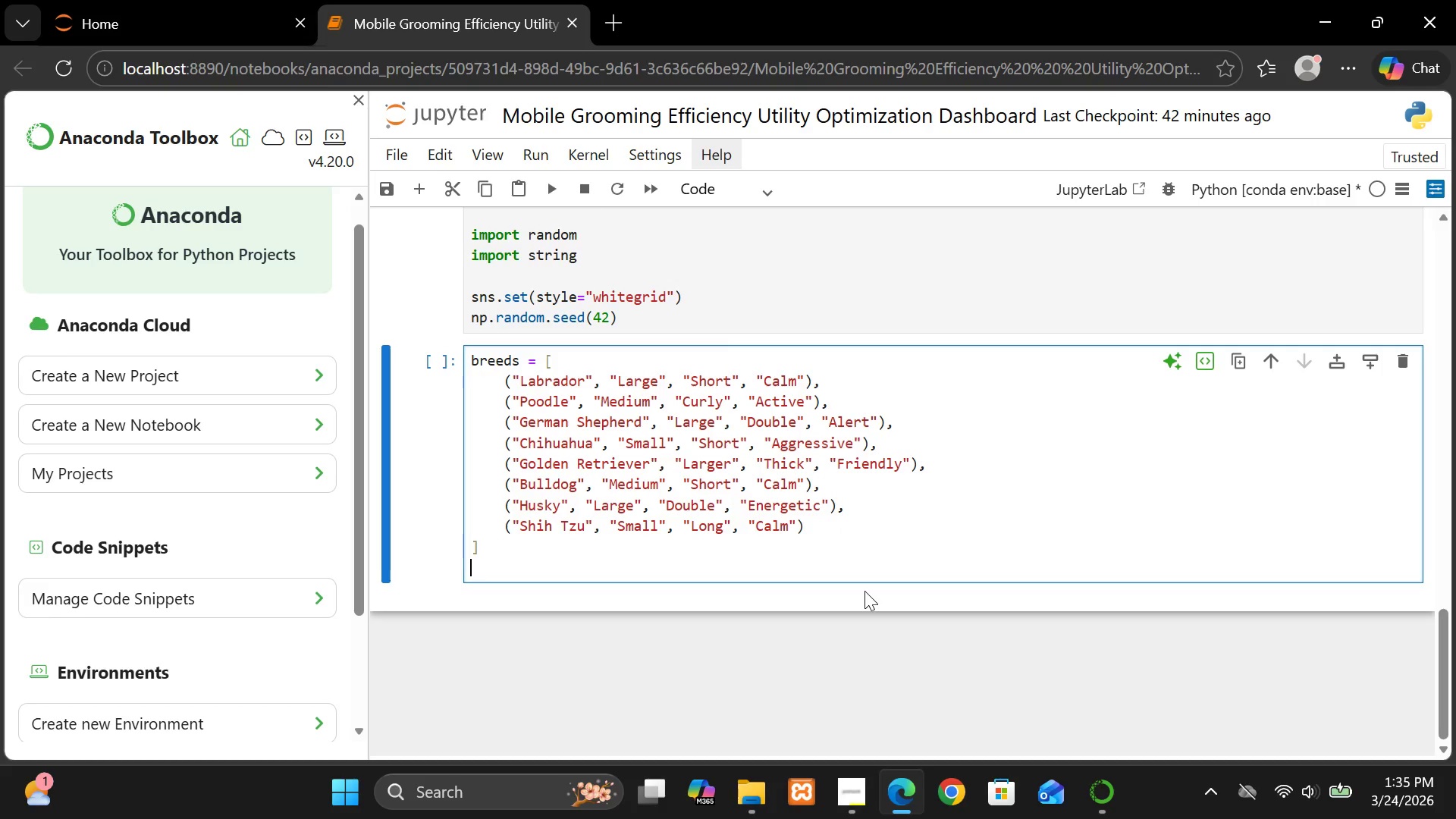 
wait(12.47)
 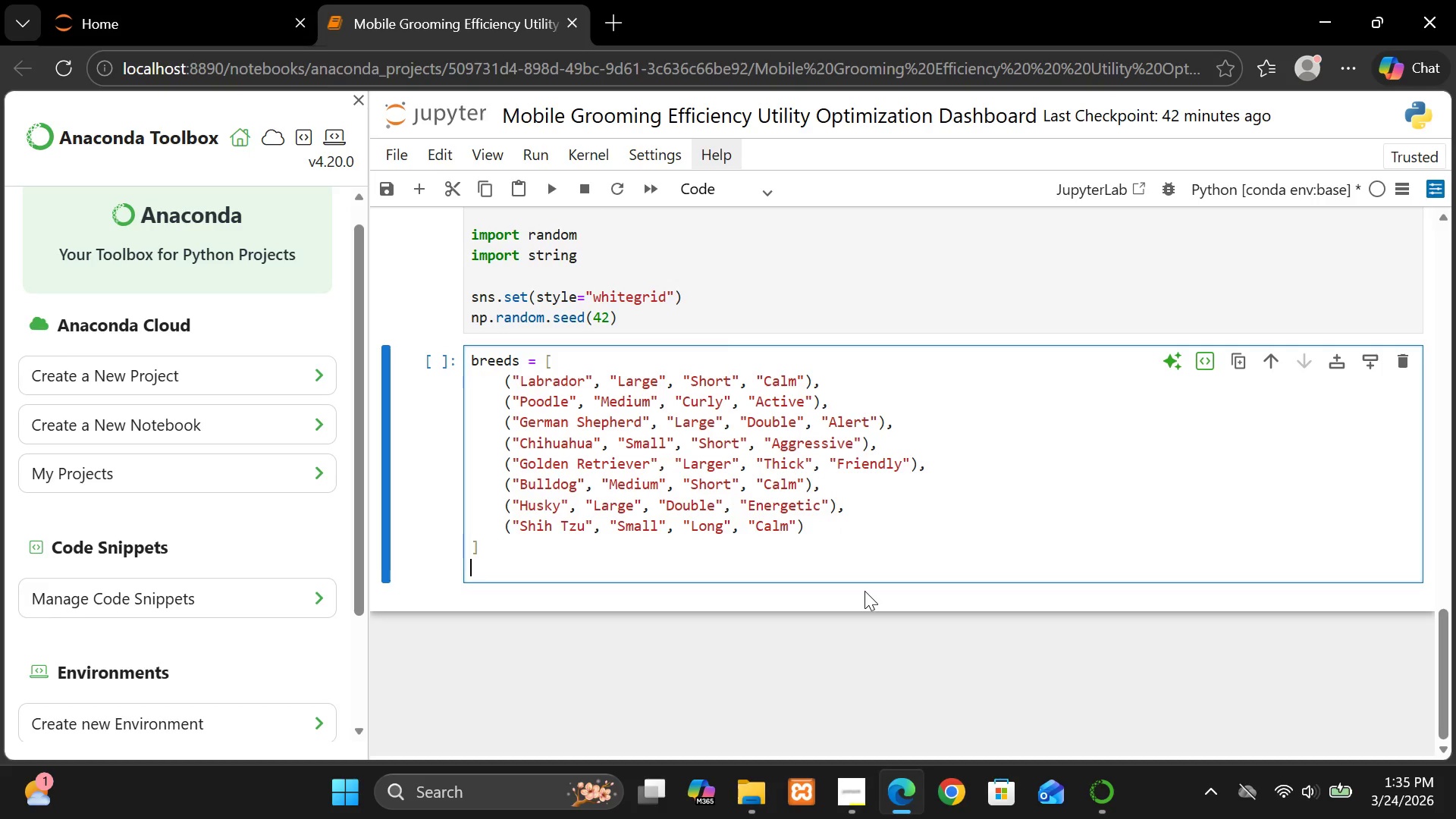 
key(Enter)
 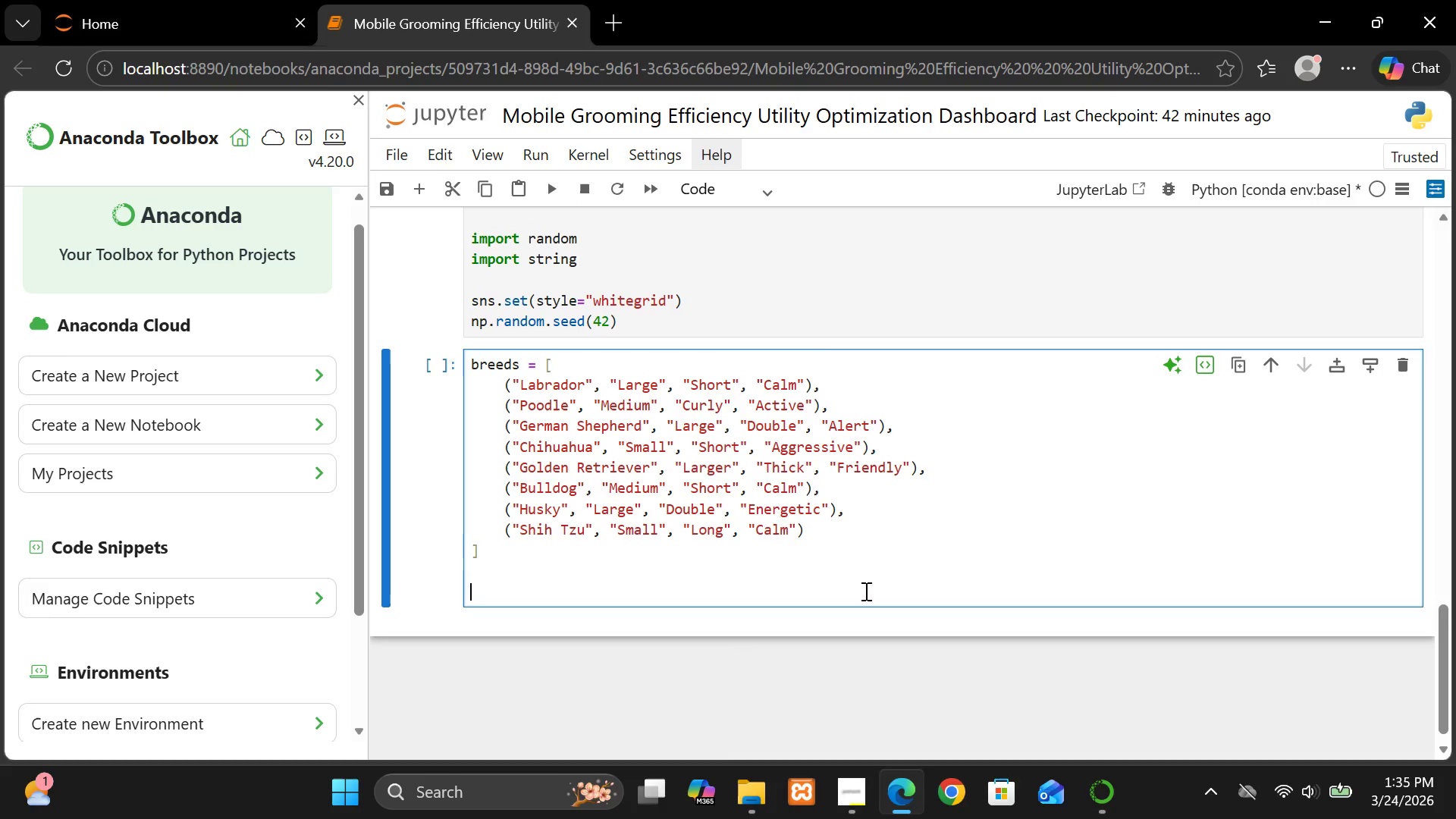 
type(weathr)
key(Backspace)
key(Backspace)
key(Backspace)
key(Backspace)
key(Backspace)
key(Backspace)
type(atther)
key(Backspace)
key(Backspace)
key(Backspace)
key(Backspace)
type(her_condition)
 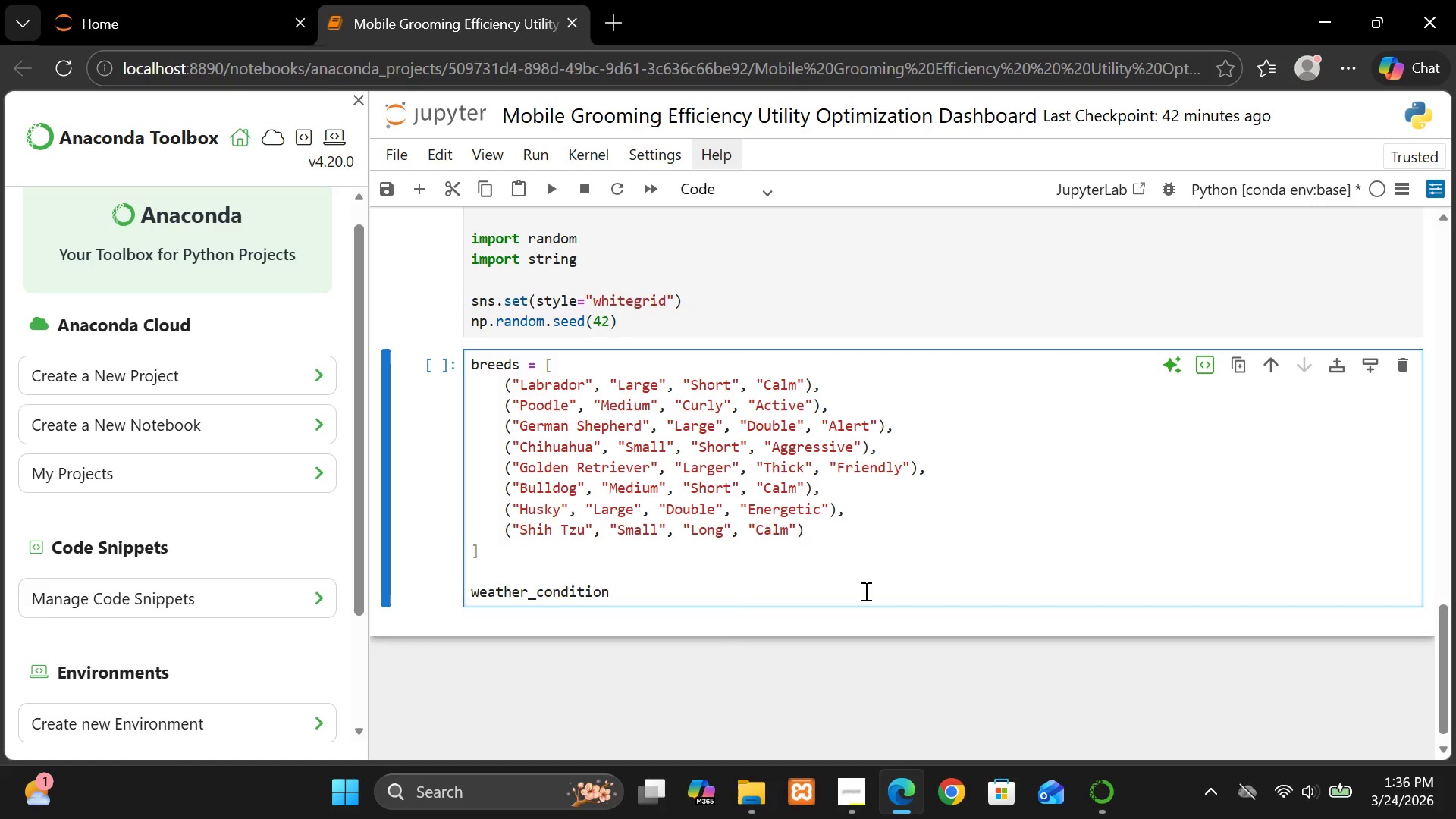 
wait(19.5)
 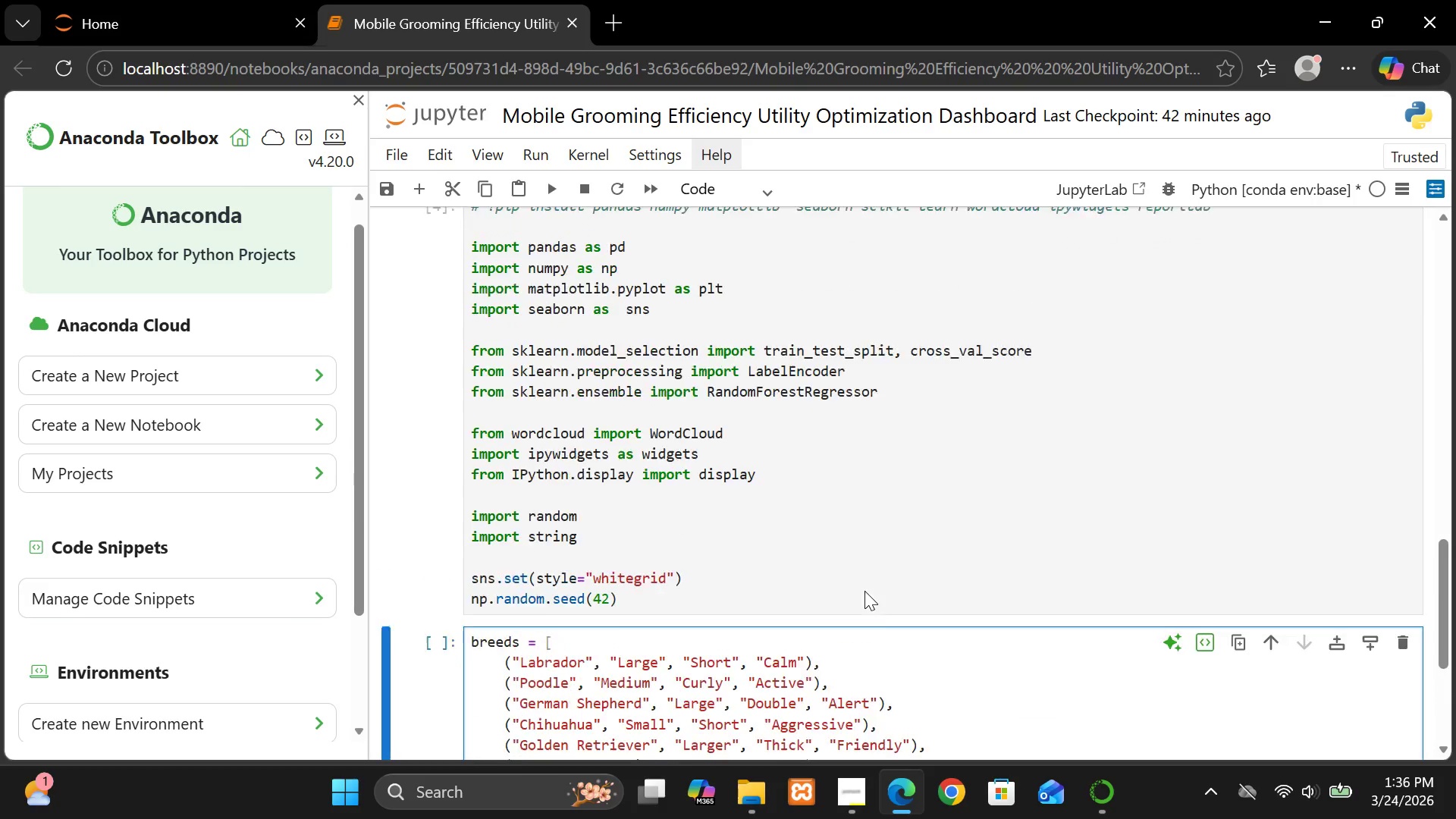 
key(S)
 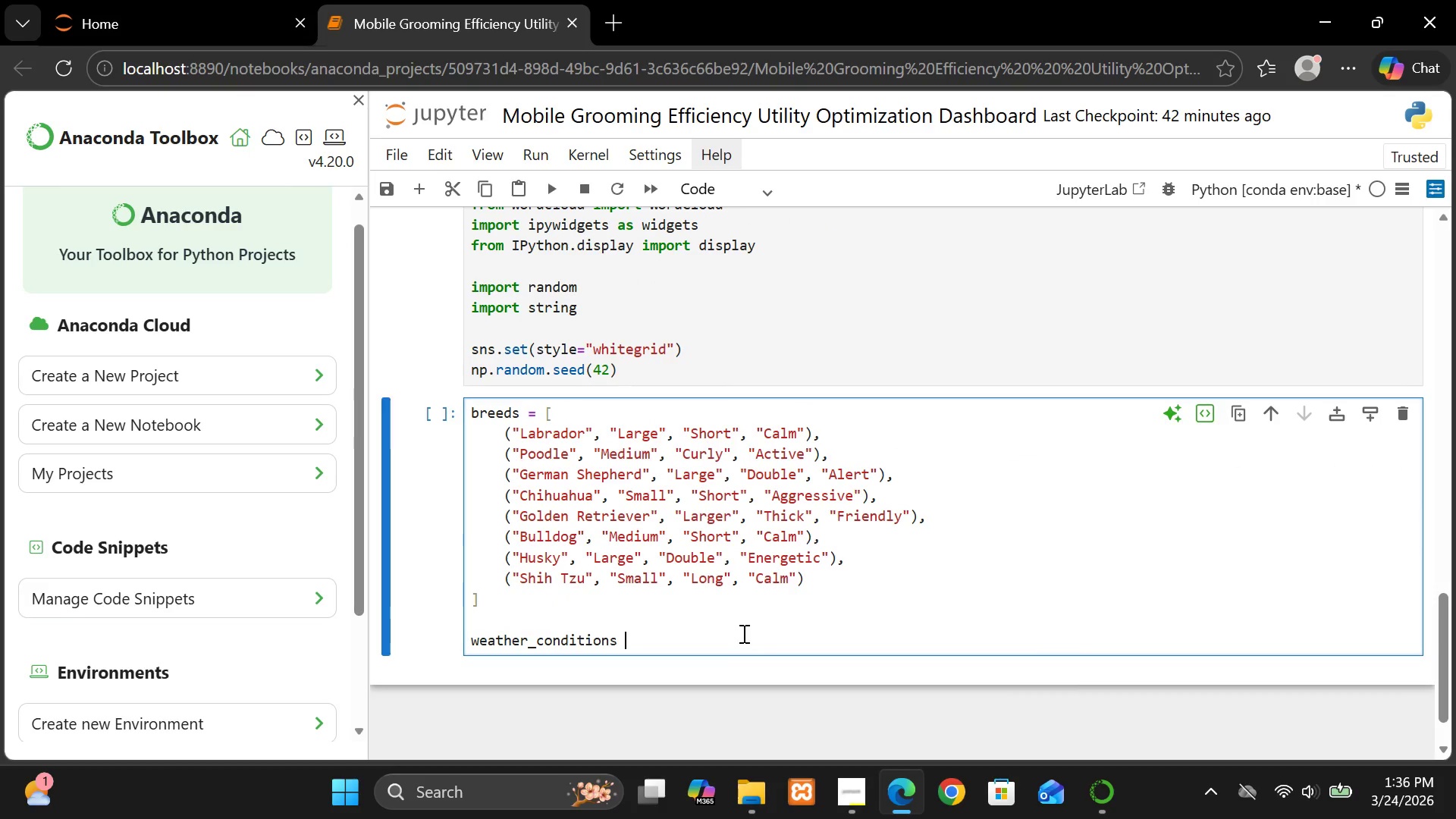 
key(Space)
 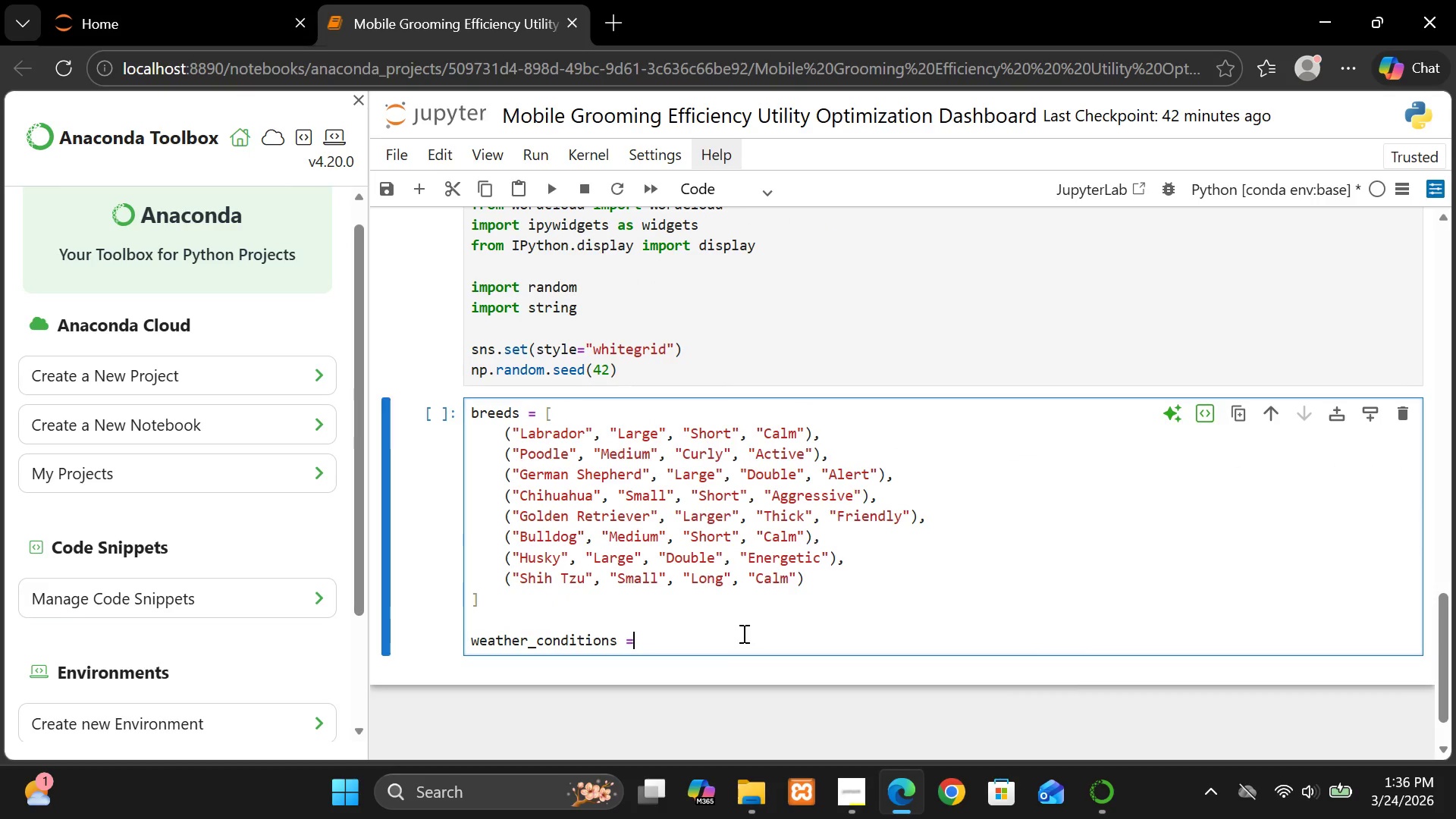 
key(Equal)
 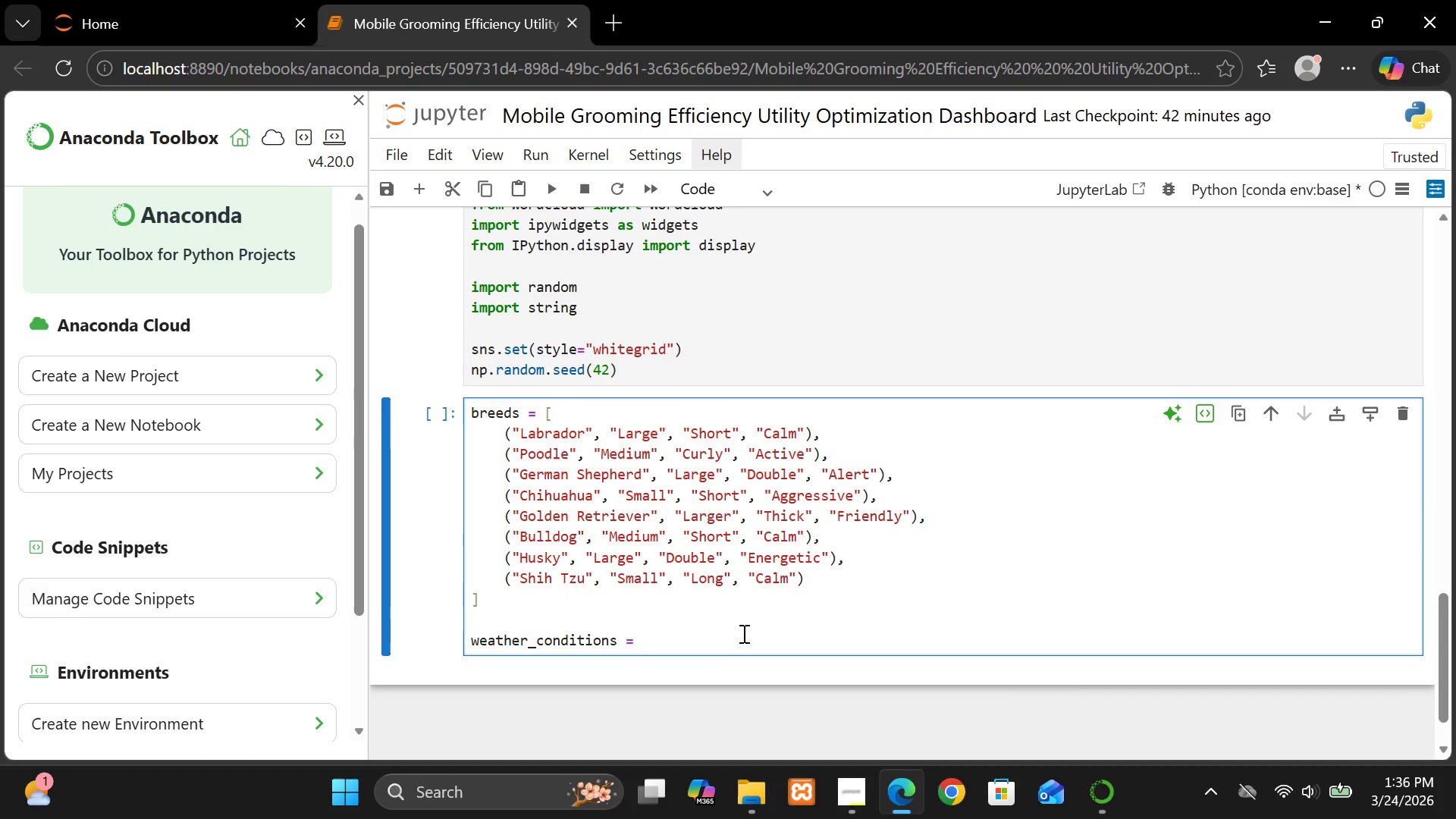 
key(Space)
 